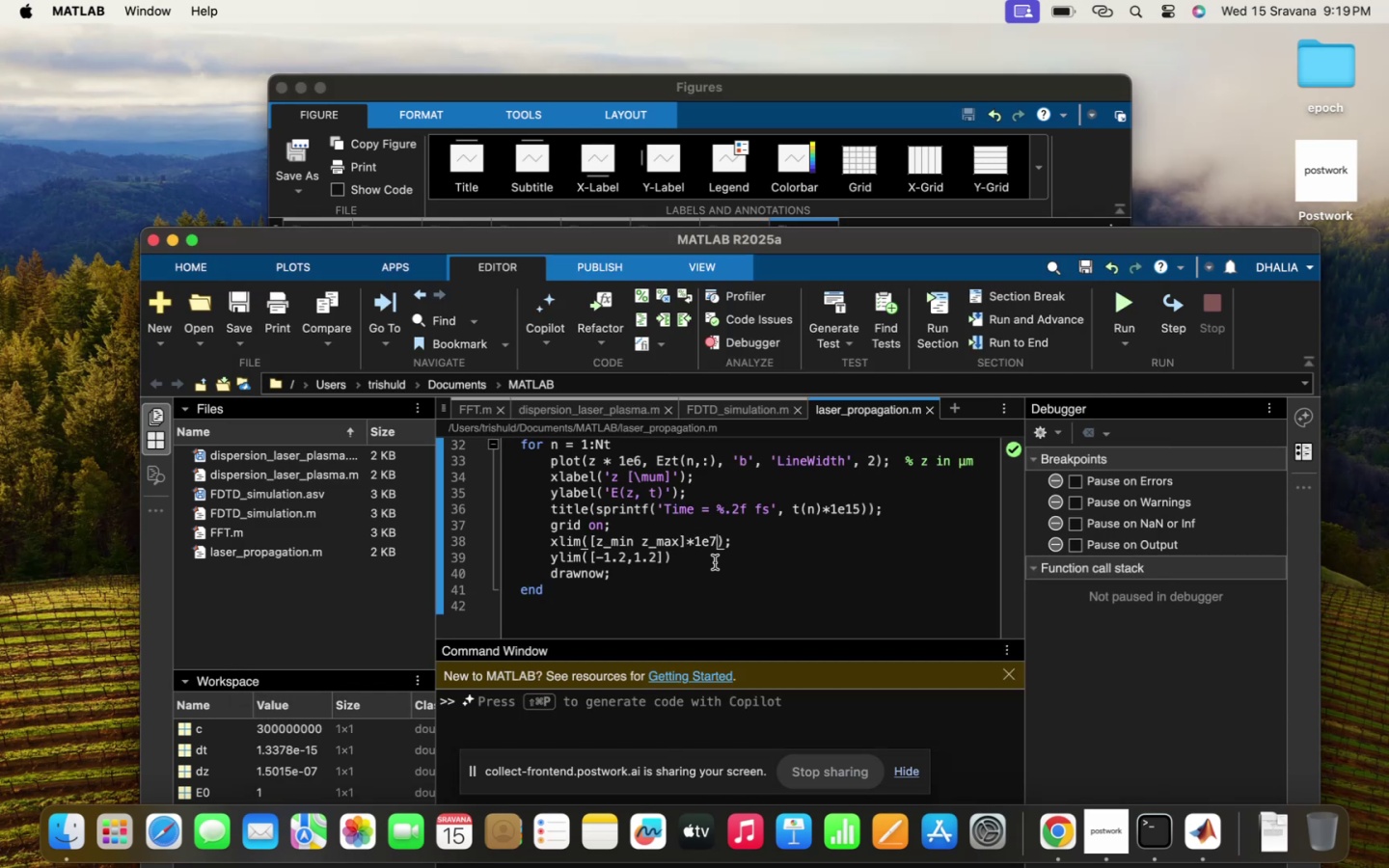 
key(Backspace)
 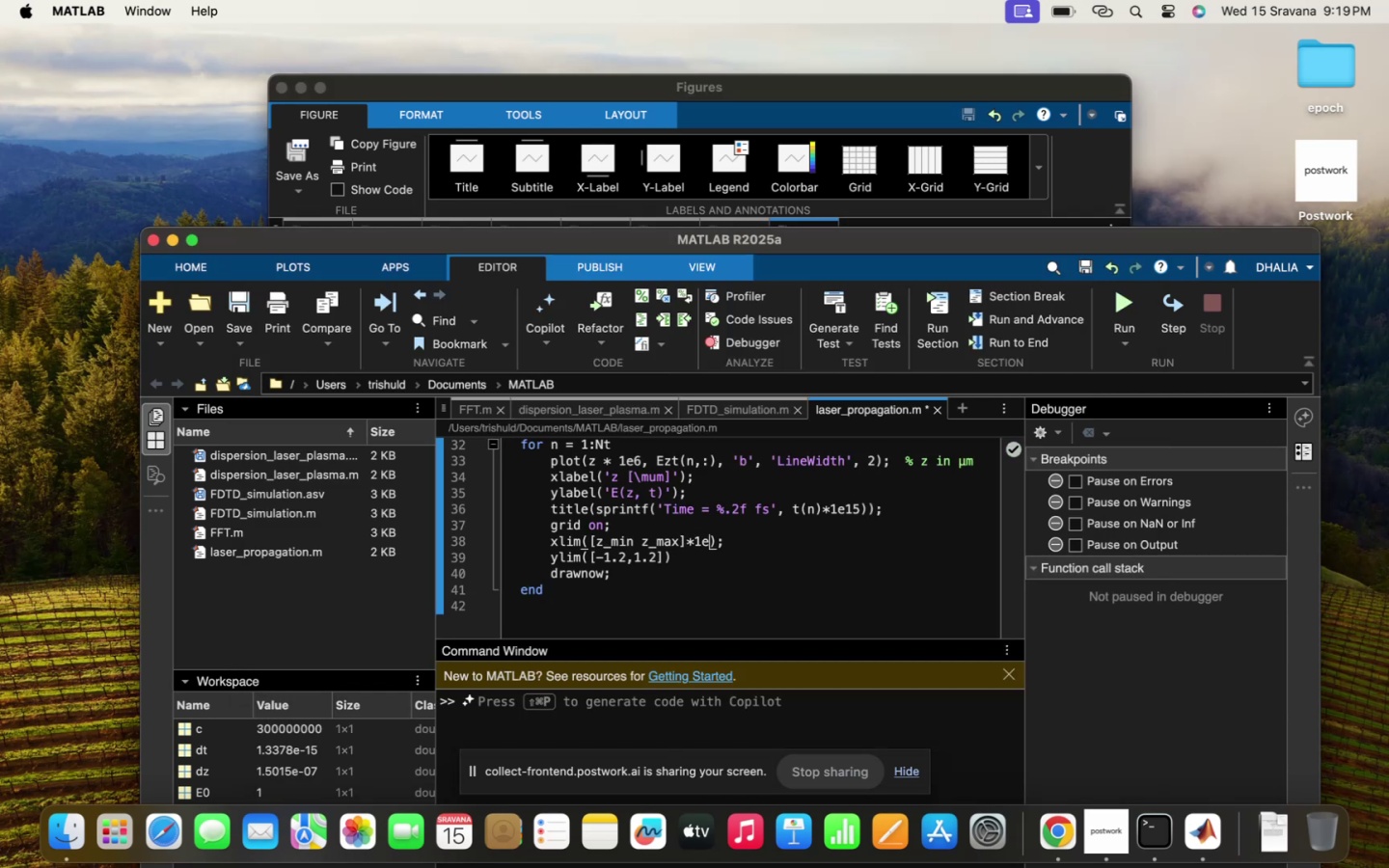 
key(6)
 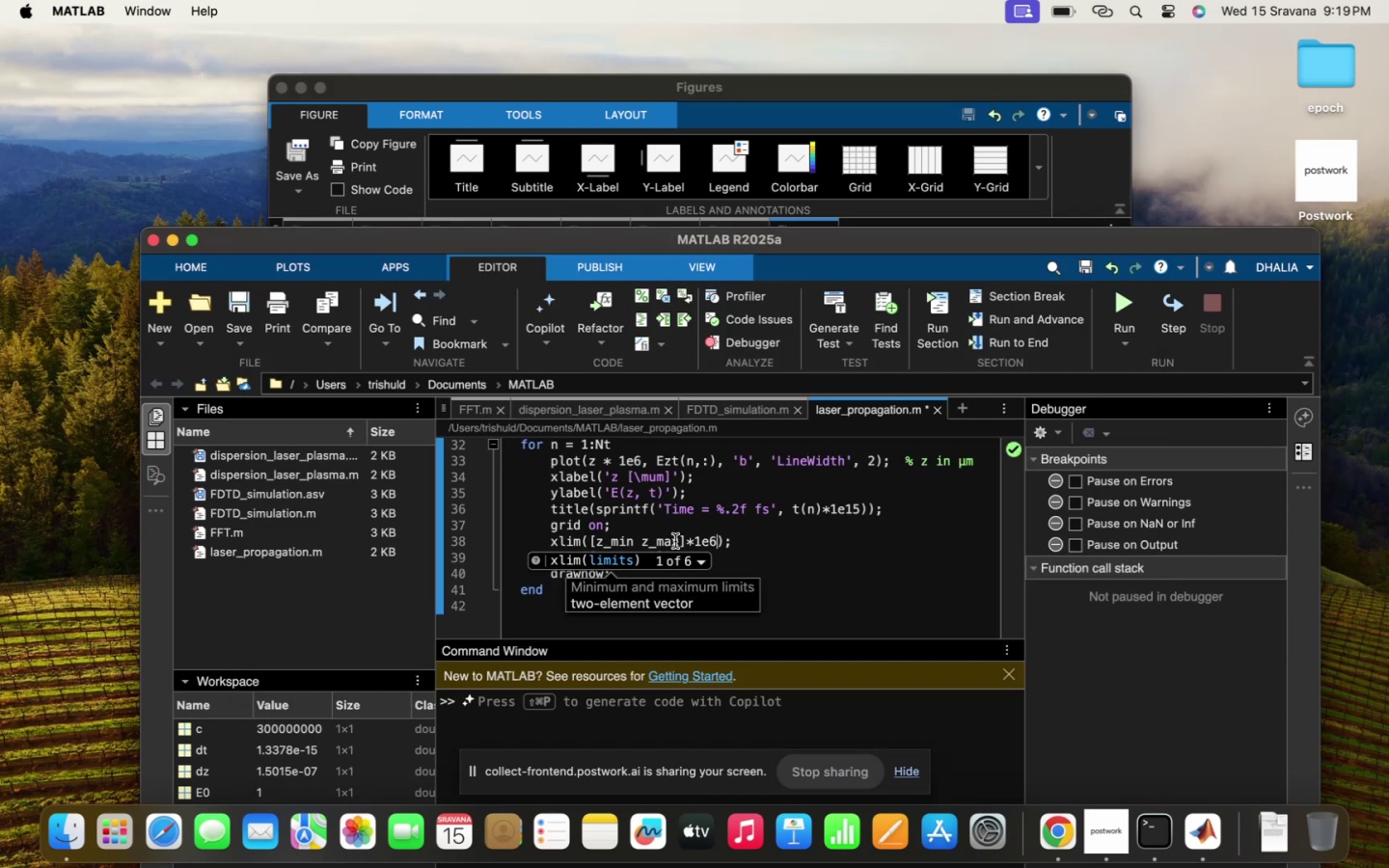 
left_click_drag(start_coordinate=[676, 541], to_coordinate=[641, 540])
 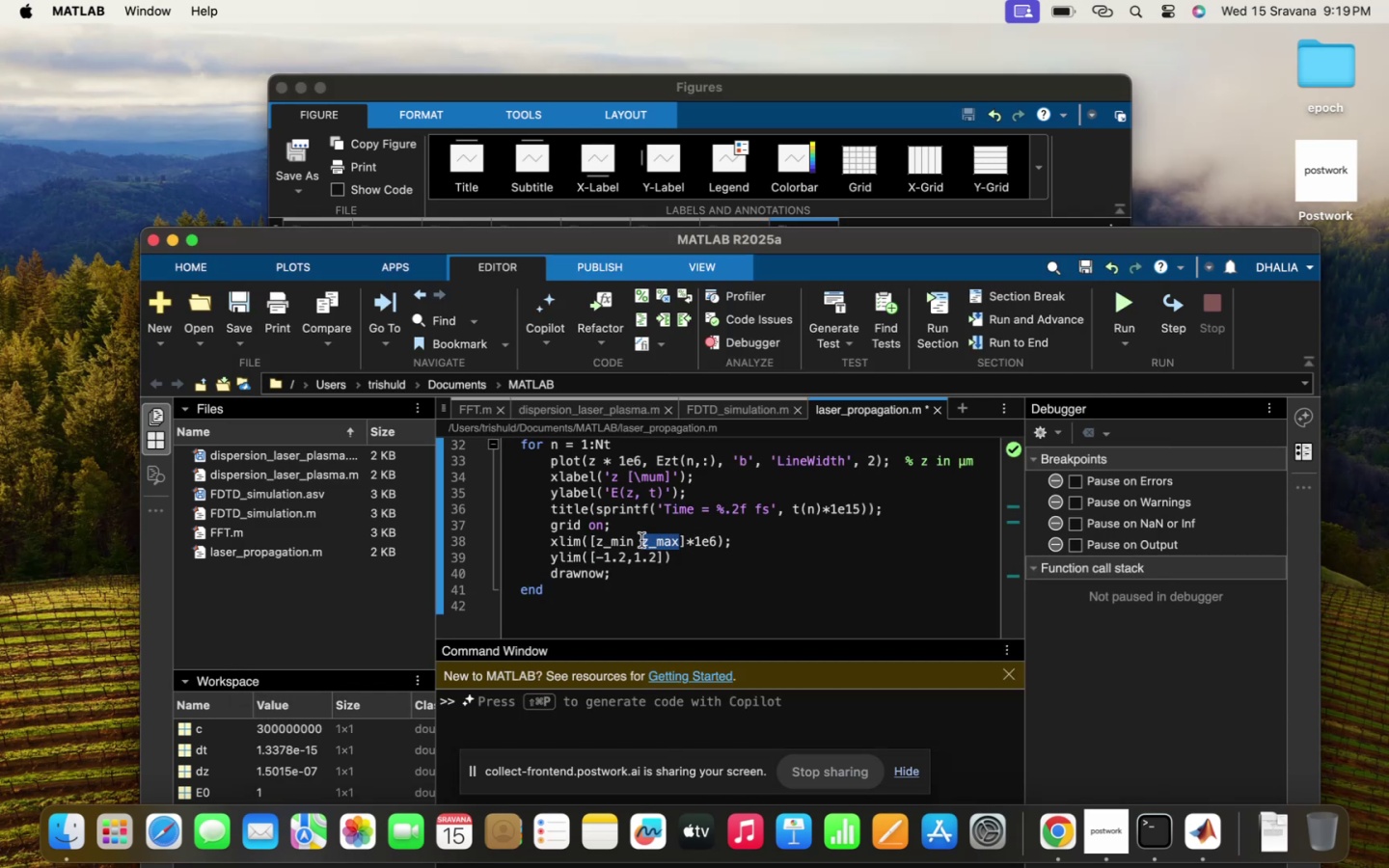 
type(140)
key(Backspace)
key(Backspace)
key(Backspace)
key(Backspace)
key(Backspace)
type(0)
 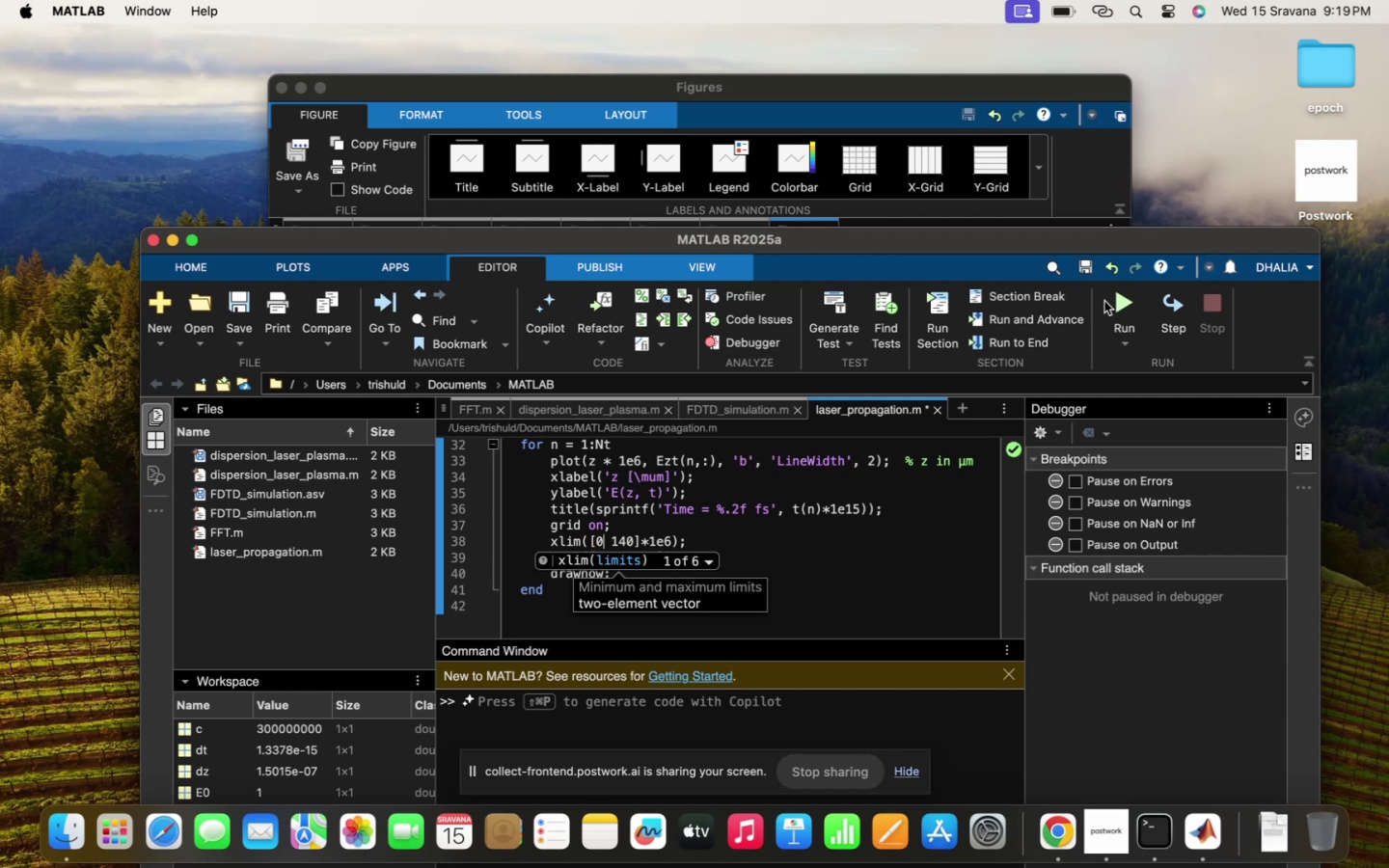 
left_click([1117, 307])
 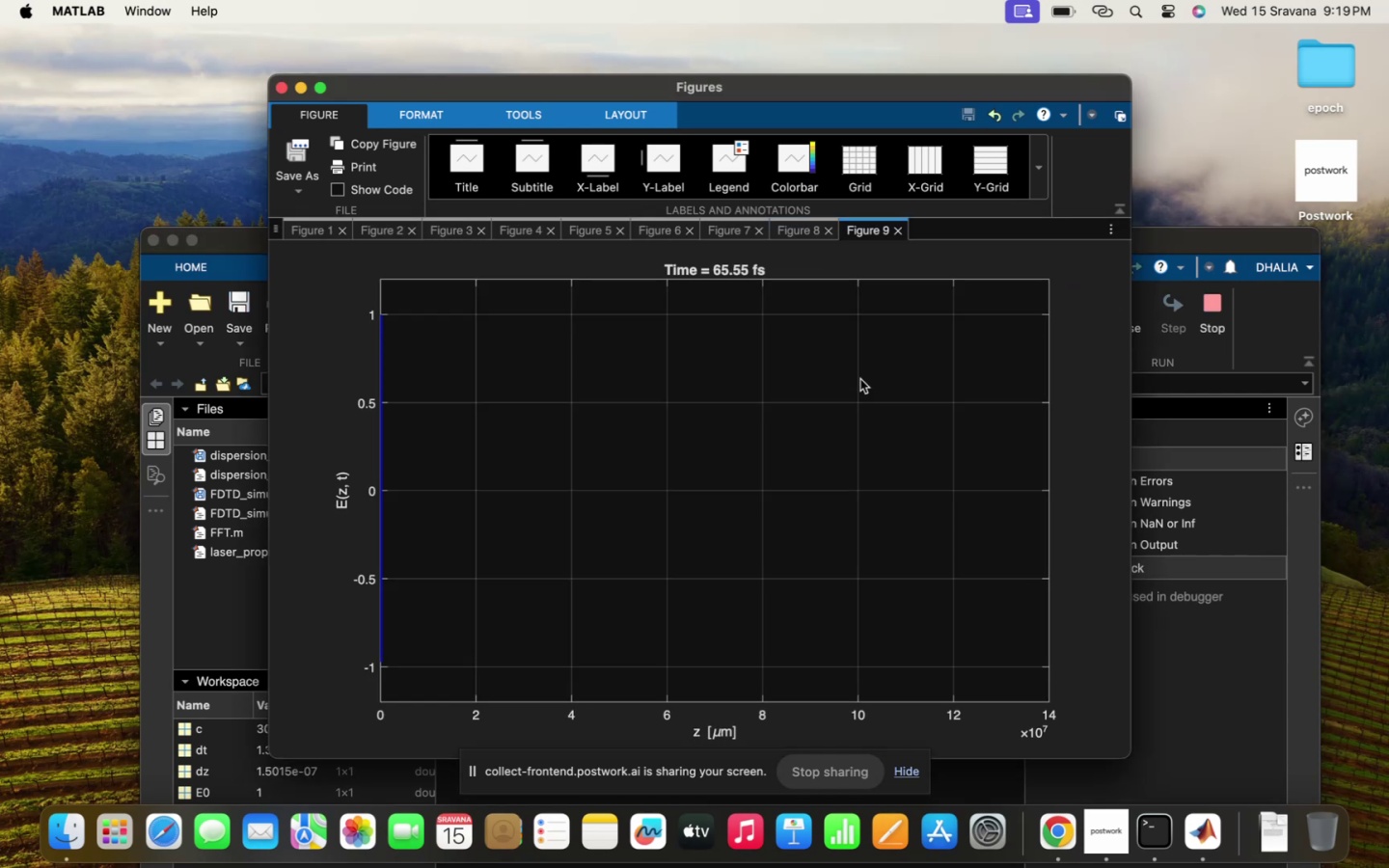 
wait(8.98)
 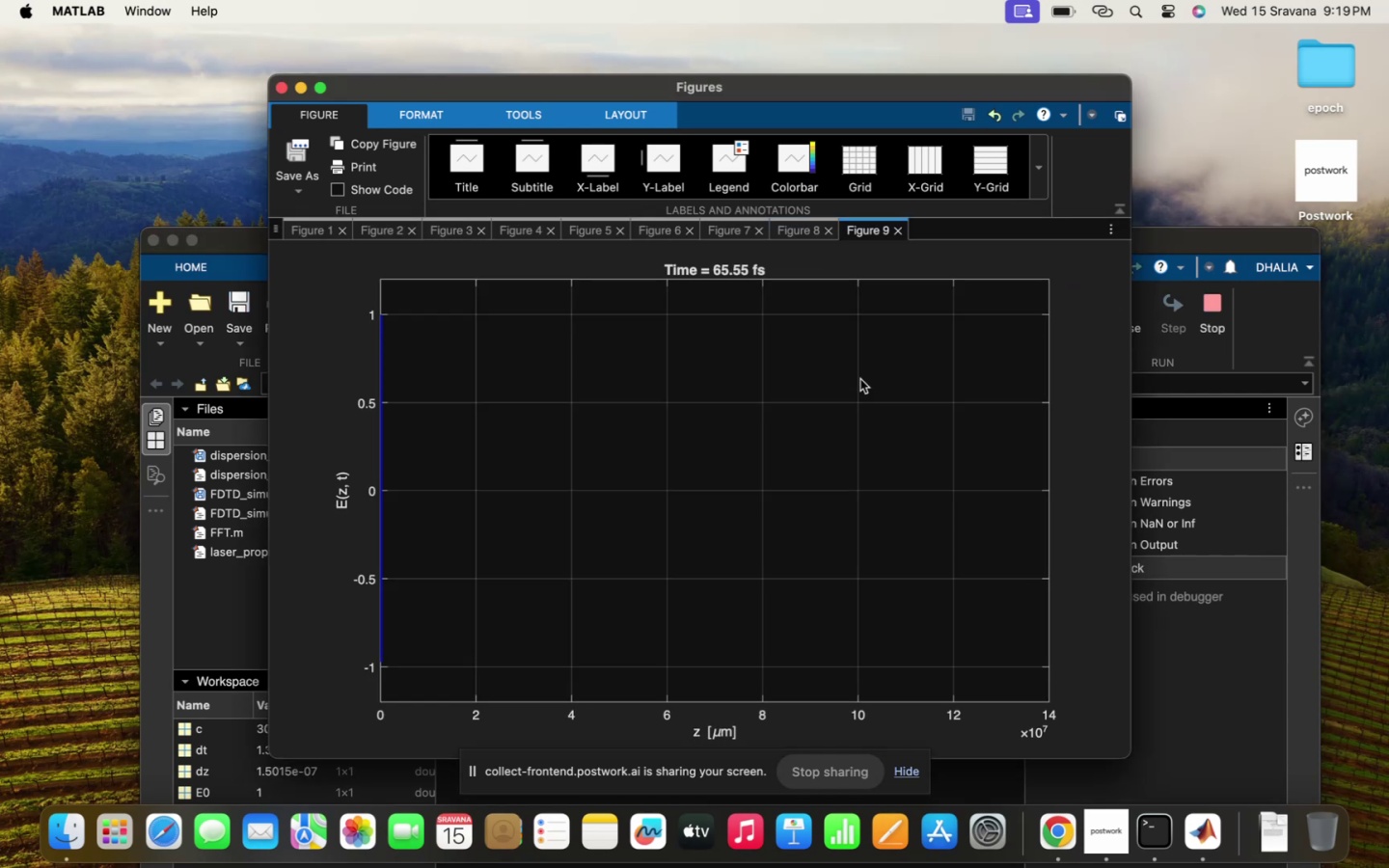 
key(Backspace)
 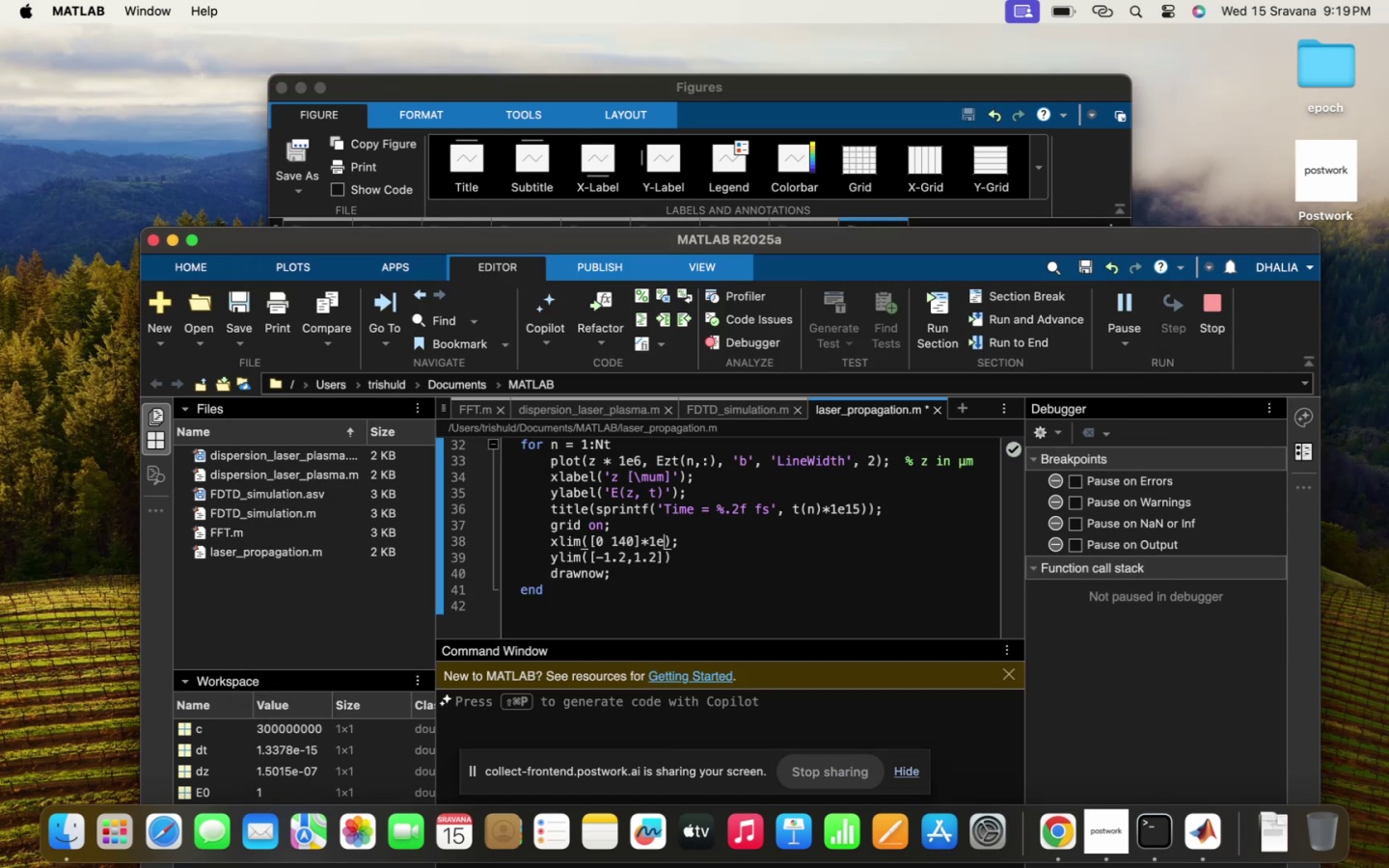 
key(Backspace)
 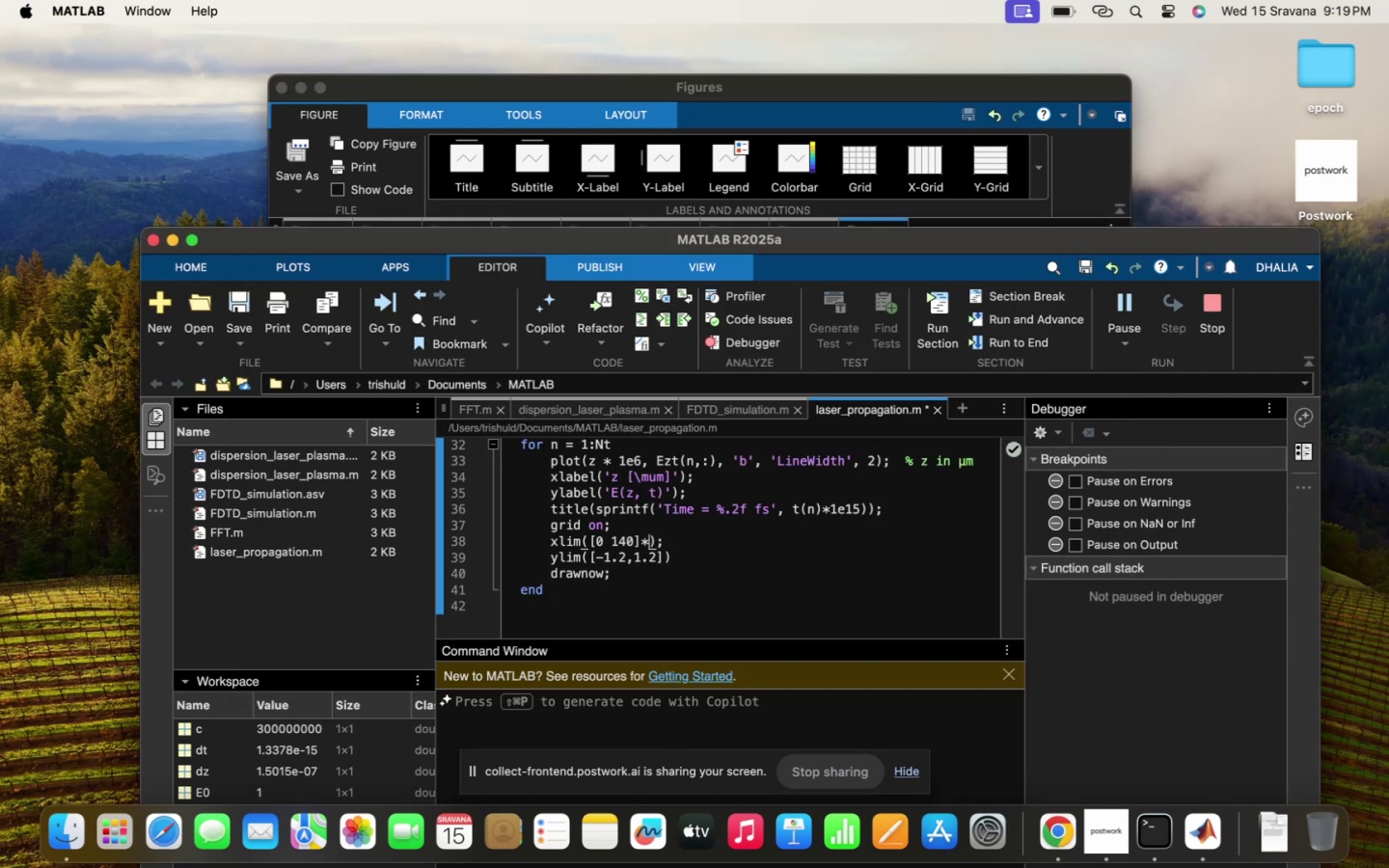 
key(Backspace)
 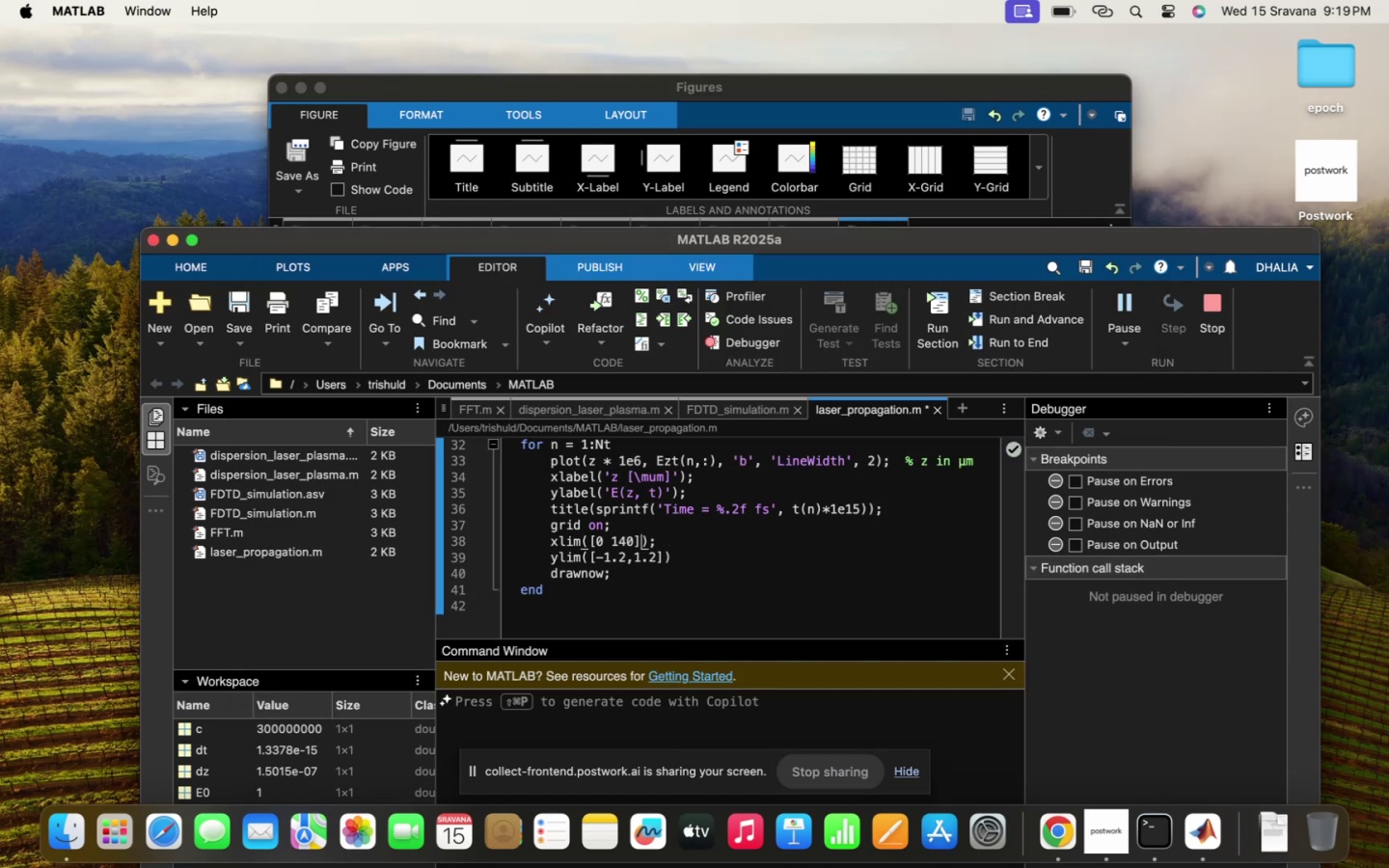 
key(Backspace)
 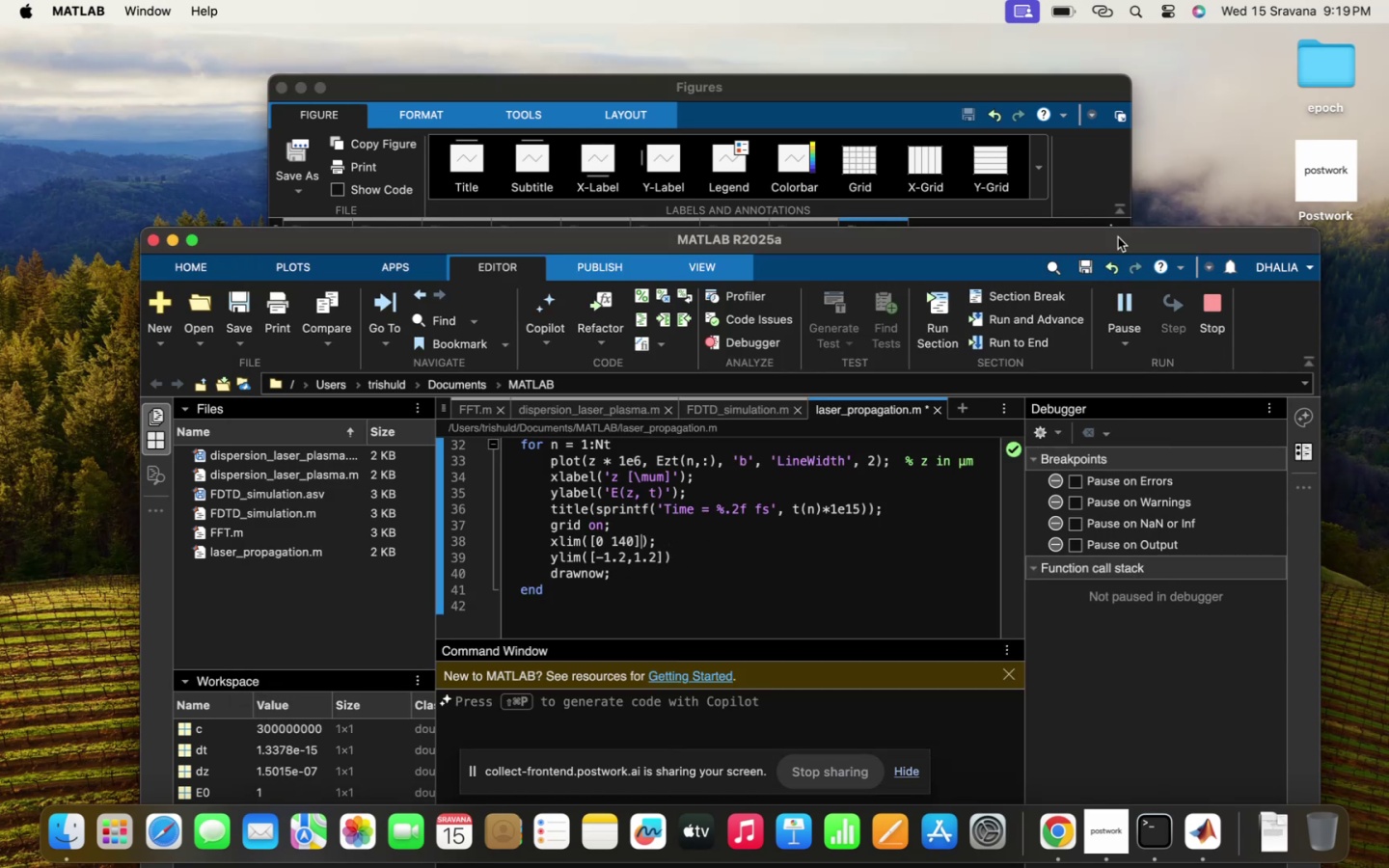 
left_click([1118, 303])
 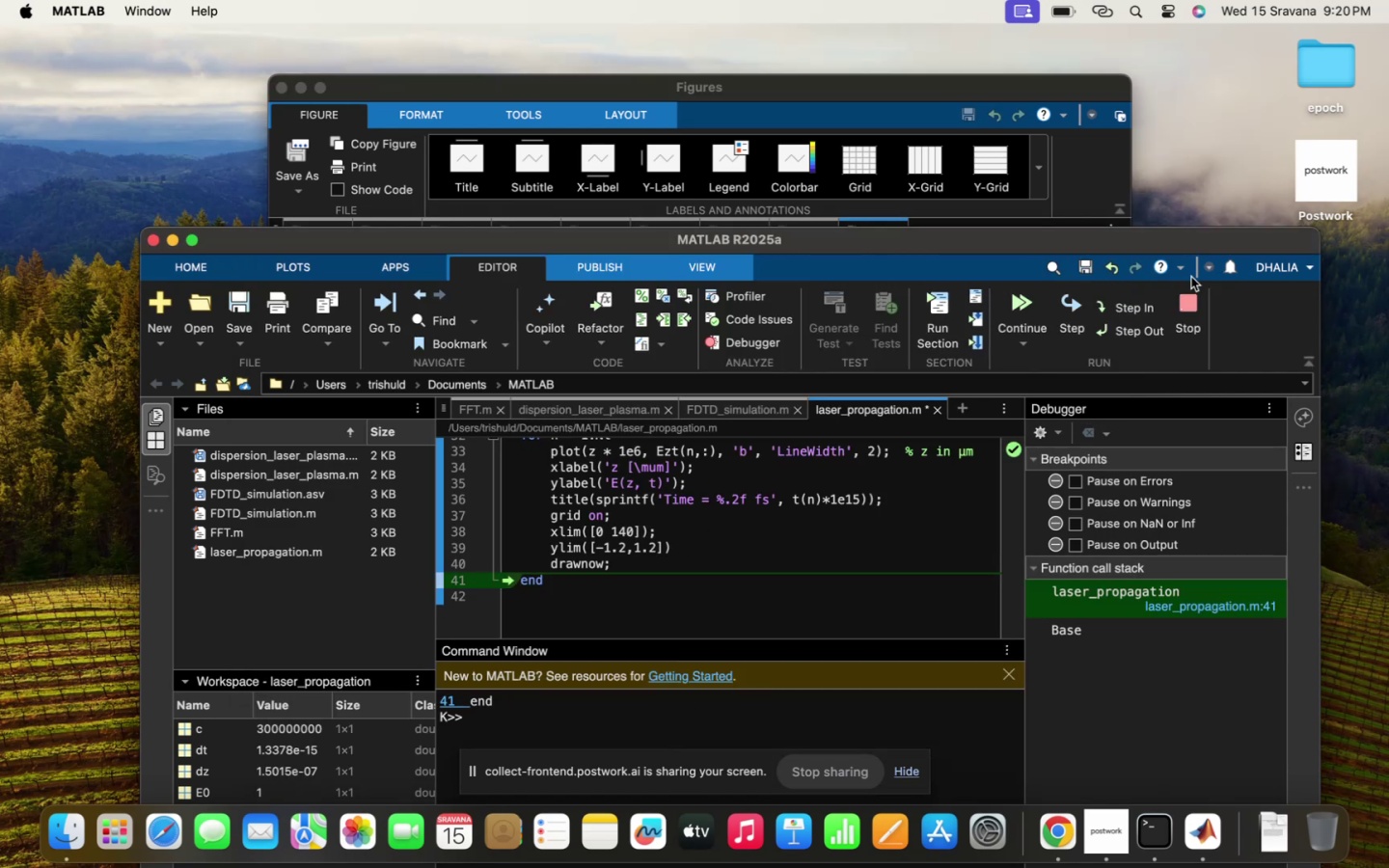 
left_click([1189, 289])
 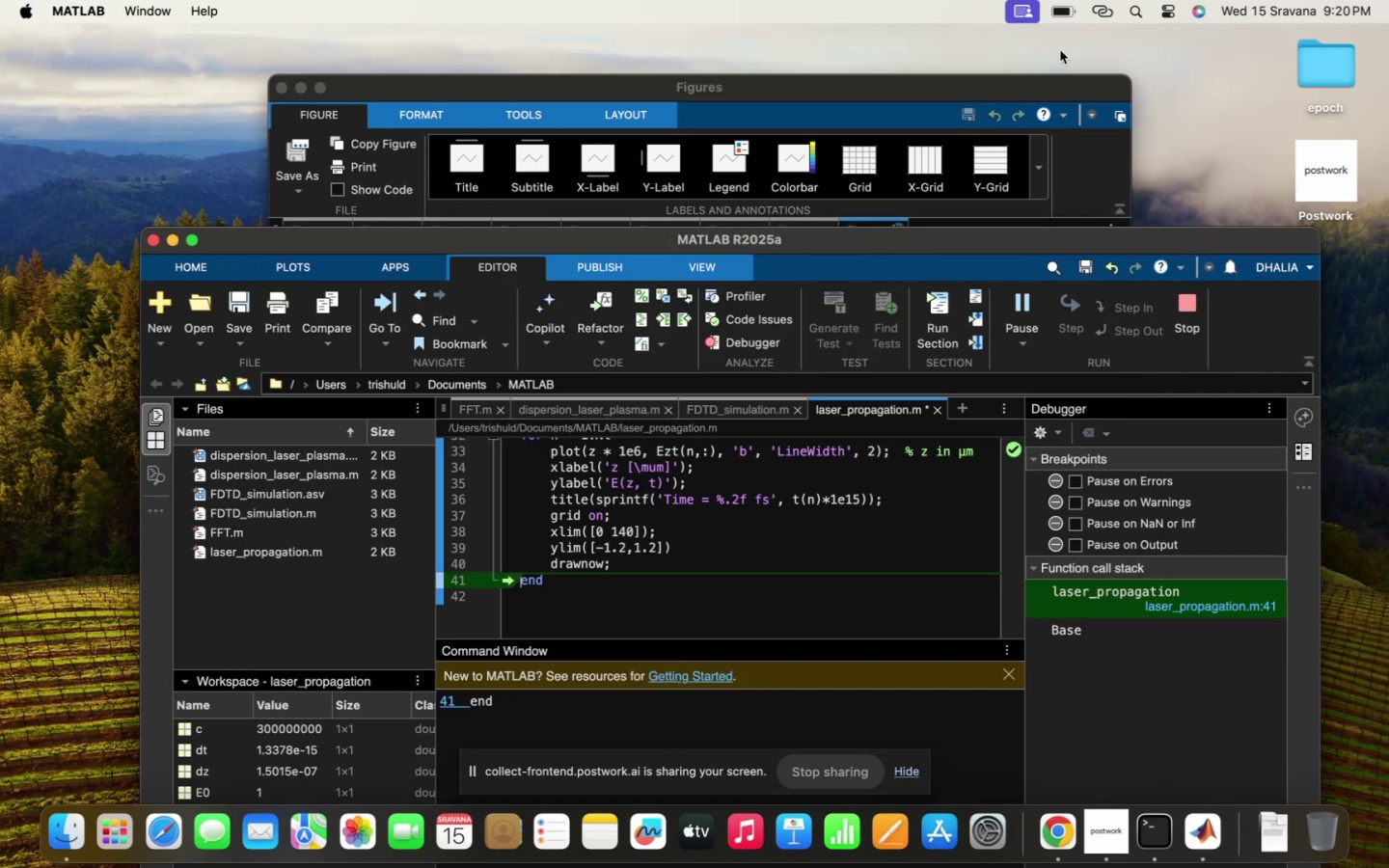 
left_click([978, 94])
 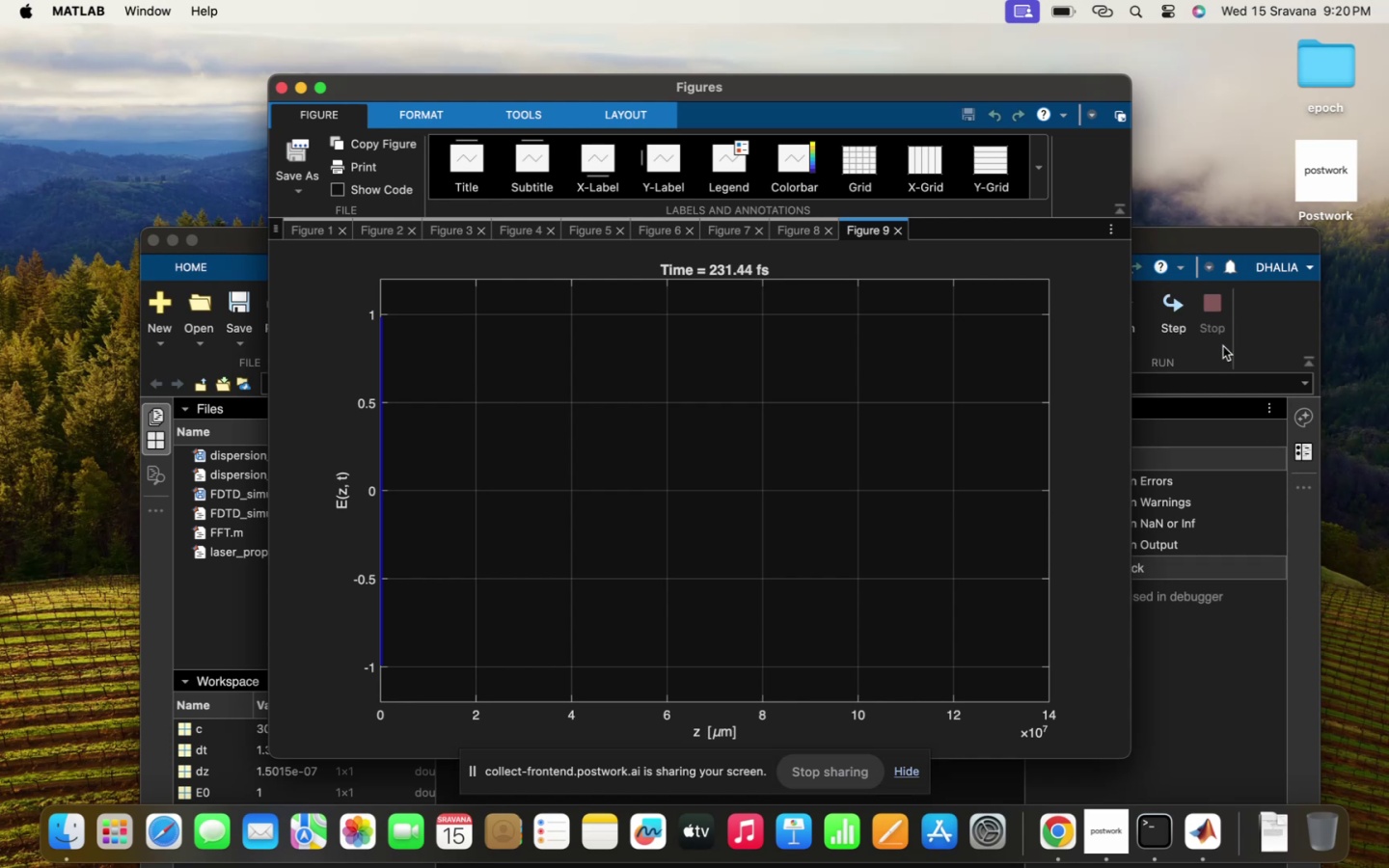 
left_click([1233, 242])
 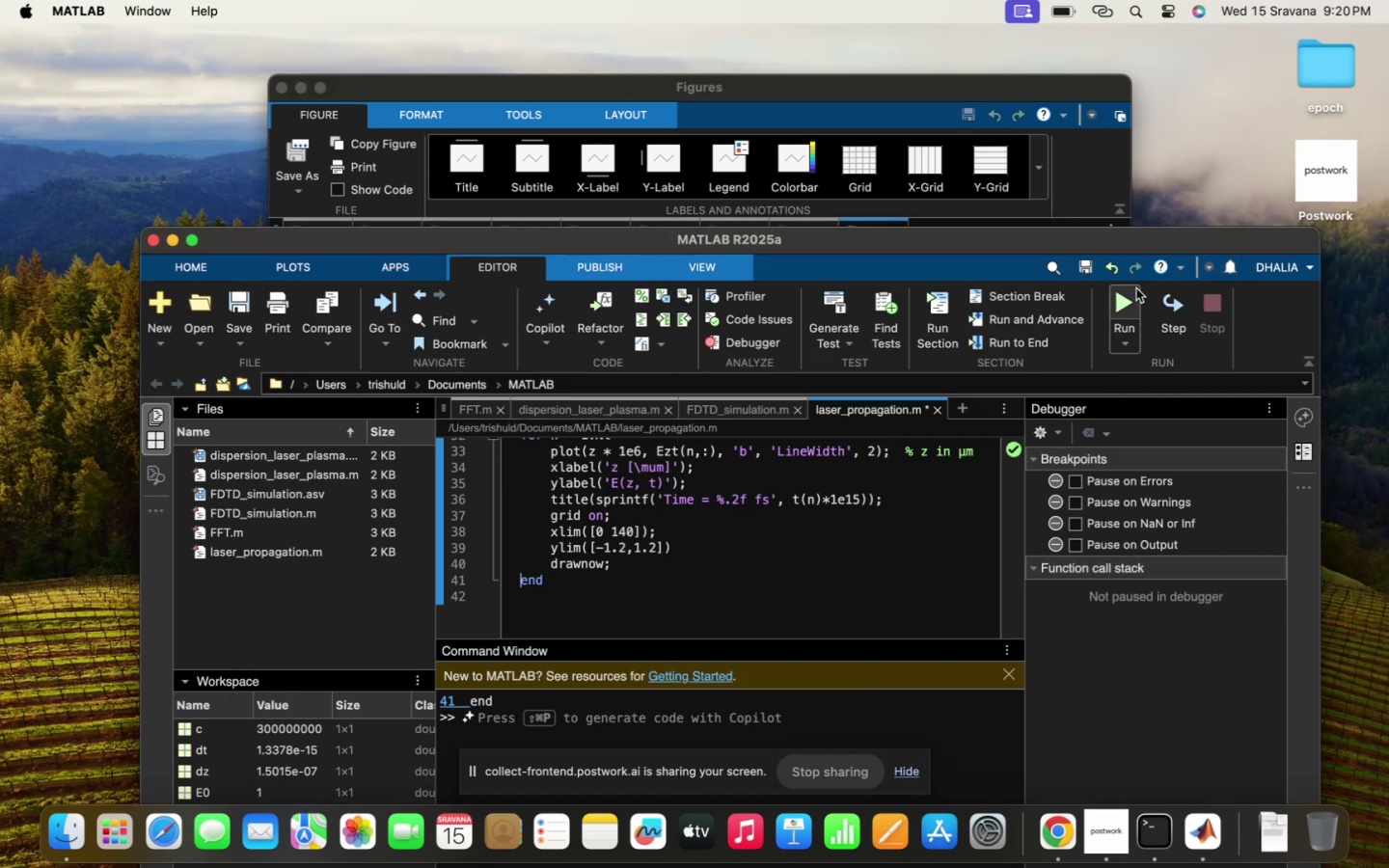 
mouse_move([1130, 279])
 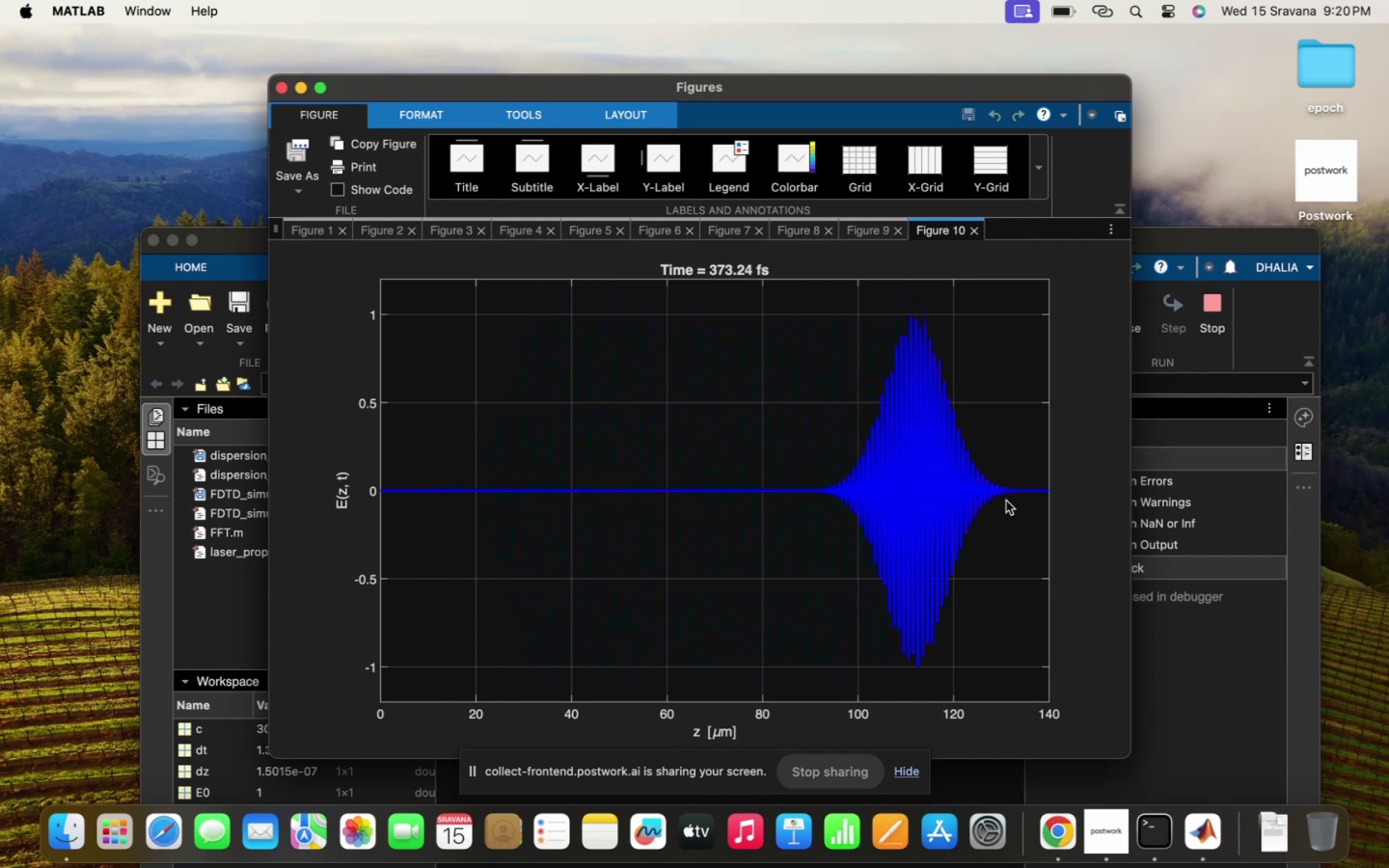 
wait(19.9)
 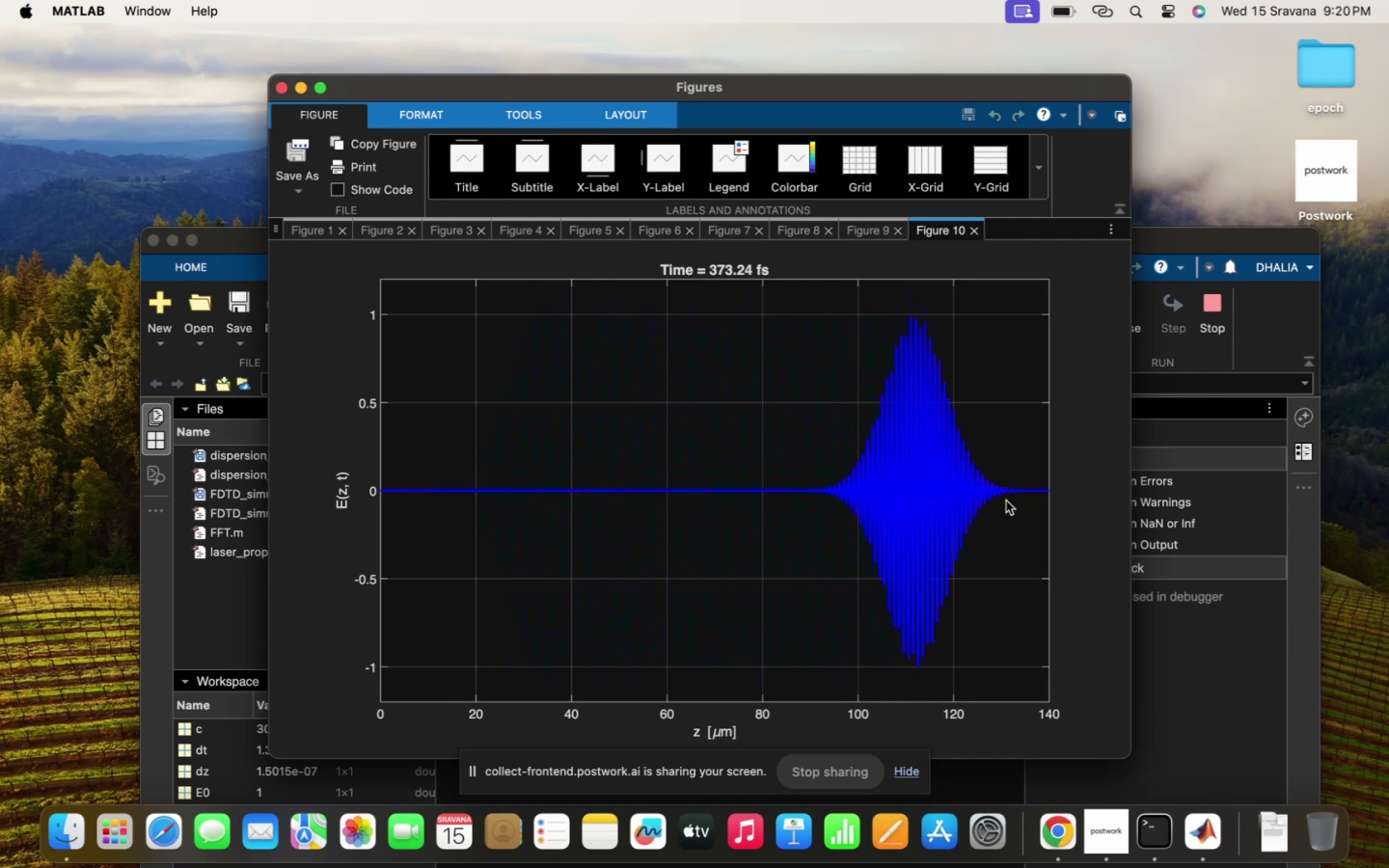 
scroll: coordinate [723, 507], scroll_direction: up, amount: 39.0
 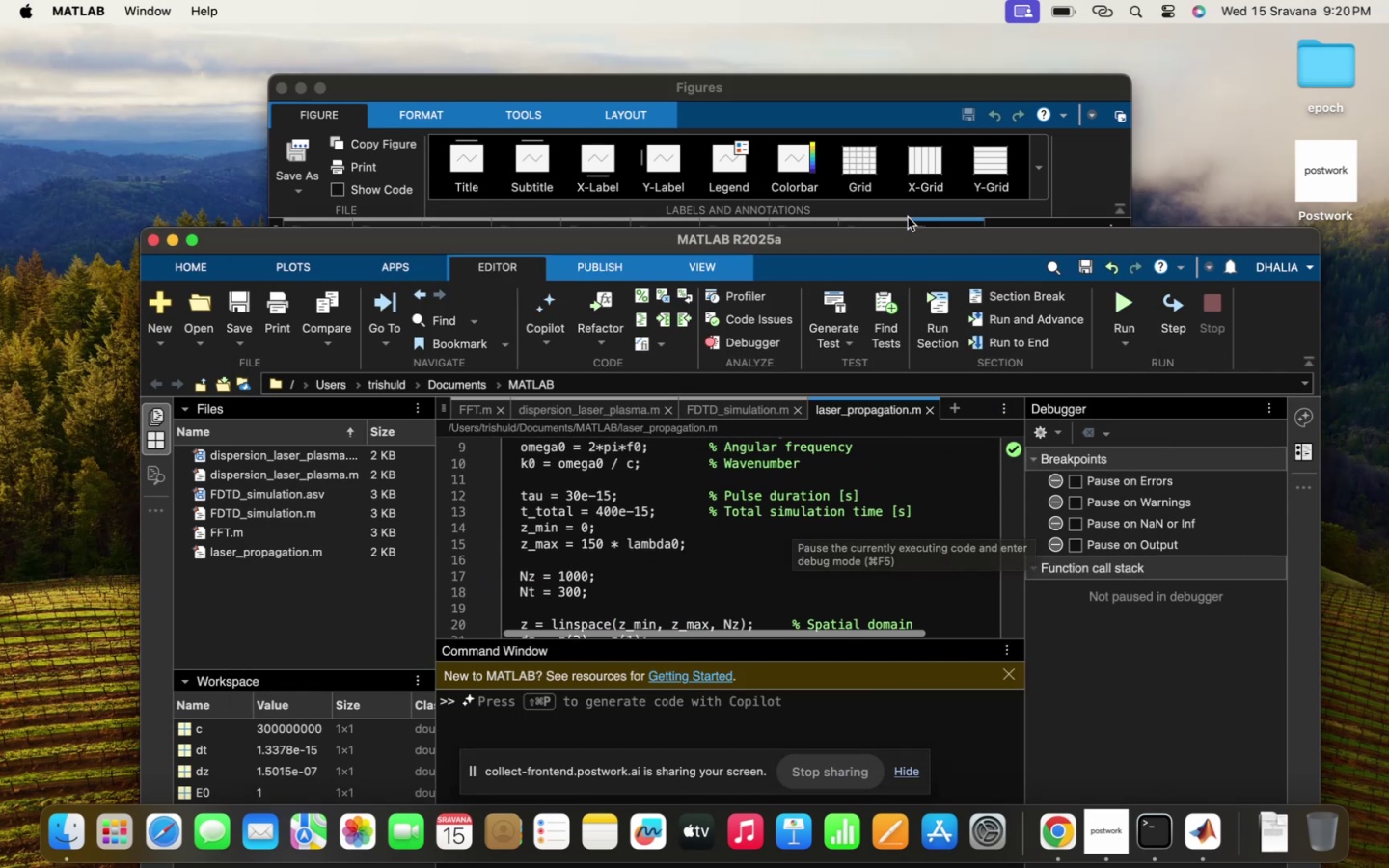 
left_click_drag(start_coordinate=[899, 233], to_coordinate=[792, 1])
 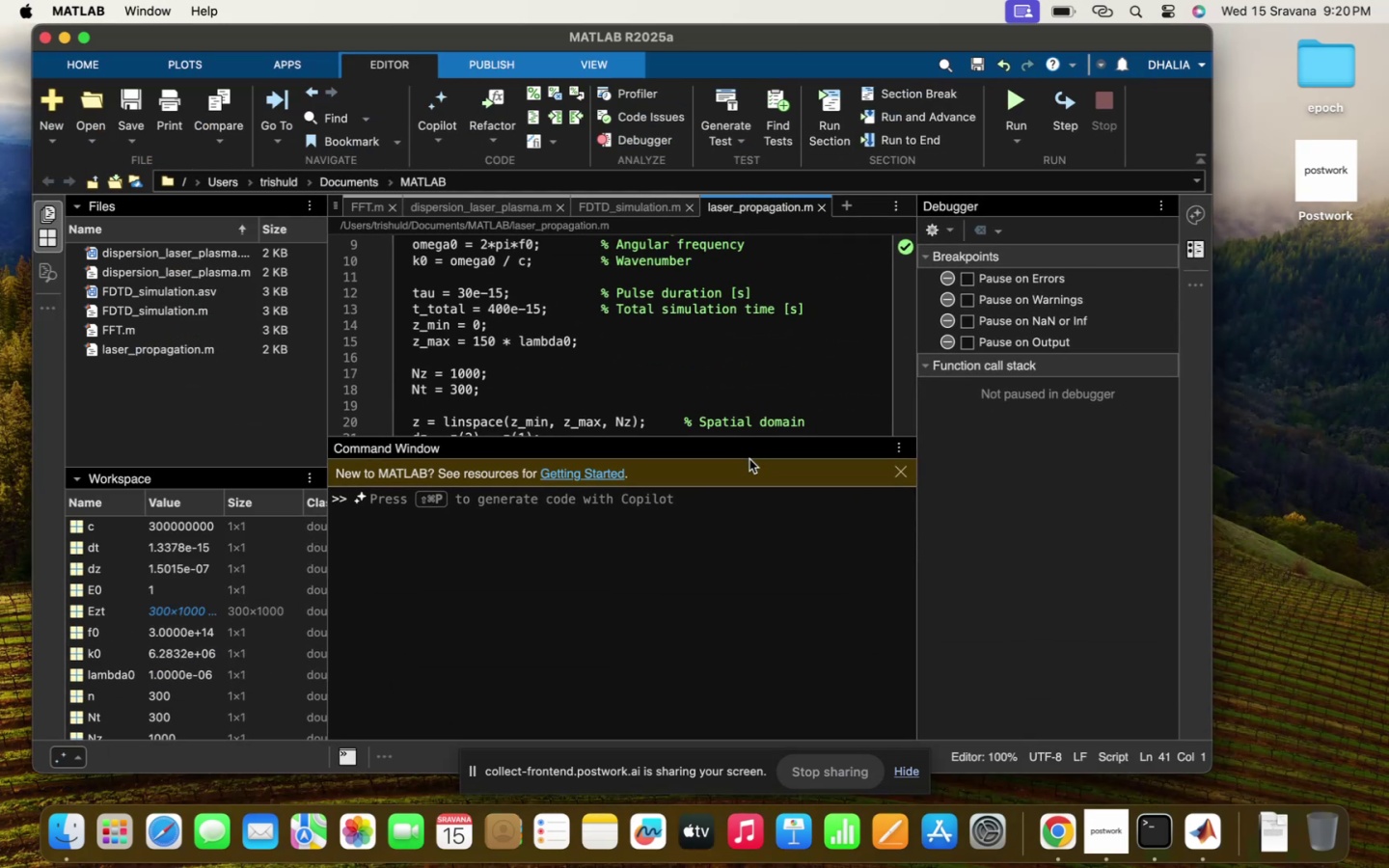 
left_click_drag(start_coordinate=[750, 455], to_coordinate=[745, 521])
 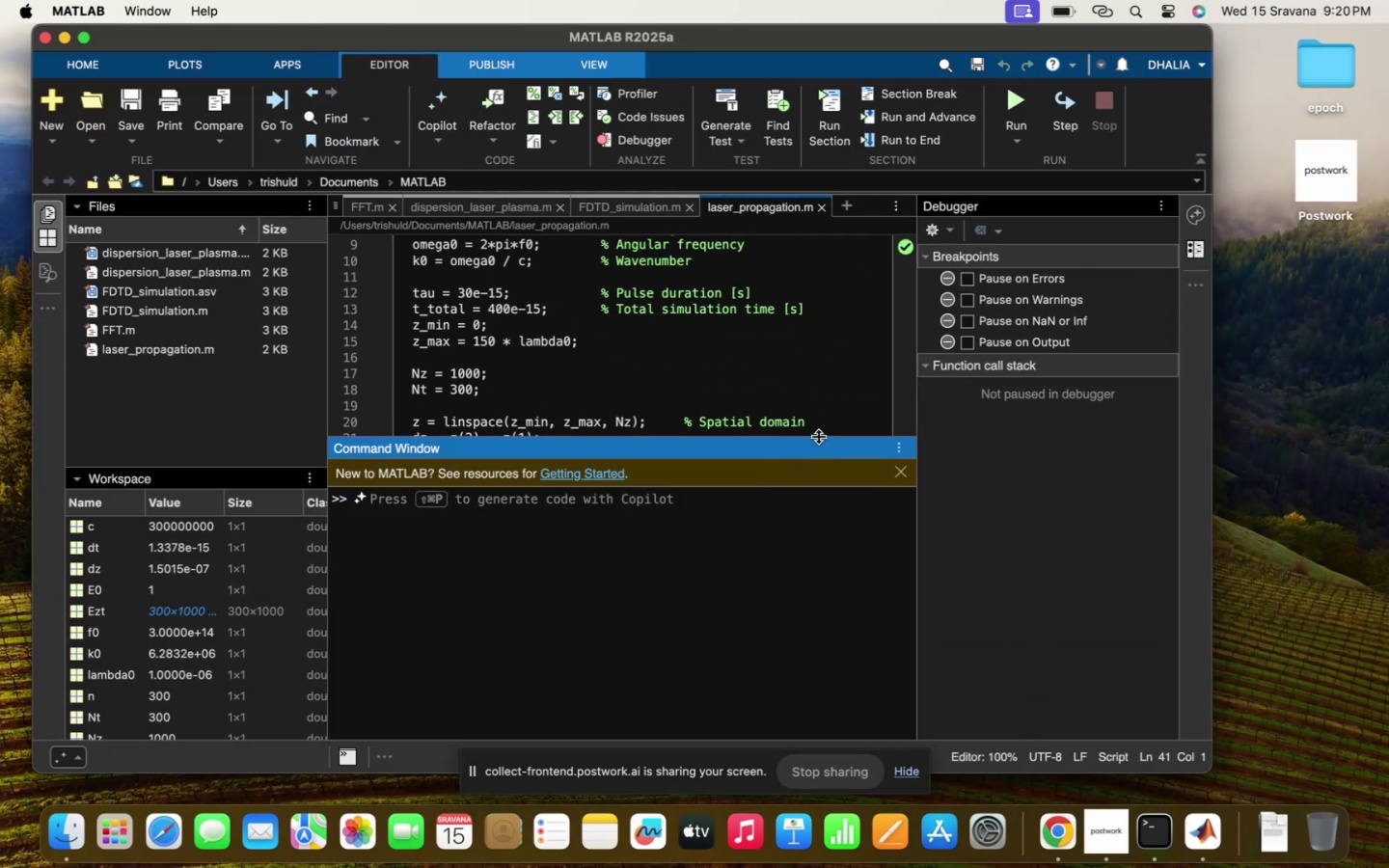 
left_click_drag(start_coordinate=[820, 437], to_coordinate=[812, 701])
 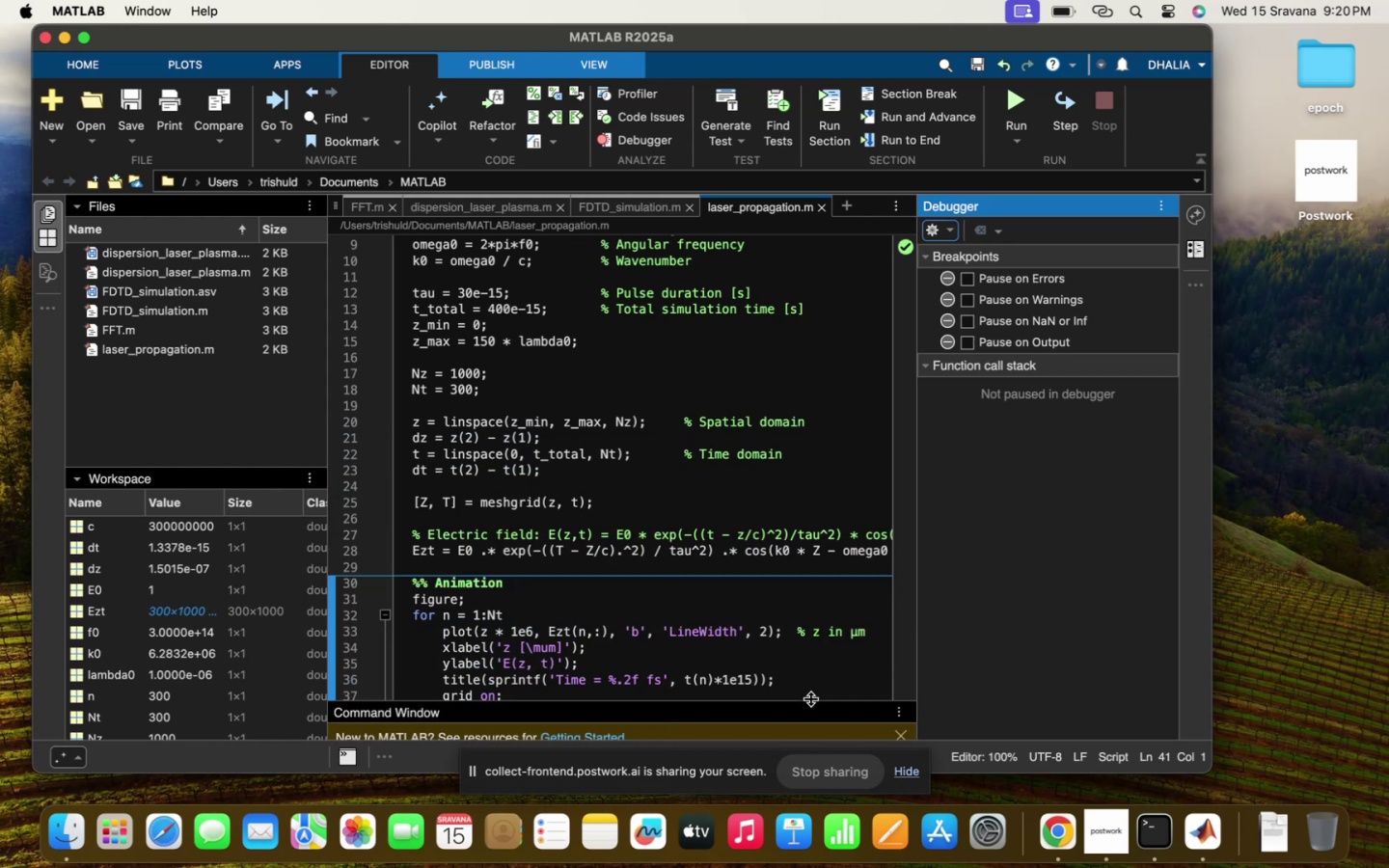 
left_click([811, 699])
 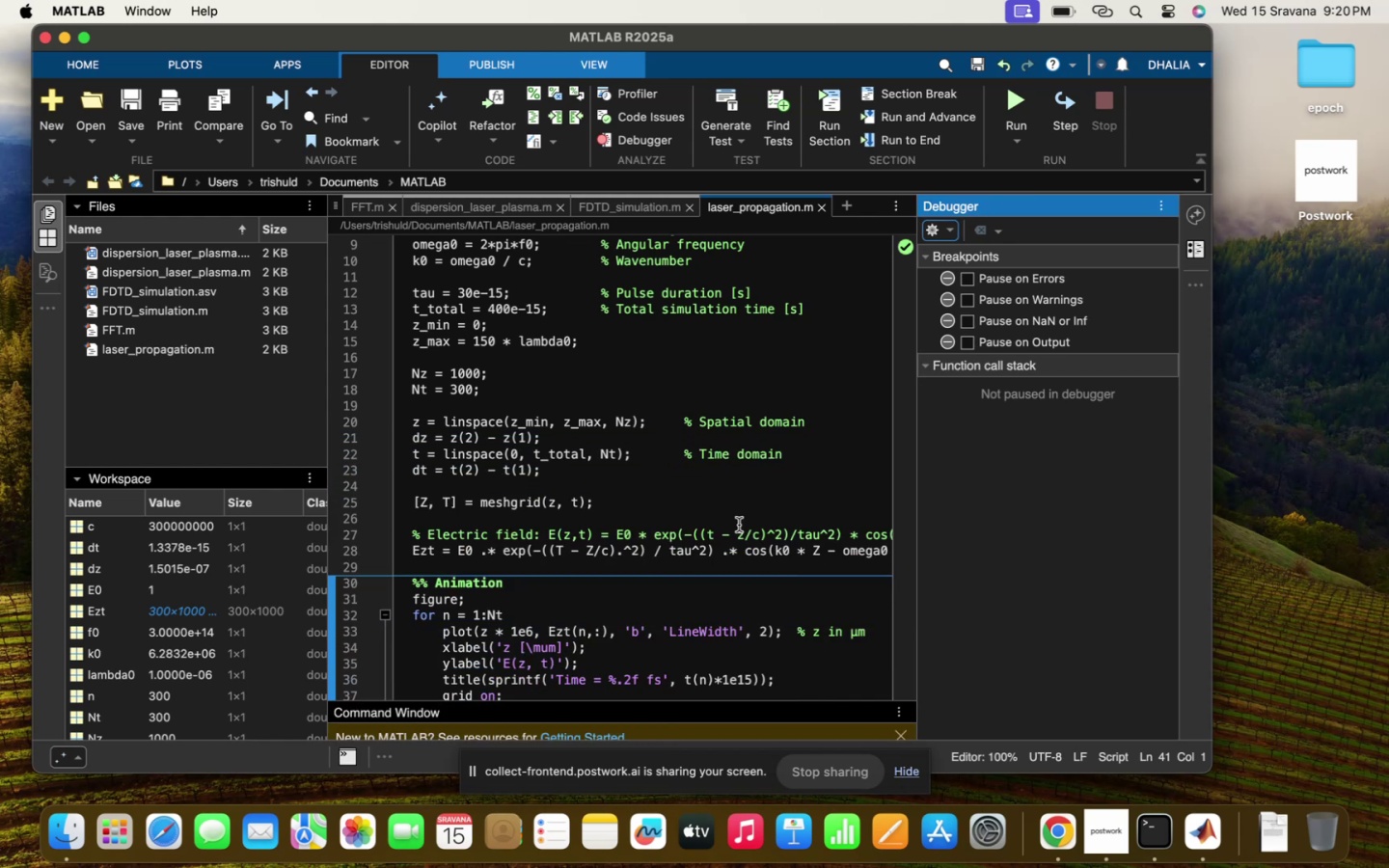 
scroll: coordinate [739, 525], scroll_direction: up, amount: 95.0
 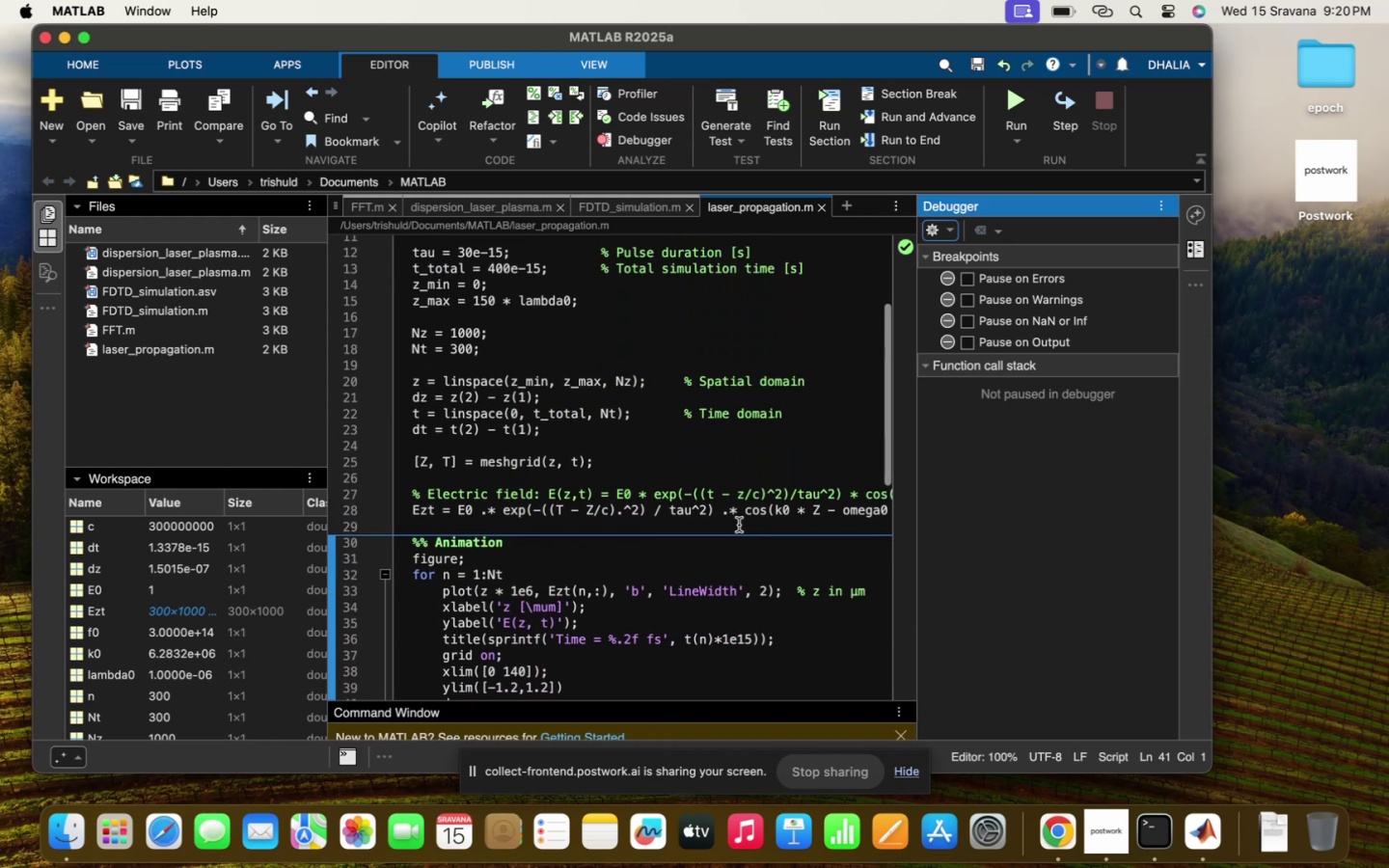 
scroll: coordinate [739, 525], scroll_direction: down, amount: 11.0
 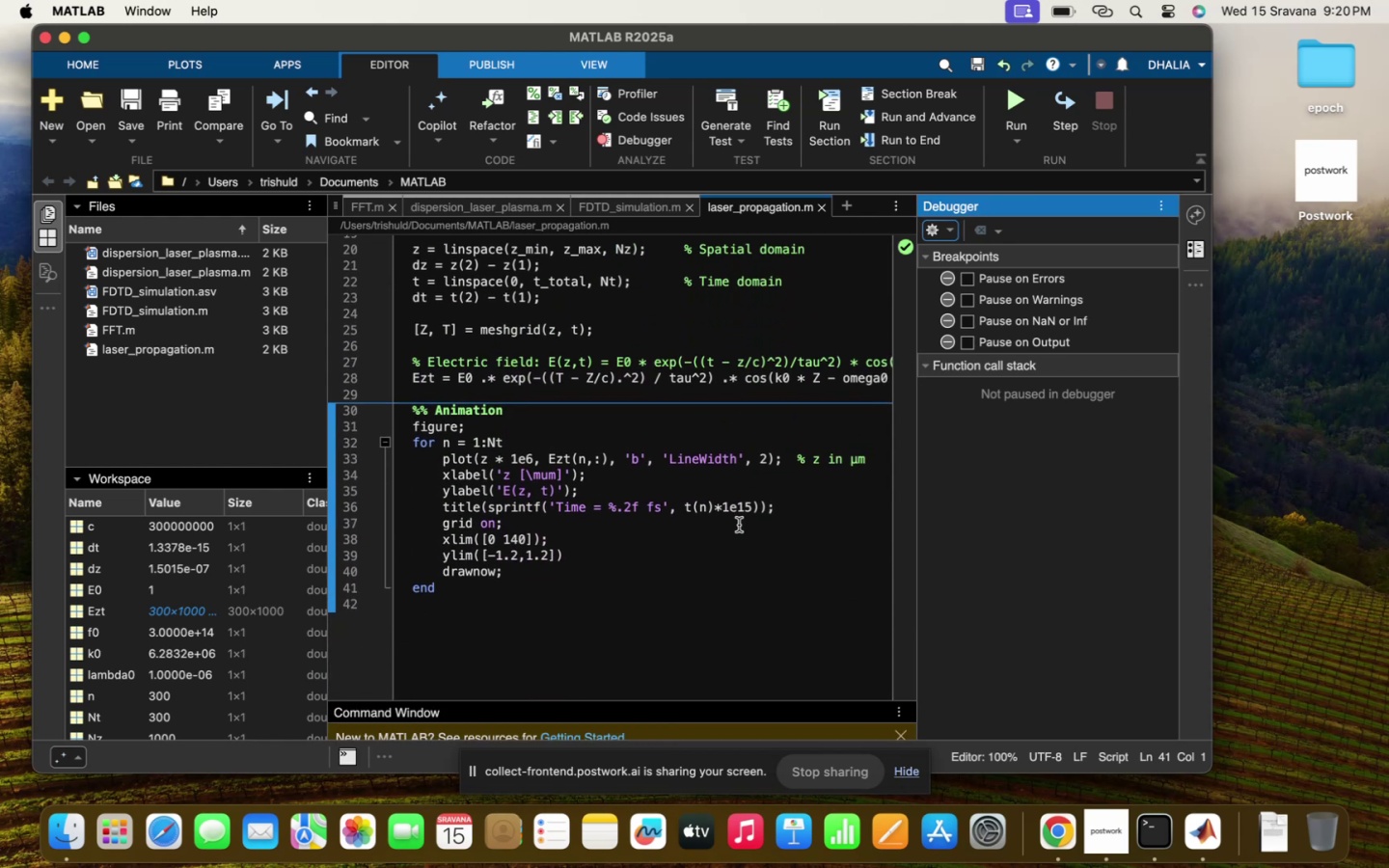 
left_click([603, 542])
 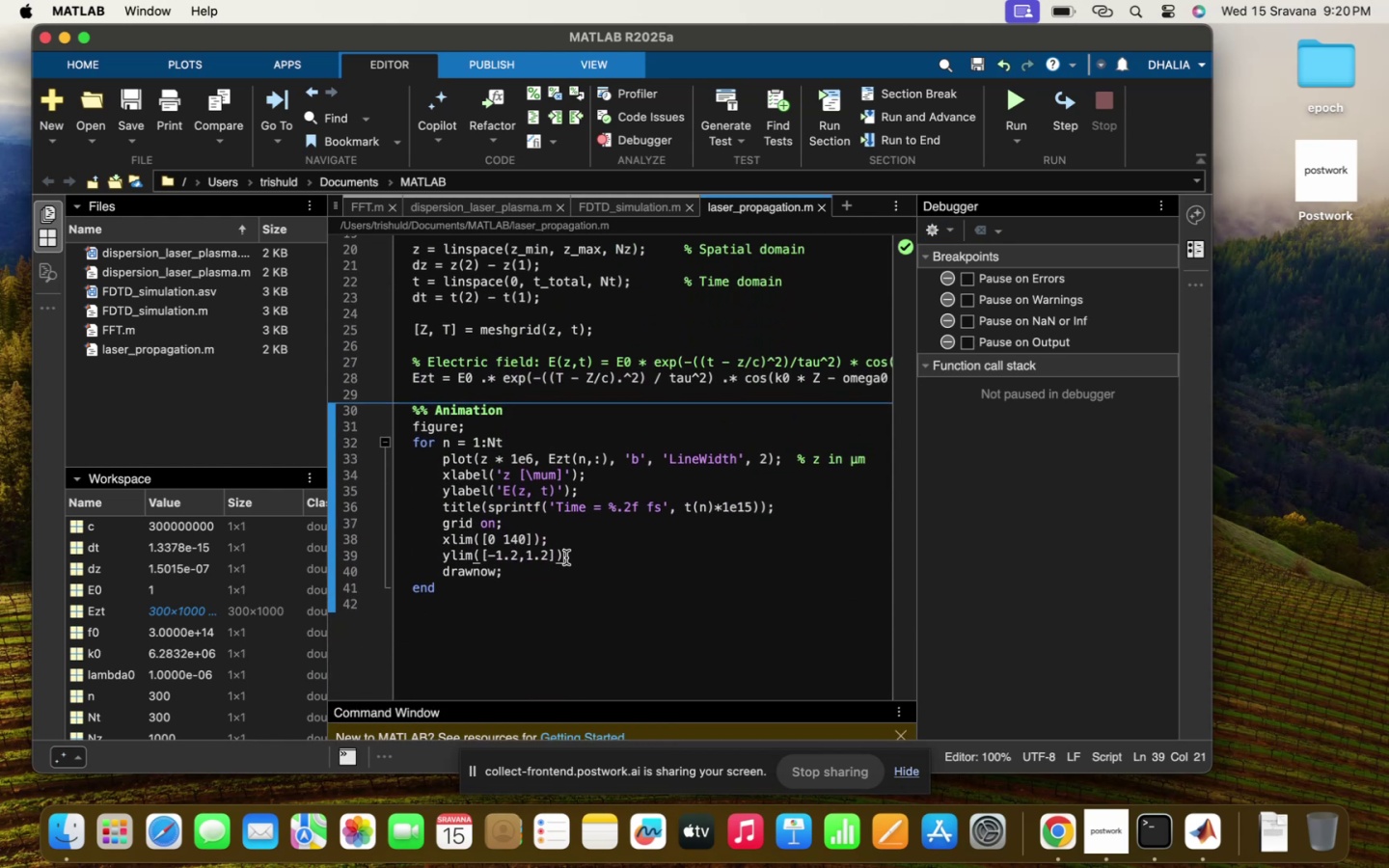 
scroll: coordinate [566, 557], scroll_direction: up, amount: 50.0
 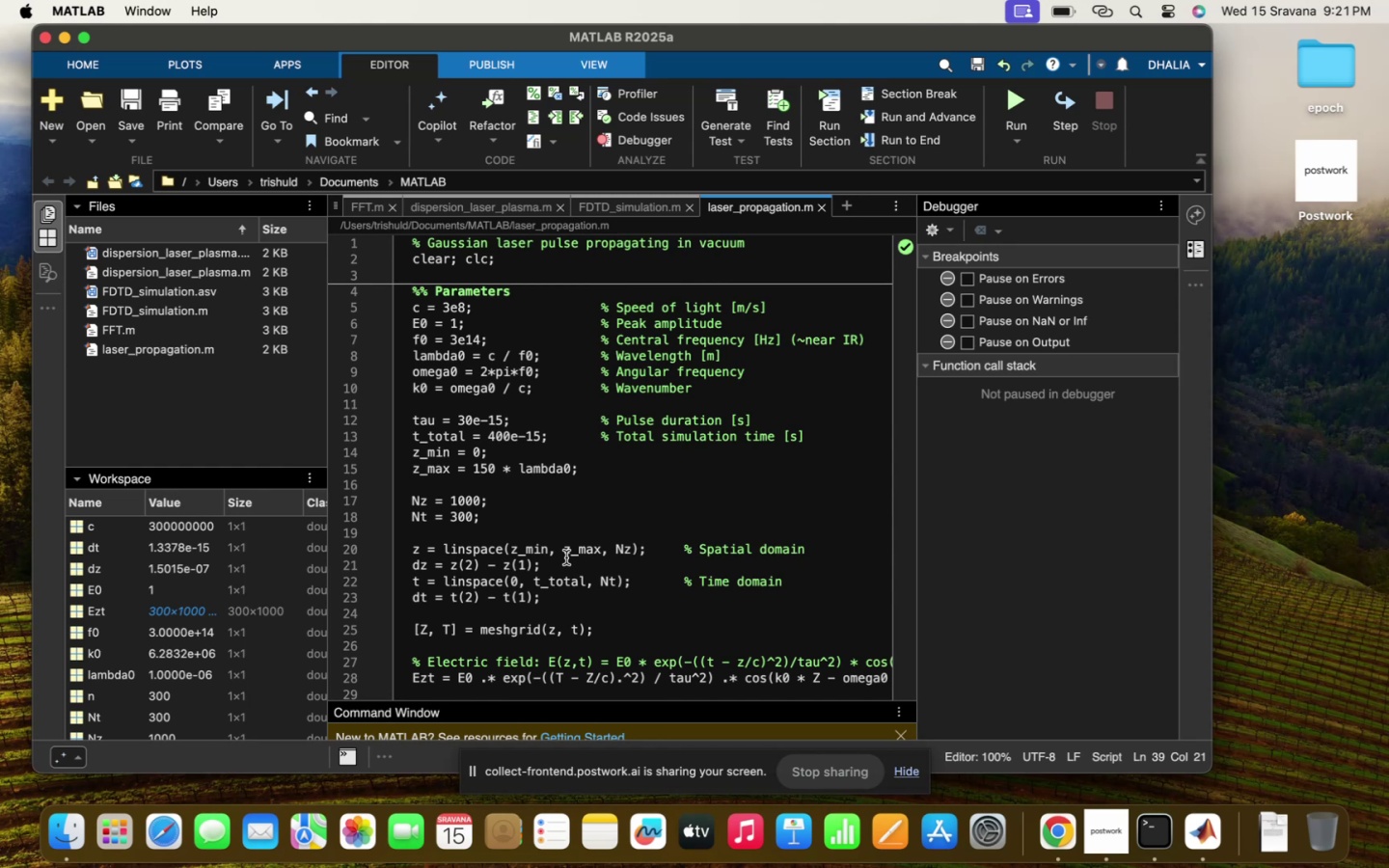 
wait(52.02)
 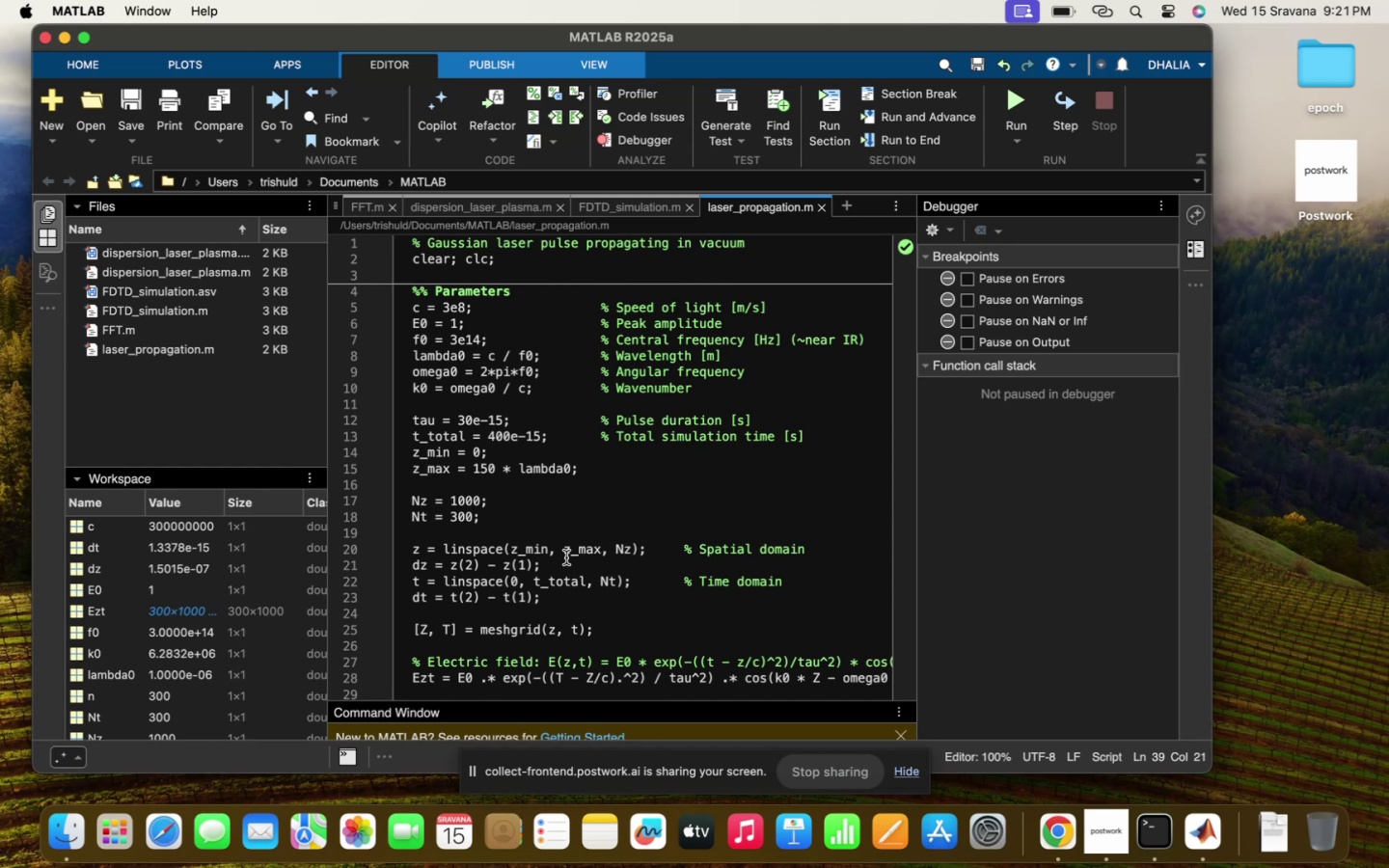 
key(0)
 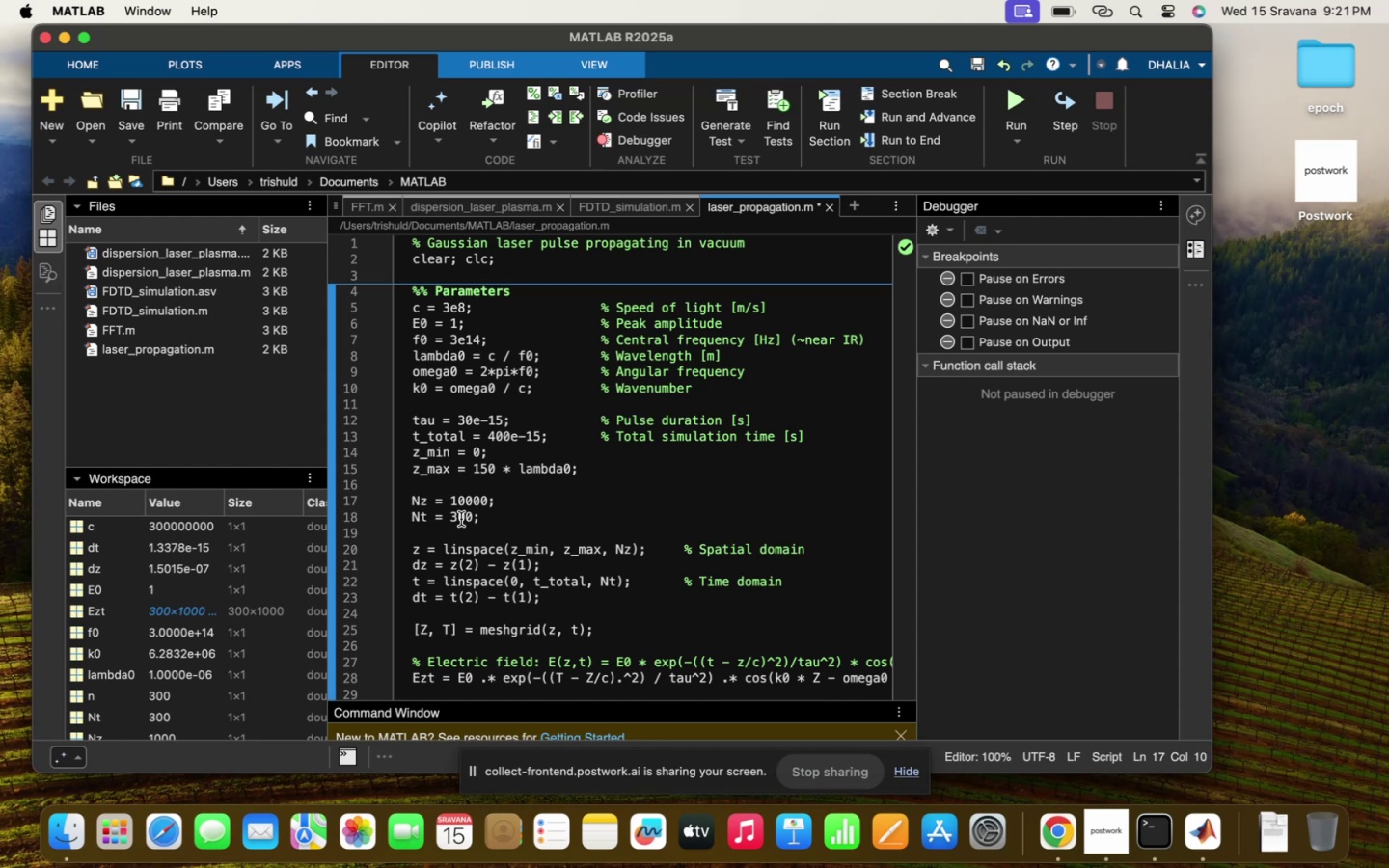 
left_click([462, 517])
 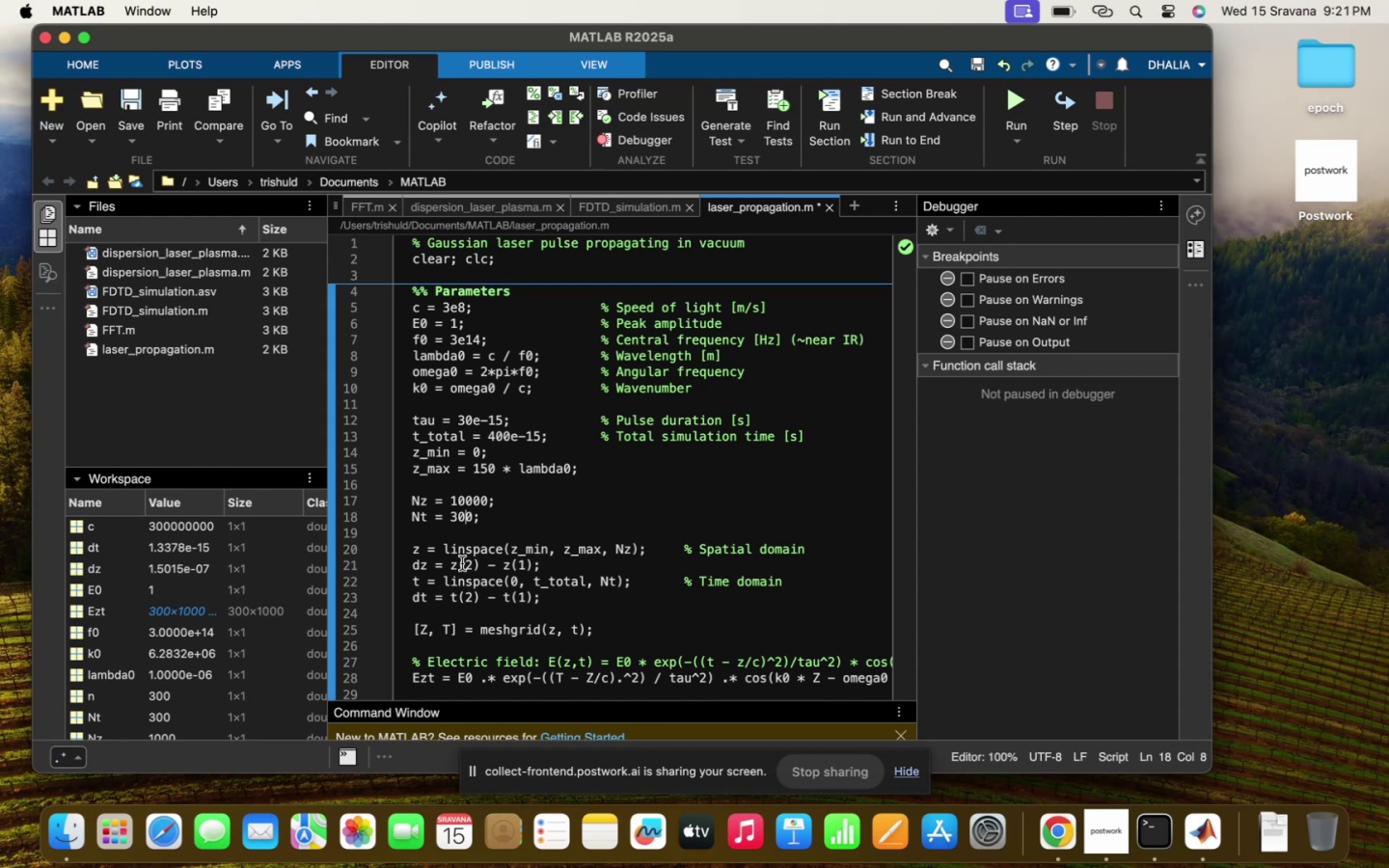 
key(0)
 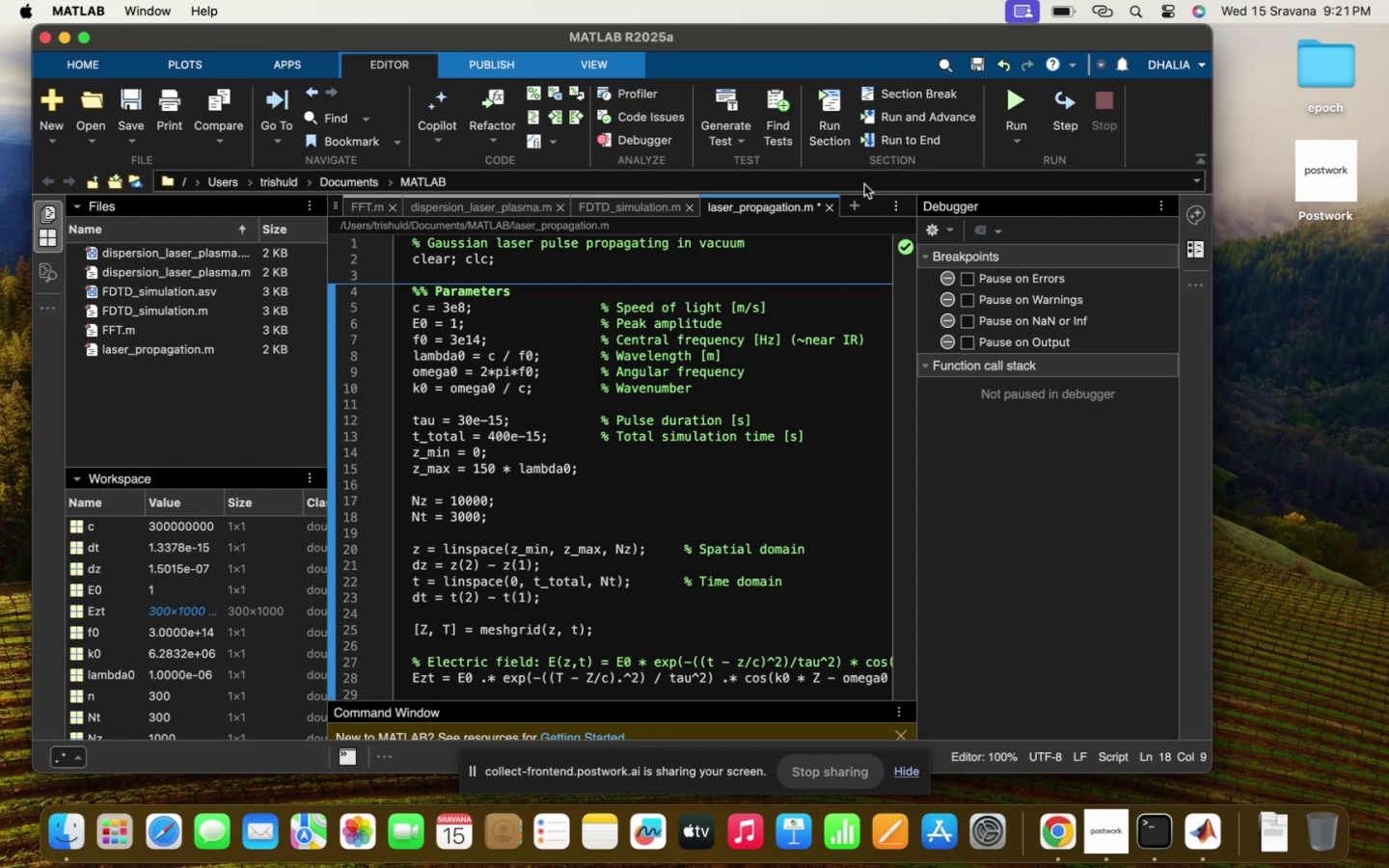 
left_click([1013, 95])
 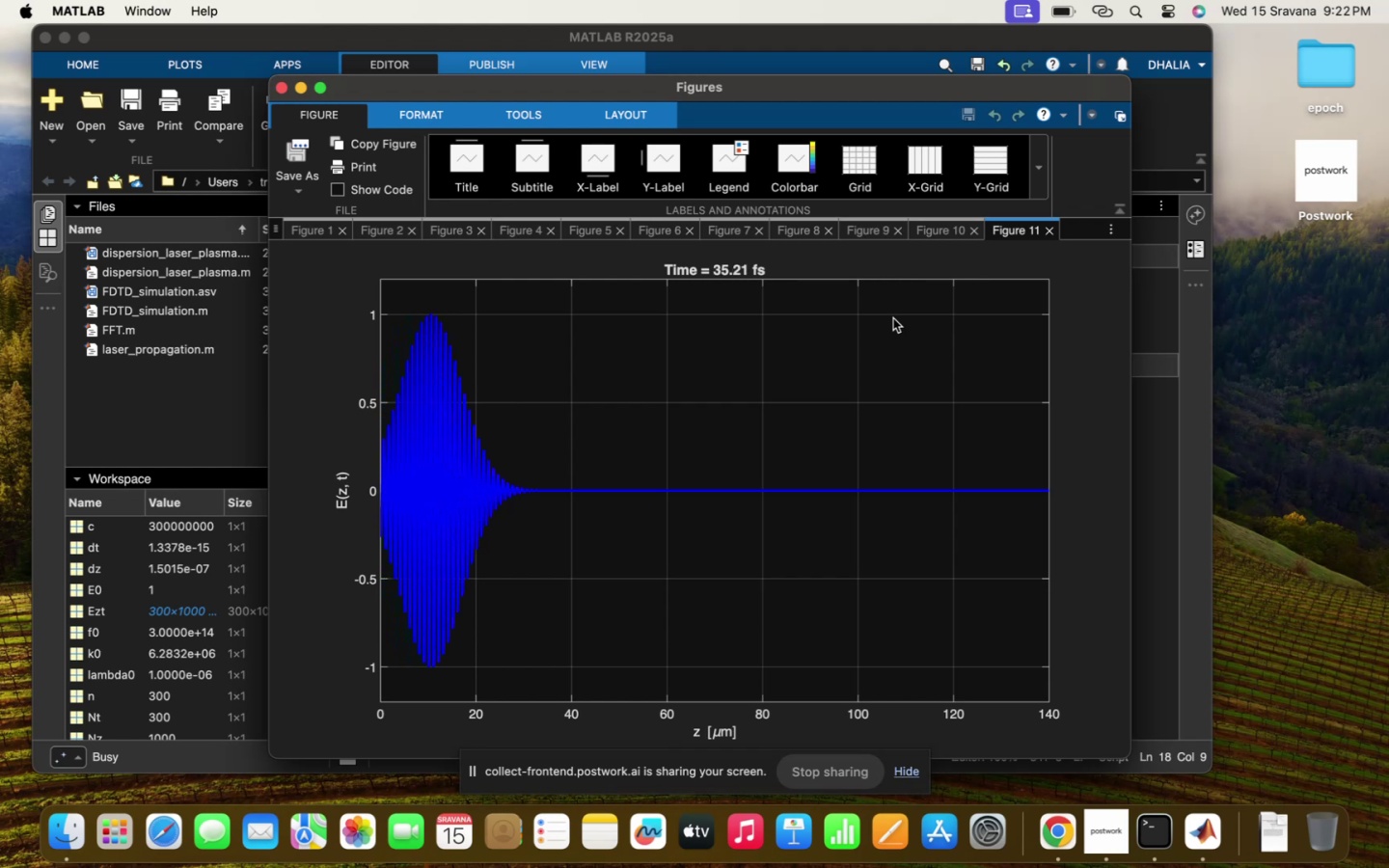 
wait(21.15)
 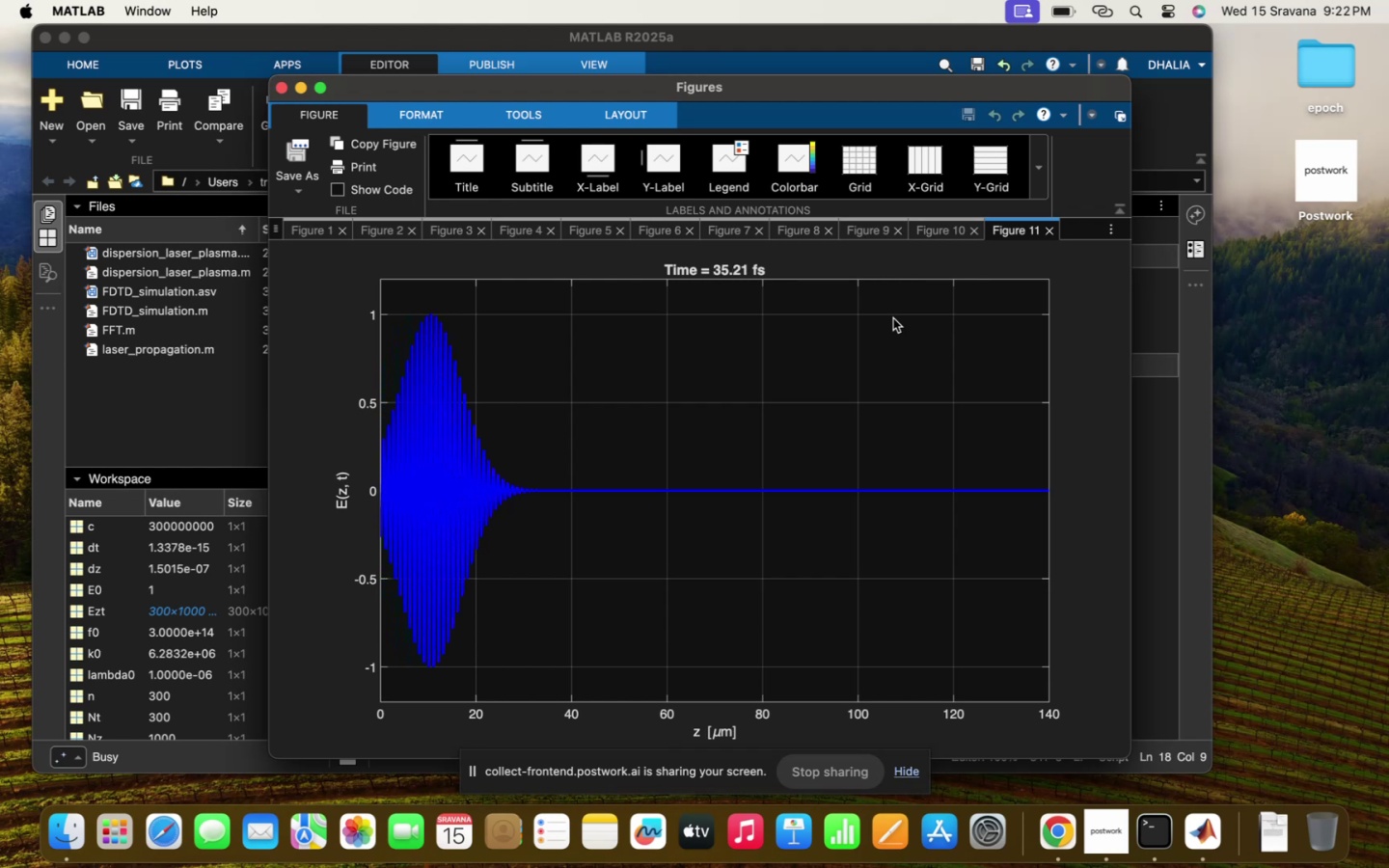 
left_click([41, 415])
 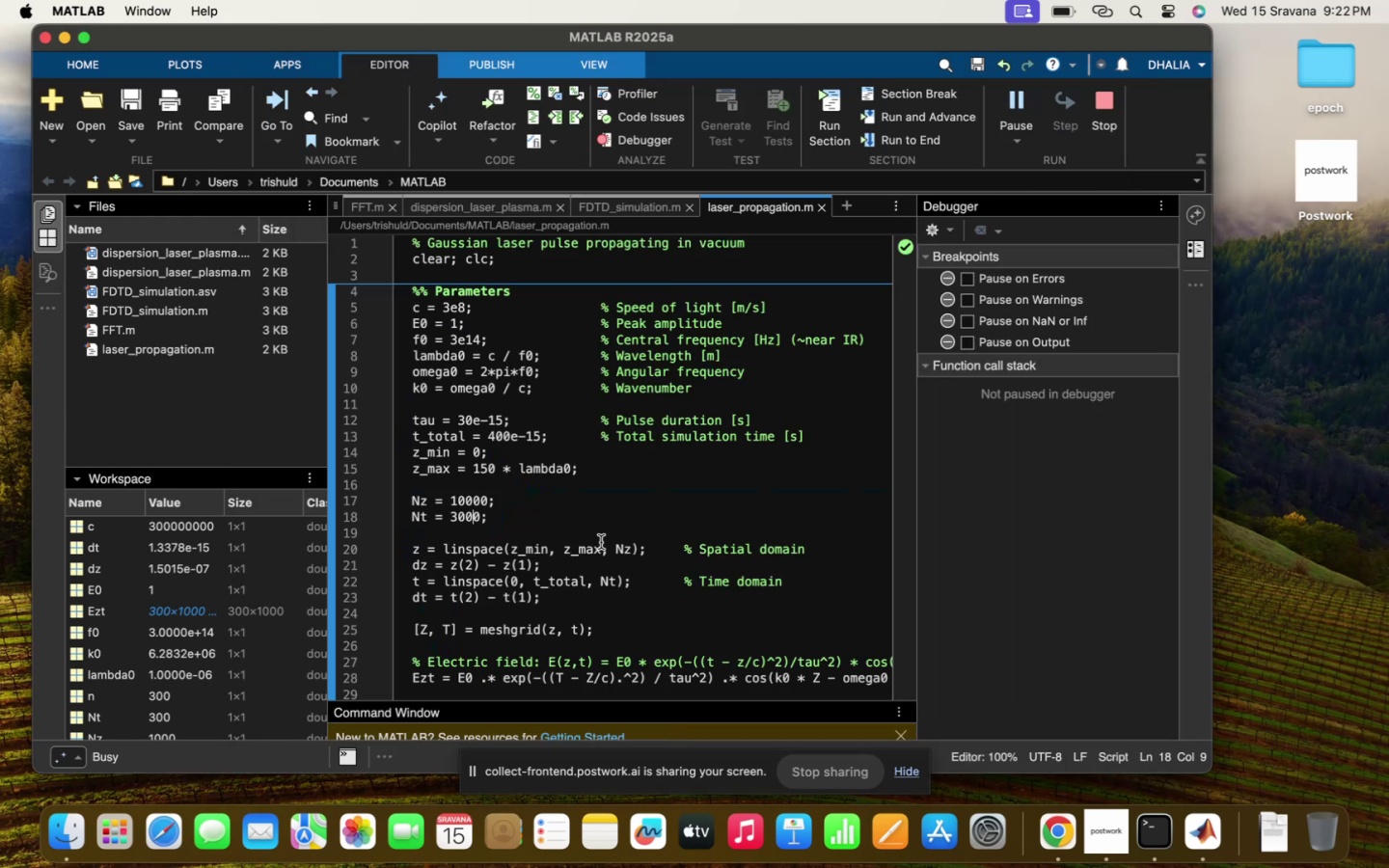 
scroll: coordinate [601, 542], scroll_direction: down, amount: 20.0
 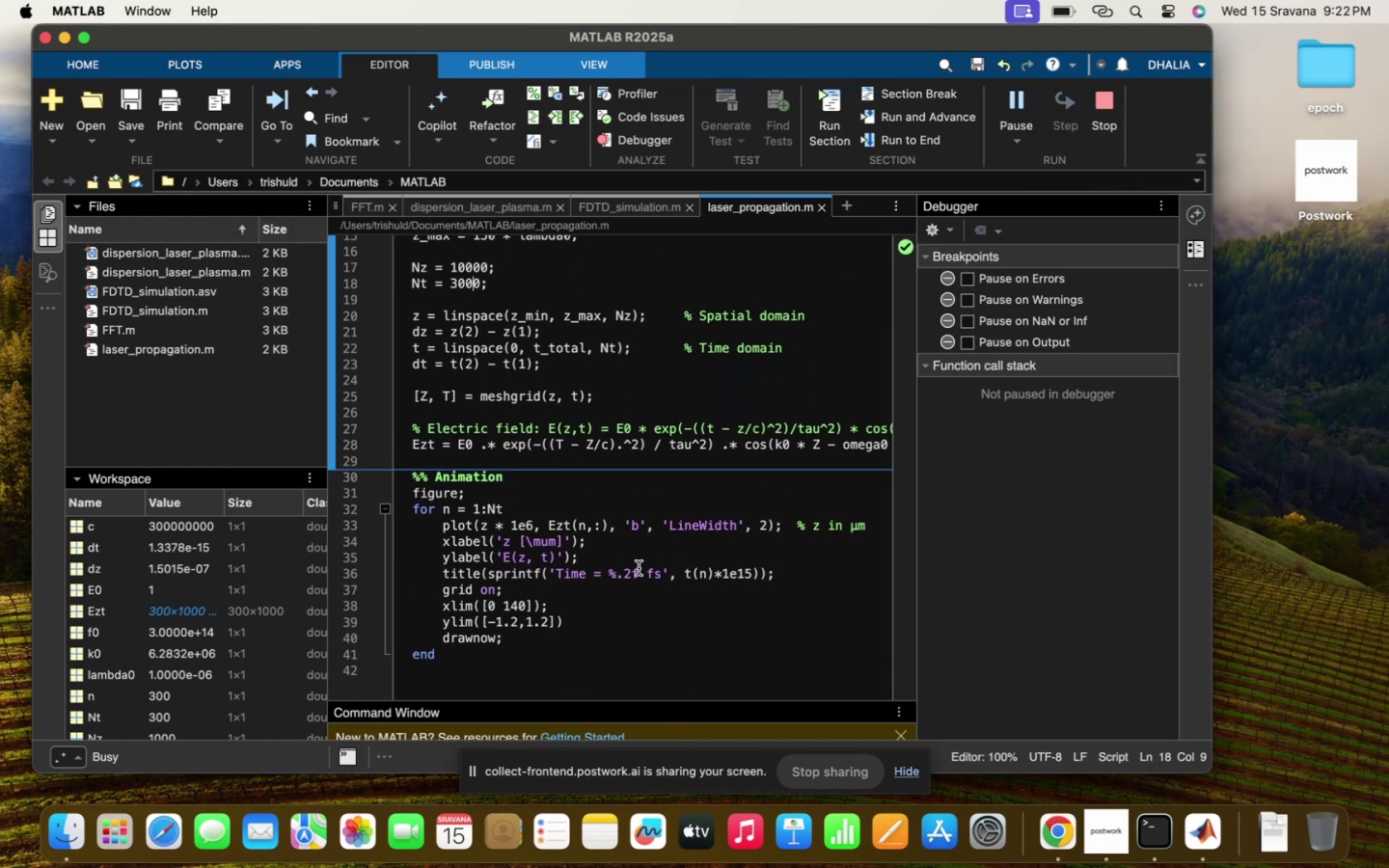 
scroll: coordinate [639, 568], scroll_direction: up, amount: 7.0
 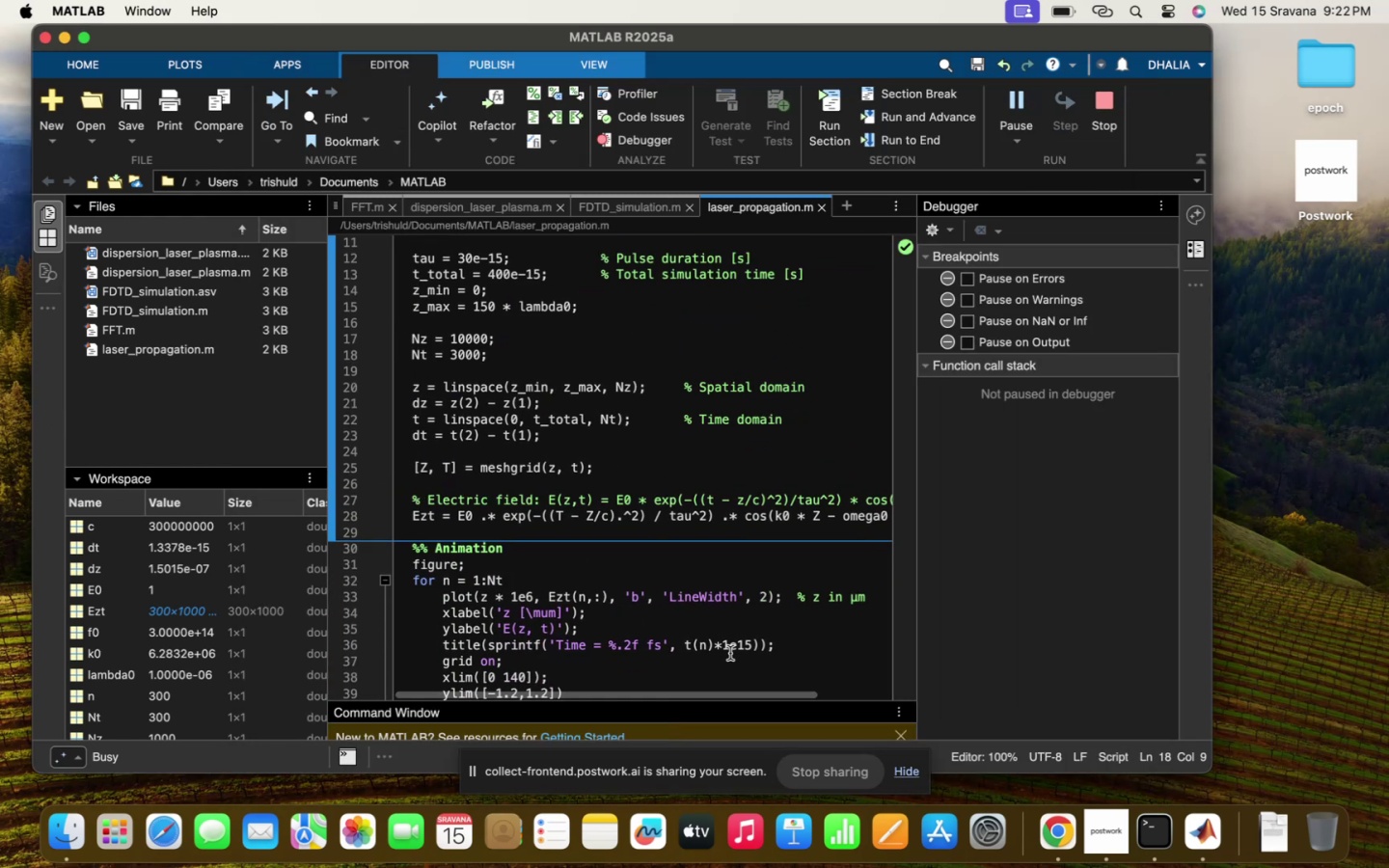 
scroll: coordinate [730, 653], scroll_direction: down, amount: 31.0
 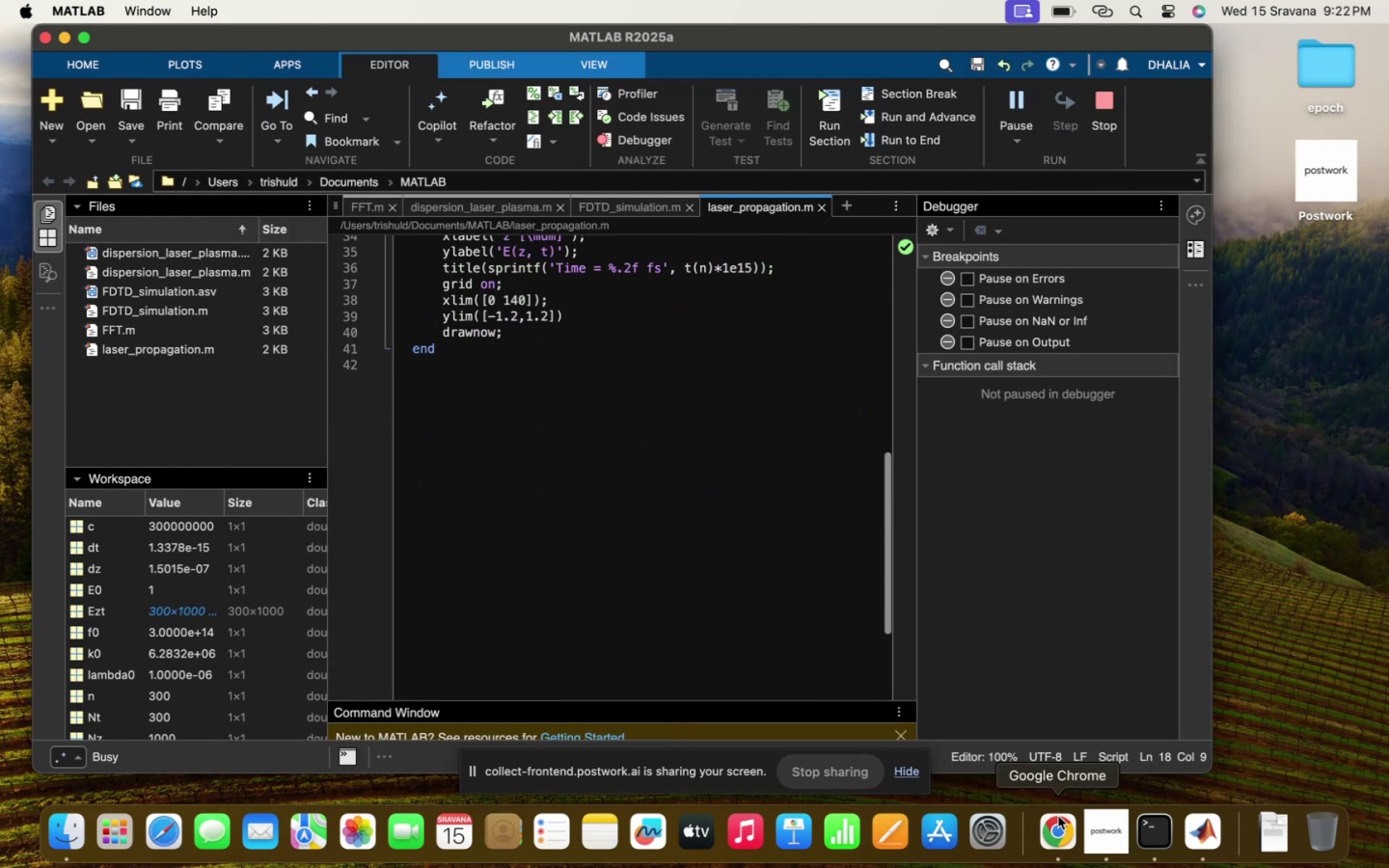 
mouse_move([1048, 825])
 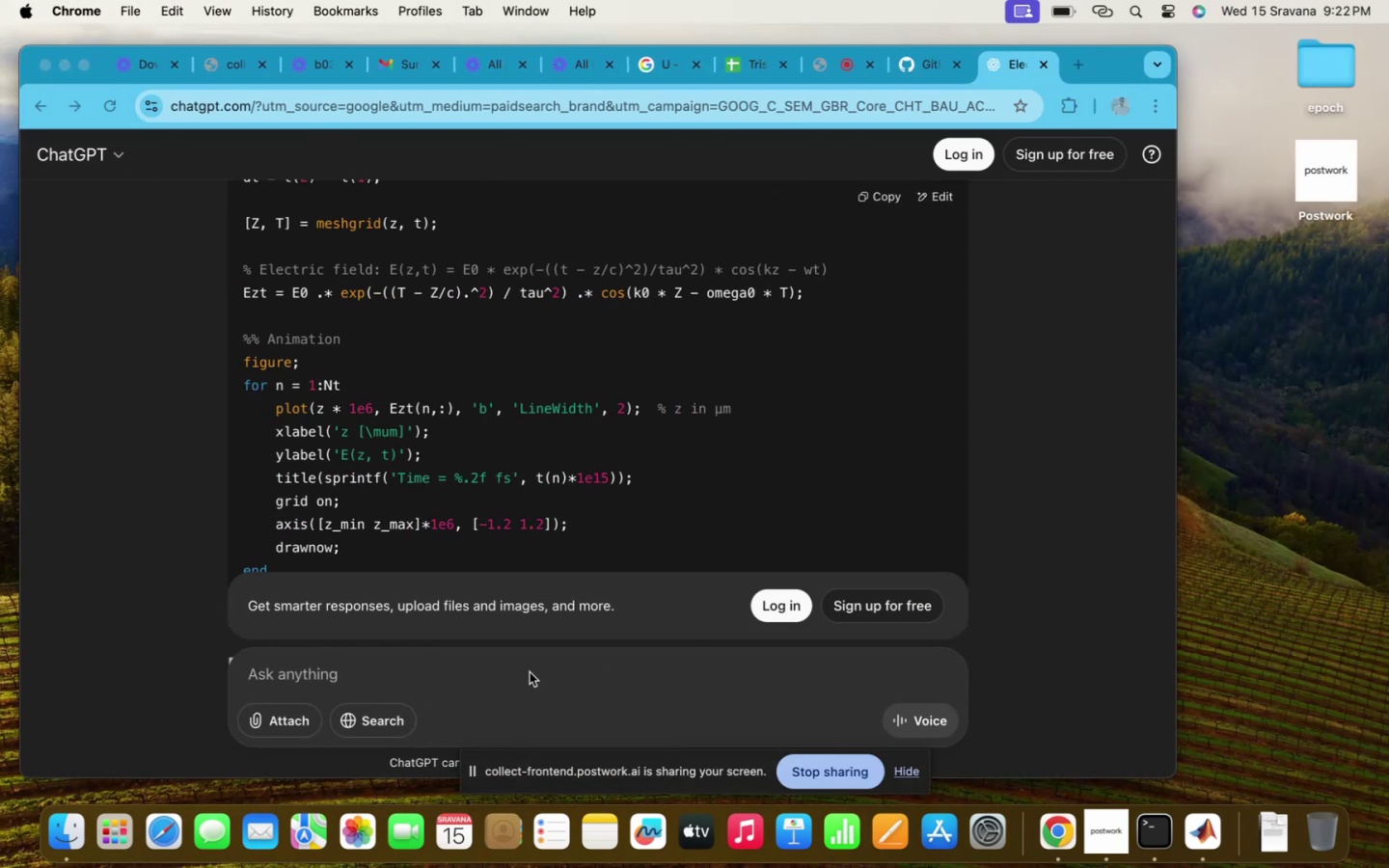 
left_click([530, 671])
 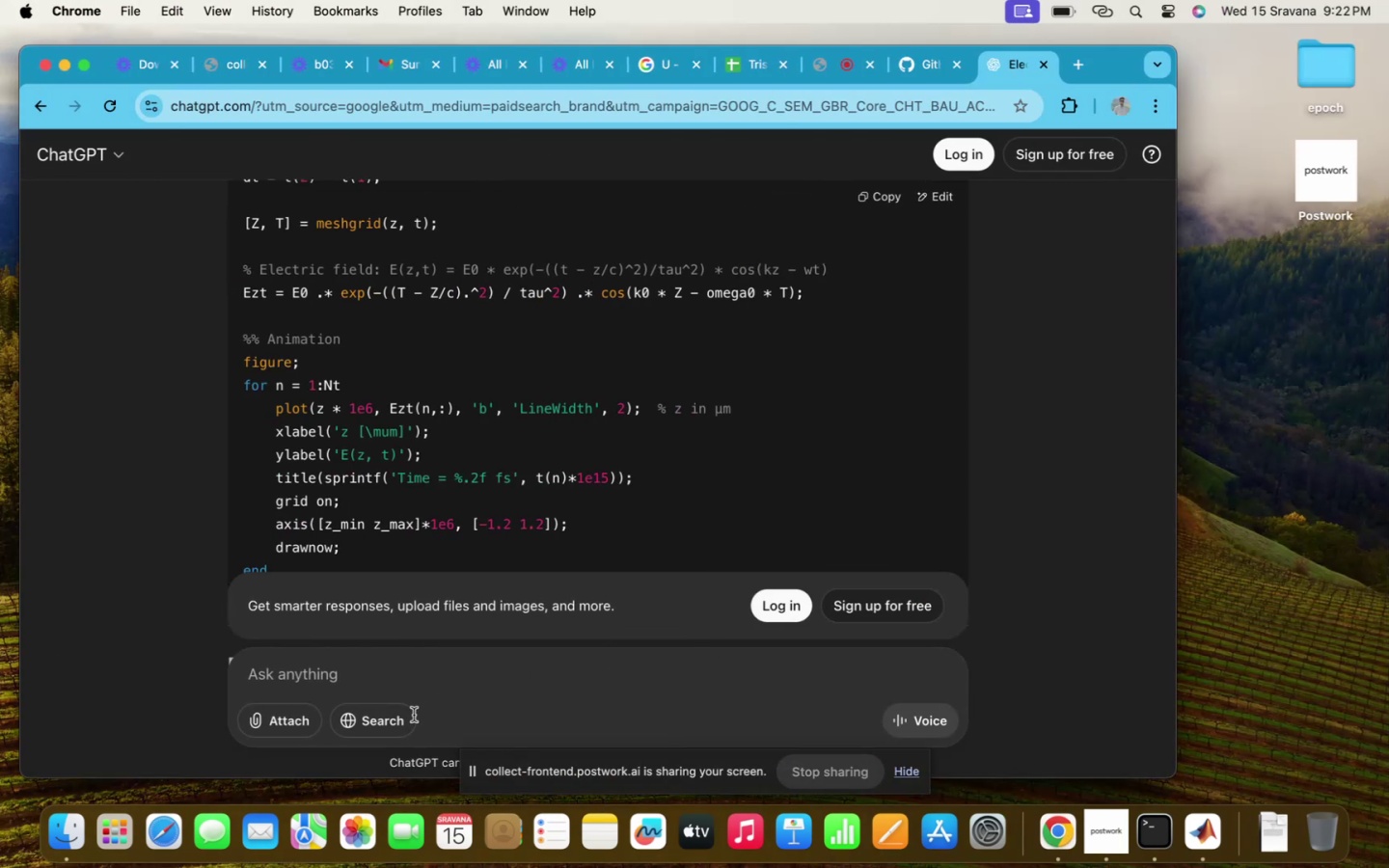 
left_click([414, 716])
 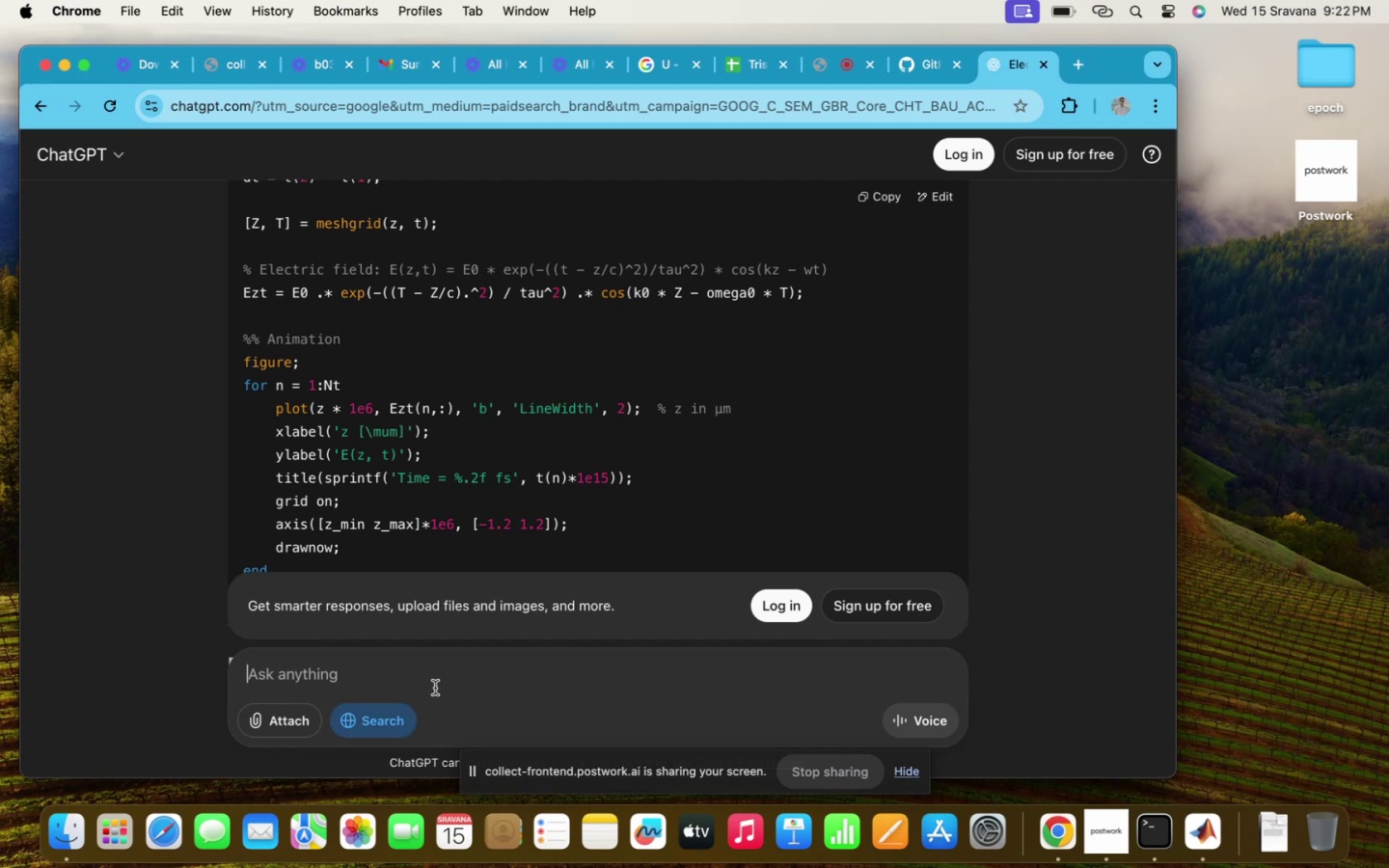 
type(Now used F)
key(Backspace)
key(Backspace)
key(Backspace)
type( DTD )
key(Backspace)
key(Backspace)
key(Backspace)
key(Backspace)
type(FDTD to )
key(Backspace)
key(Backspace)
key(Backspace)
type(and place a plas a )
key(Backspace)
key(Backspace)
key(Backspace)
type(ma fo)
key(Backspace)
type(rom)
 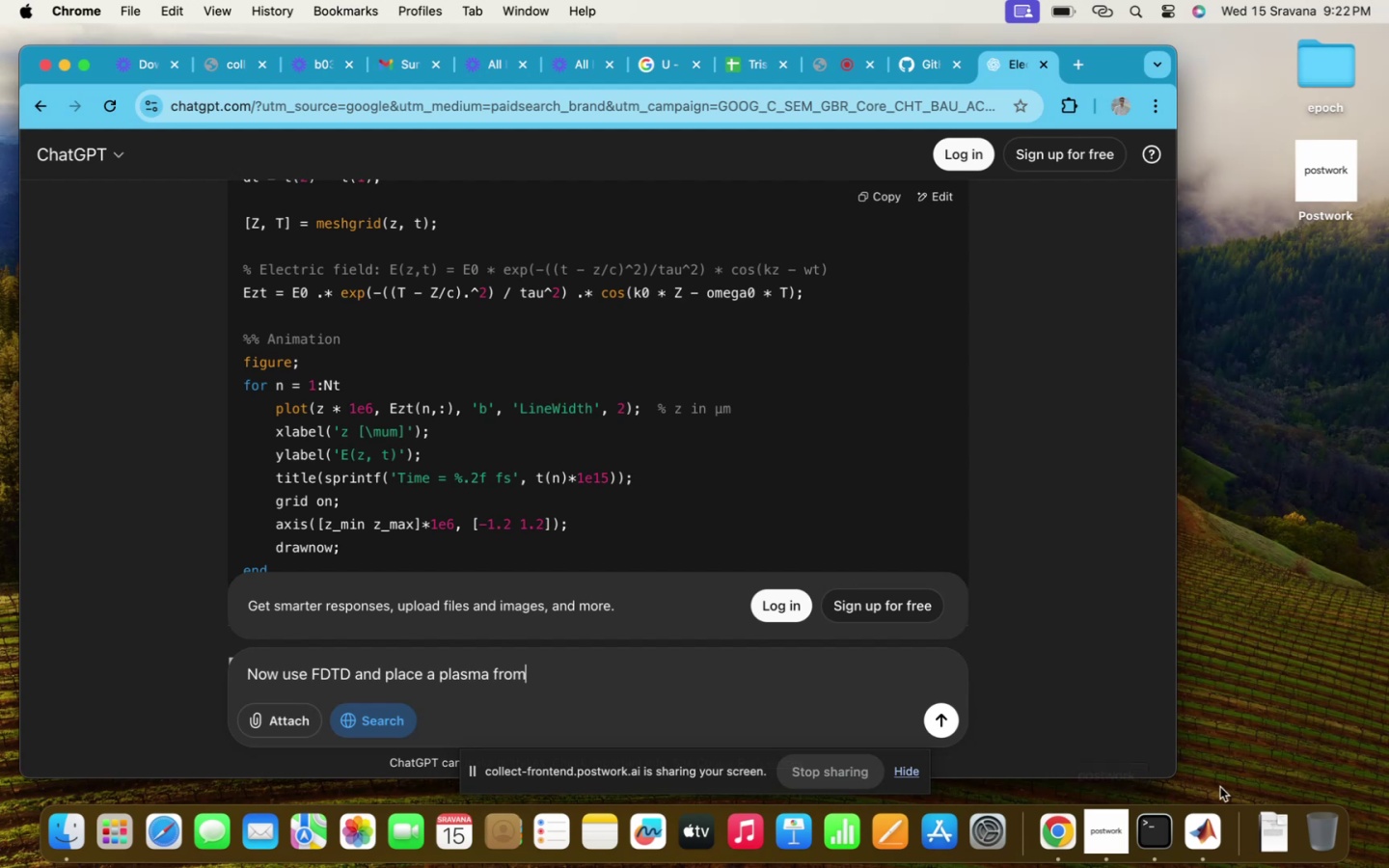 
left_click([1185, 840])
 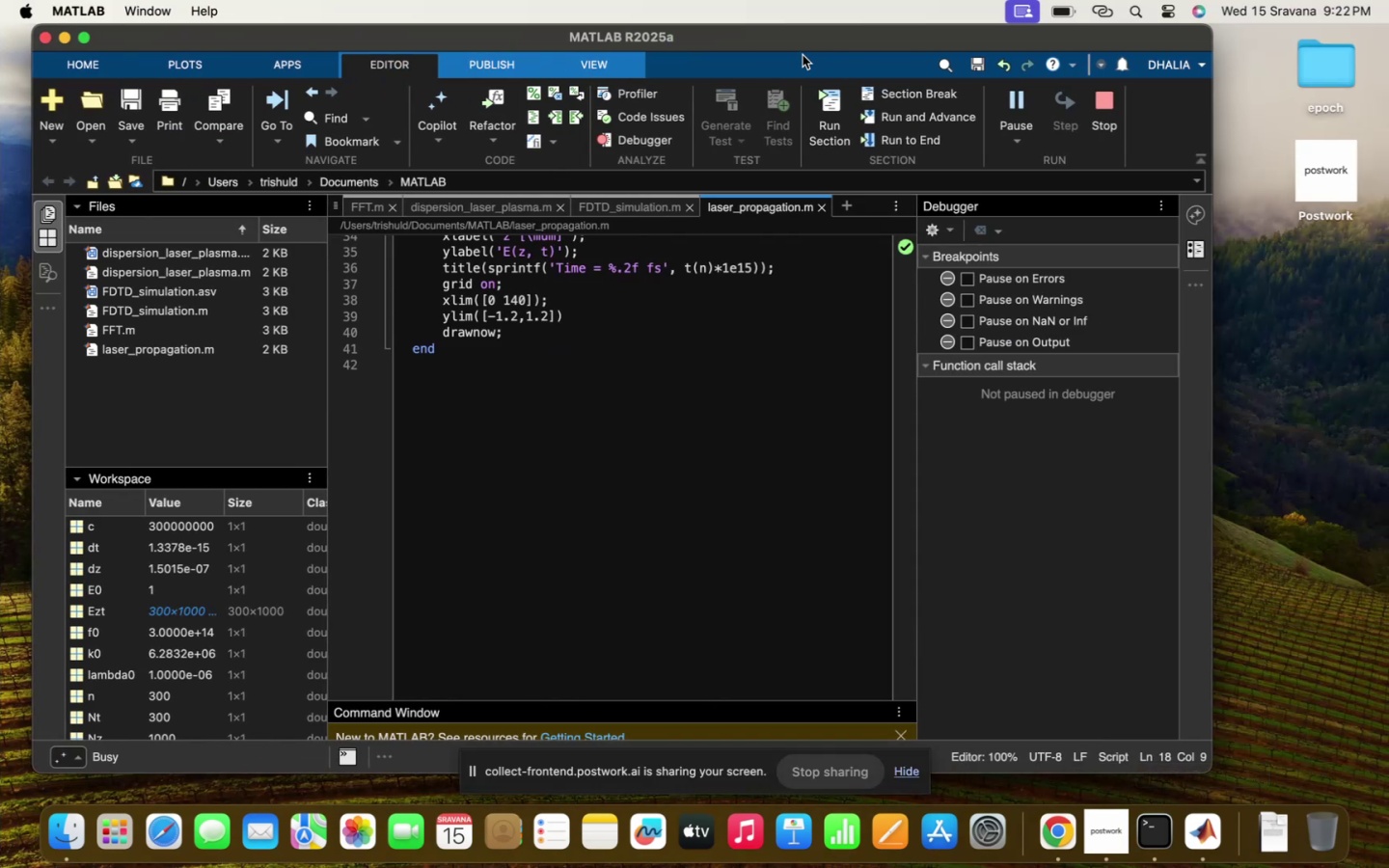 
left_click_drag(start_coordinate=[813, 43], to_coordinate=[779, 610])
 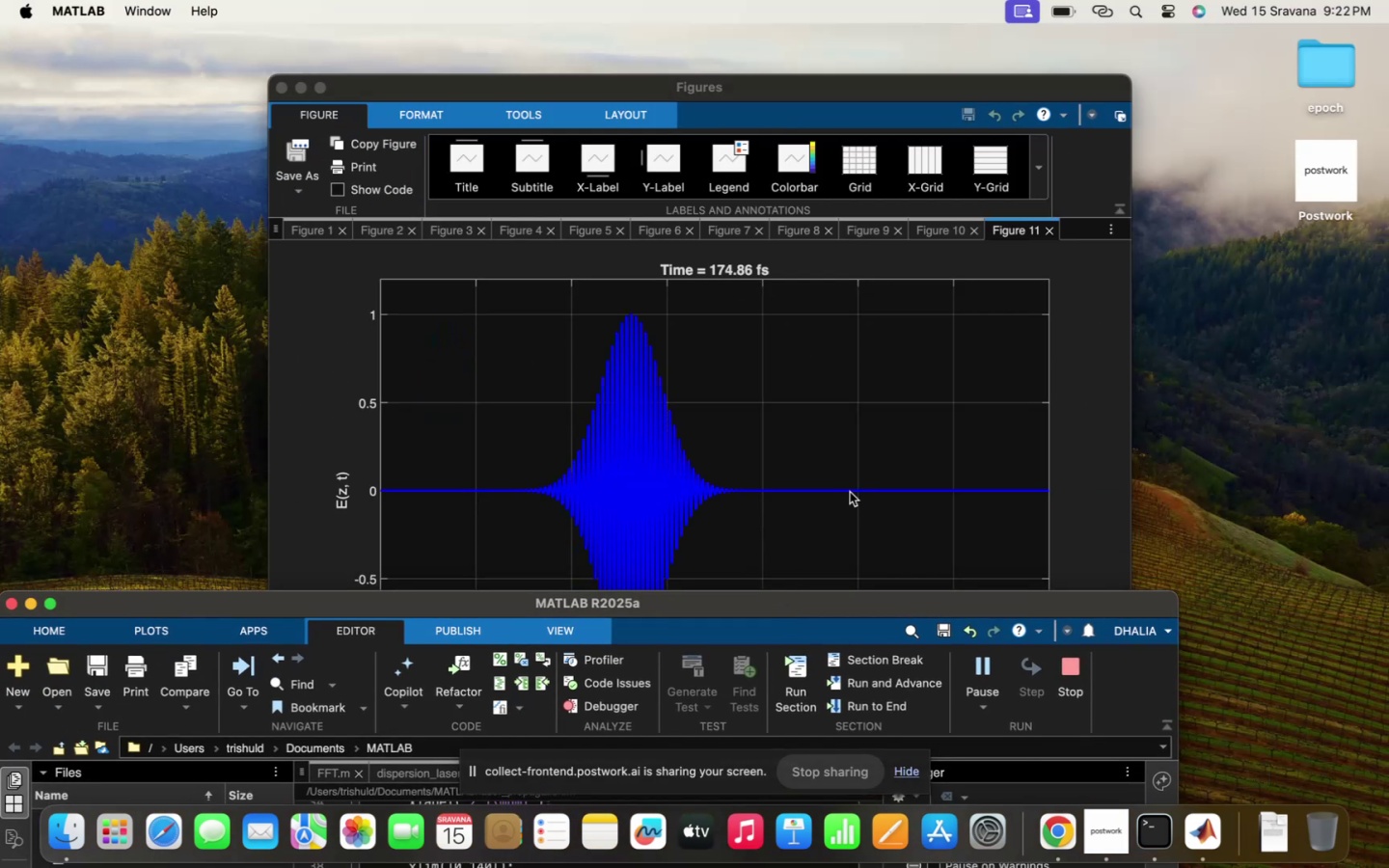 
left_click([850, 492])
 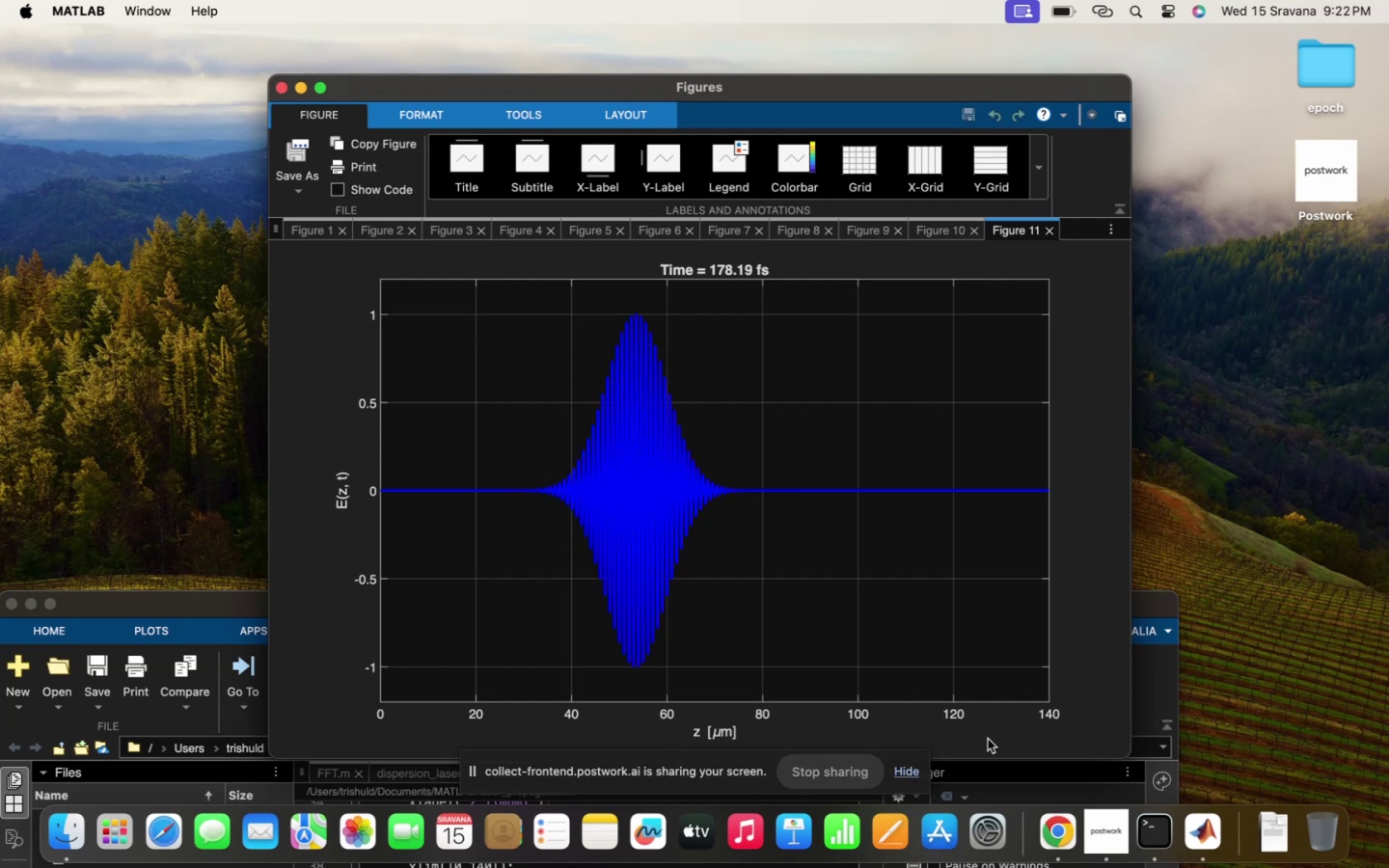 
left_click([1055, 847])
 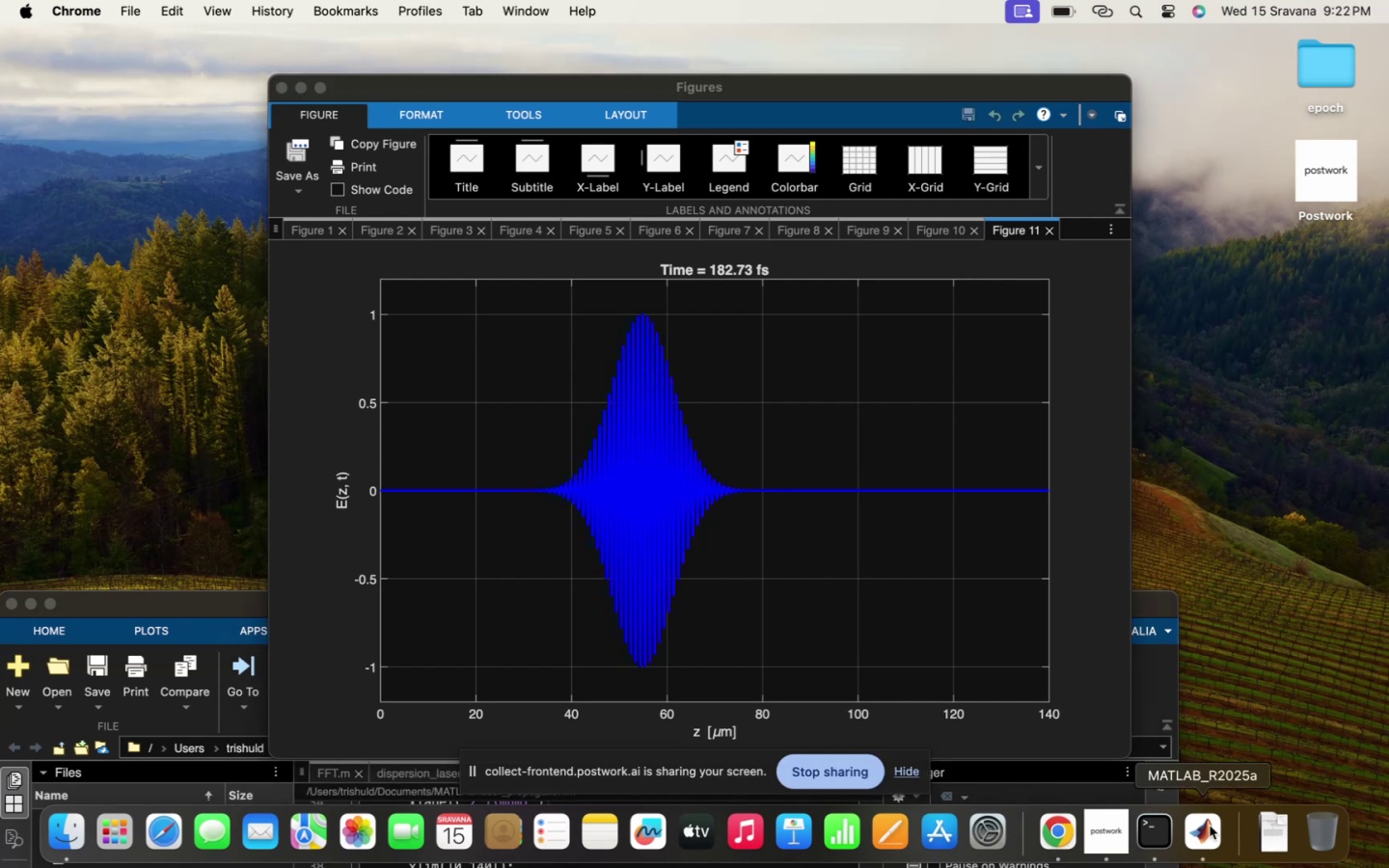 
left_click([1210, 827])
 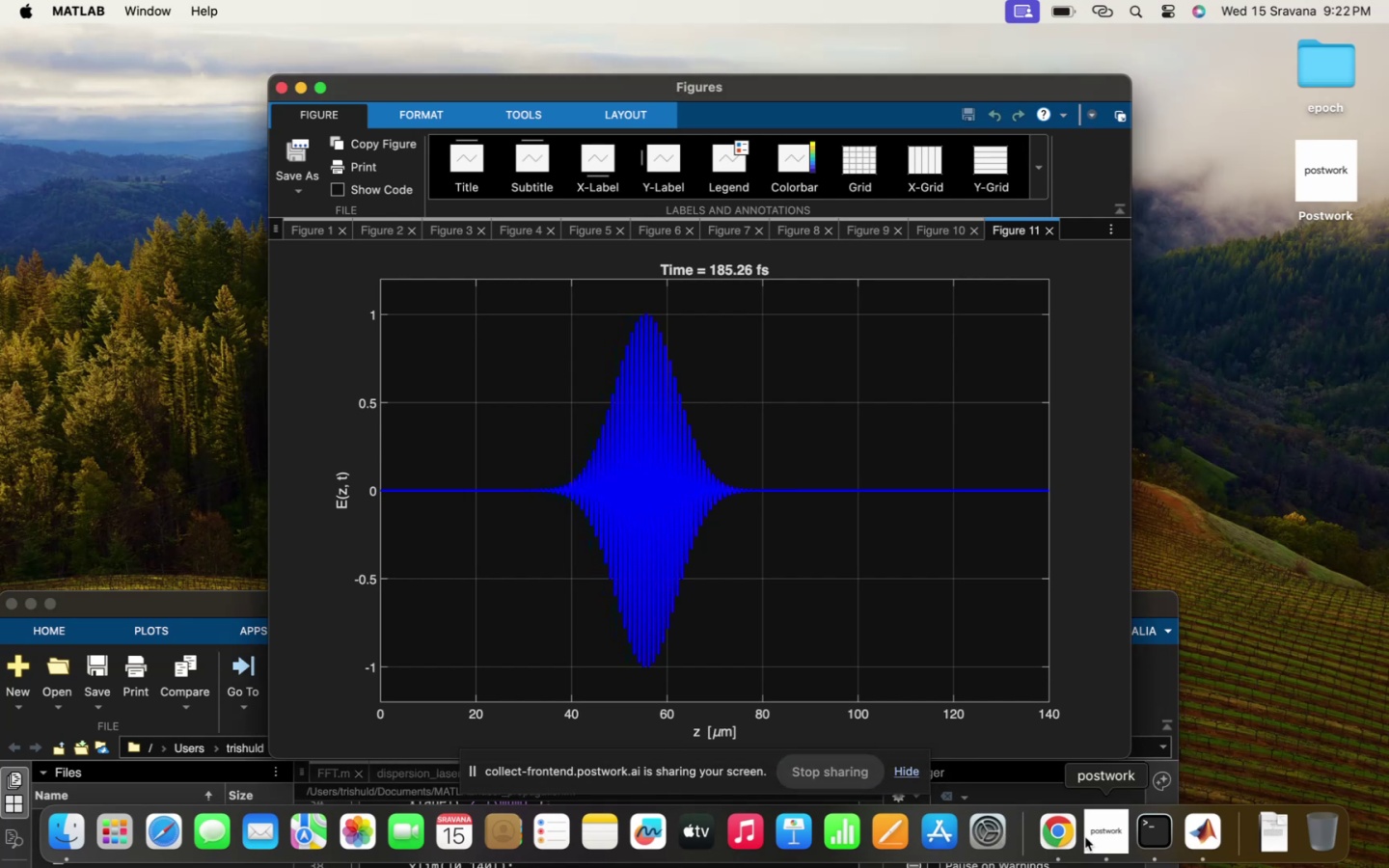 
left_click([1066, 843])
 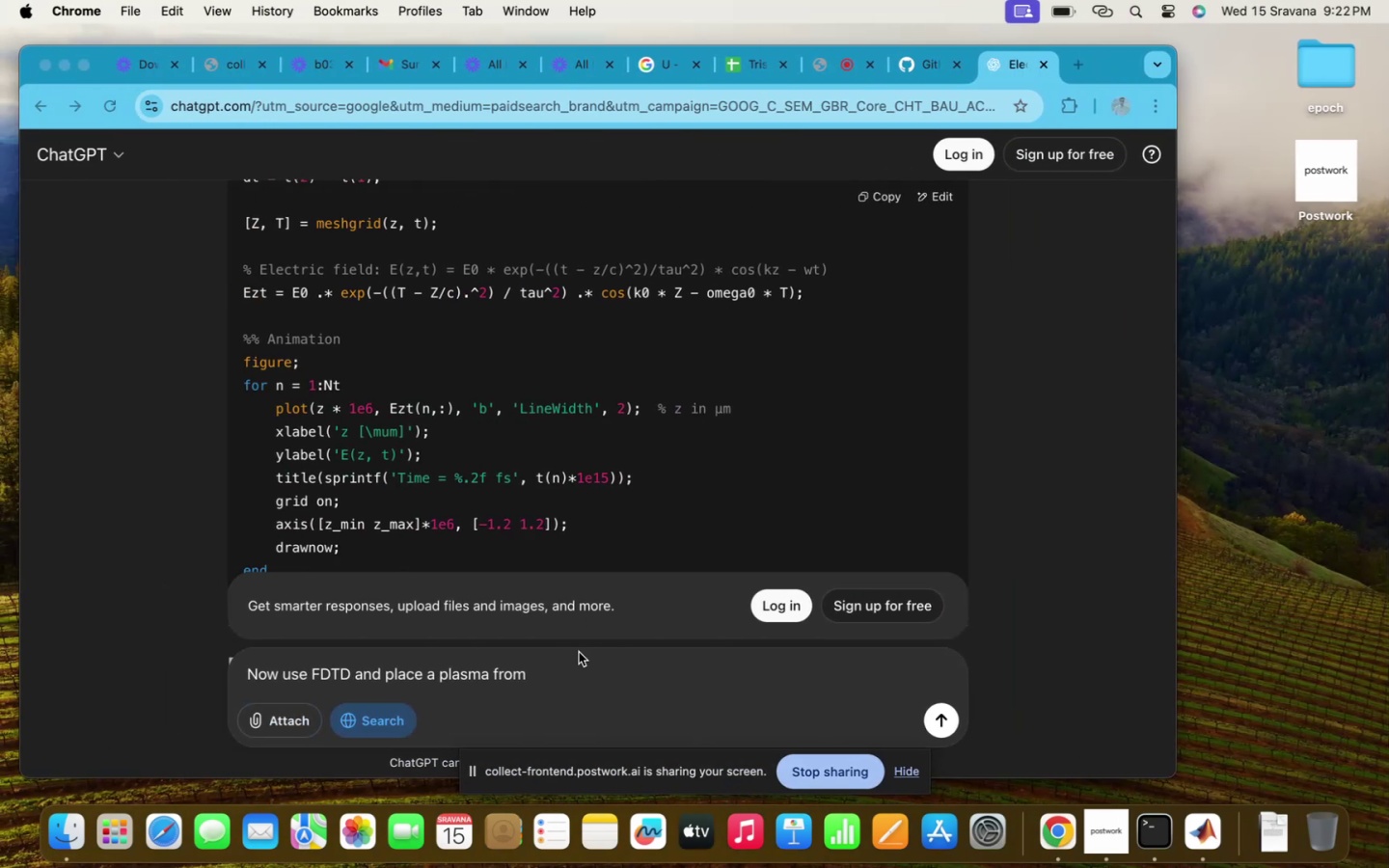 
type( 60 t0 )
key(Backspace)
key(Backspace)
type(0 80 microm )
key(Backspace)
key(Backspace)
type( m of )
key(Backspace)
type( overdense 2 om)
key(Backspace)
key(Backspace)
key(Backspace)
key(Backspace)
 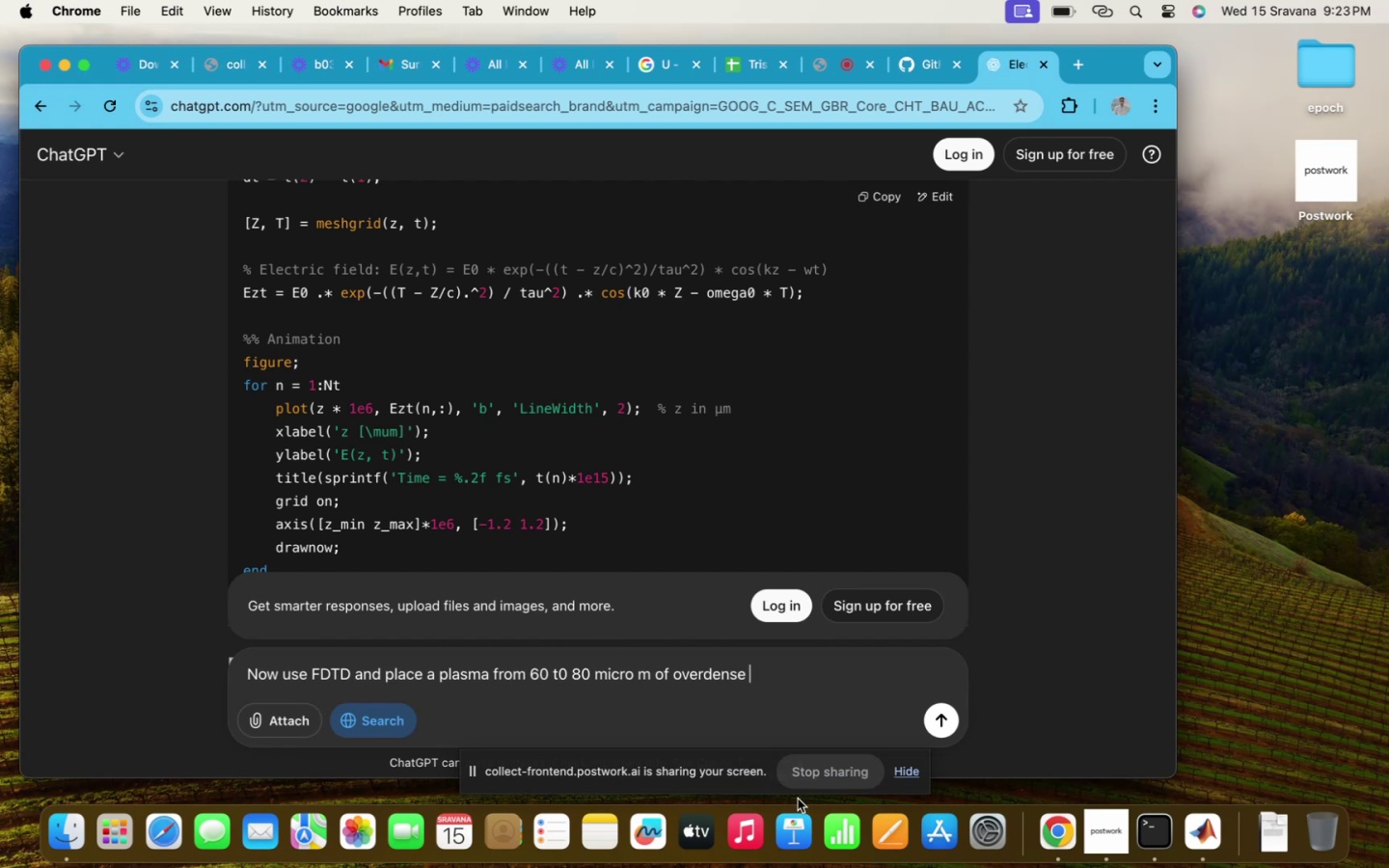 
left_click([1194, 855])
 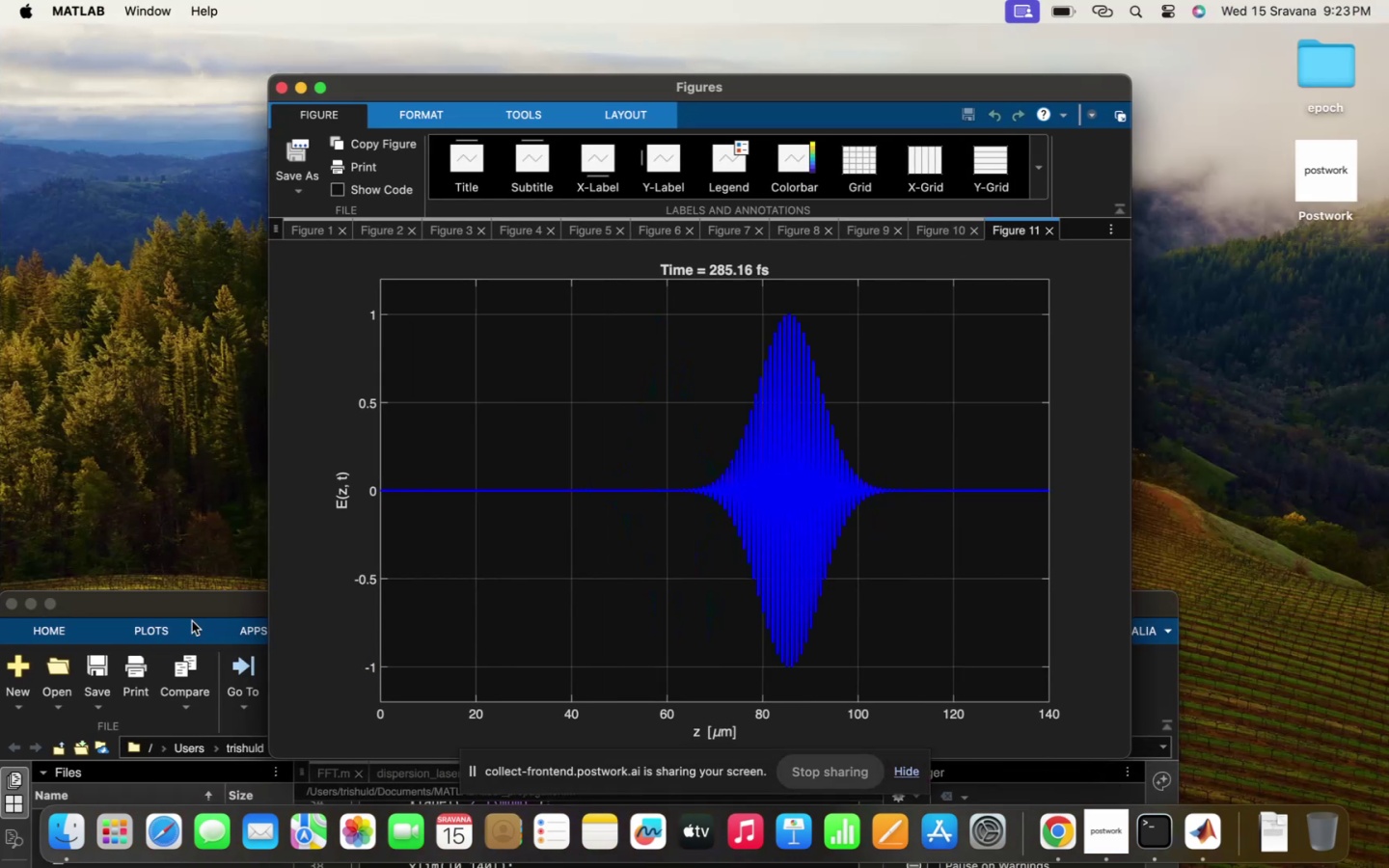 
left_click_drag(start_coordinate=[196, 600], to_coordinate=[265, 439])
 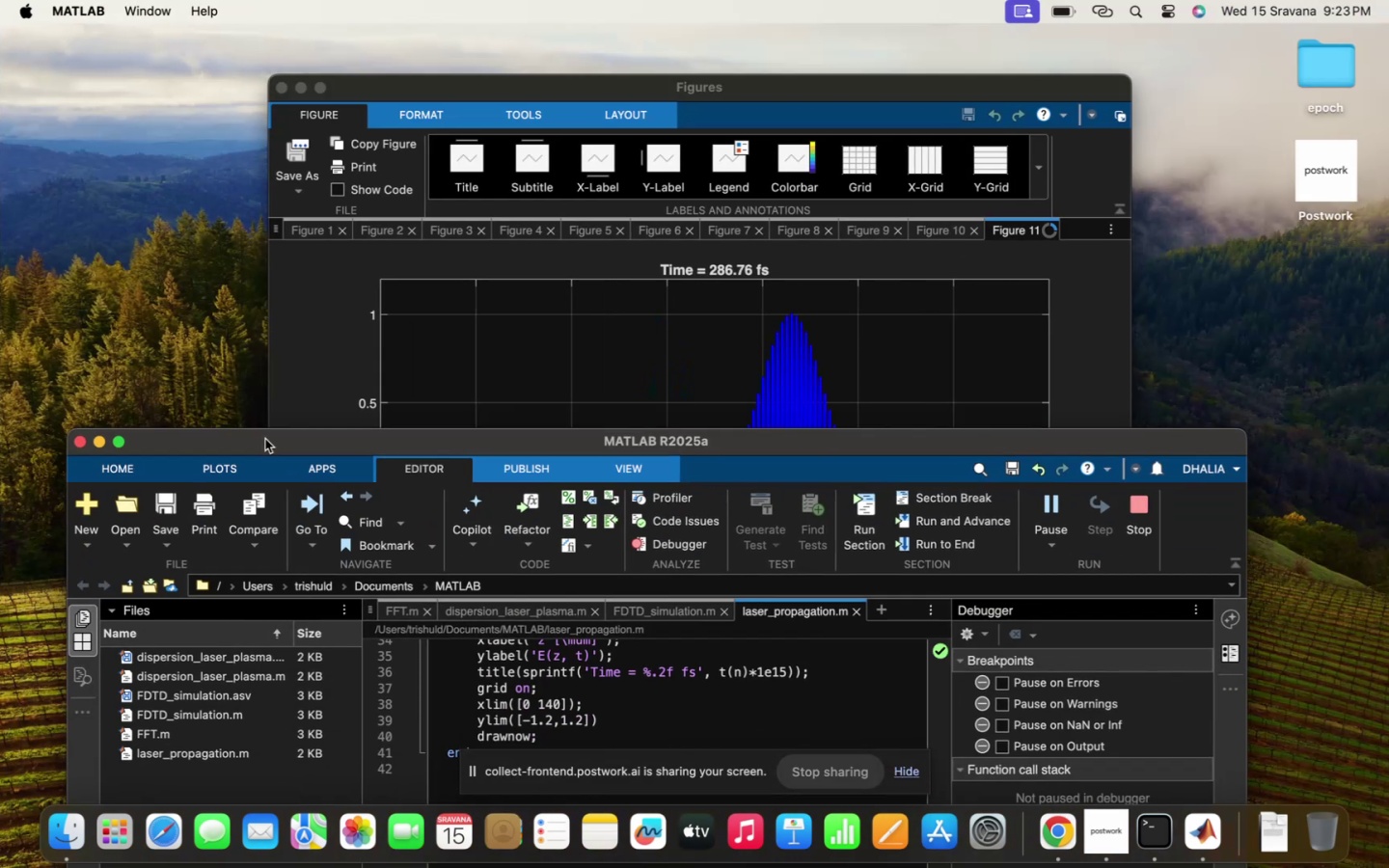 
left_click_drag(start_coordinate=[265, 439], to_coordinate=[340, 234])
 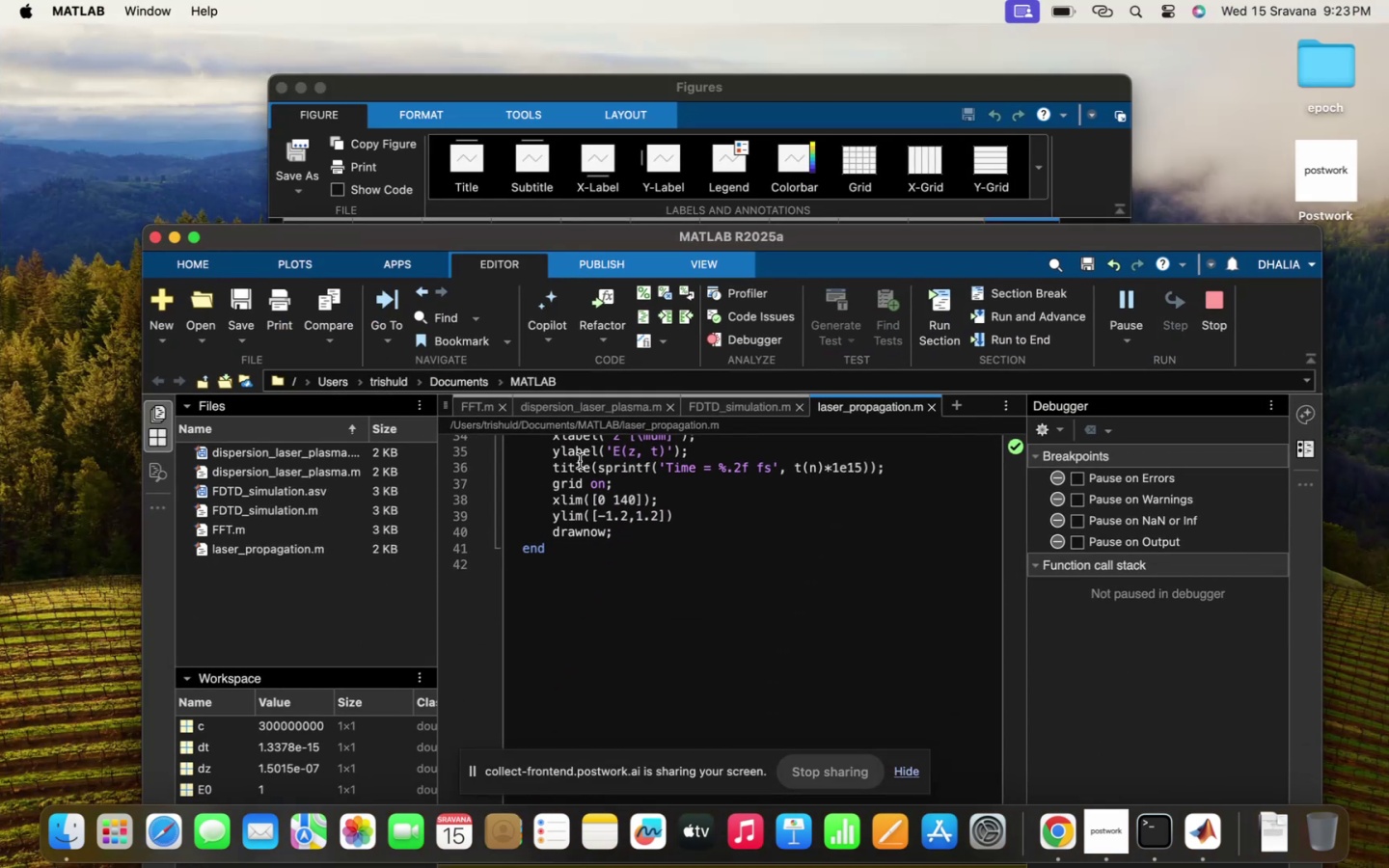 
scroll: coordinate [580, 461], scroll_direction: up, amount: 144.0
 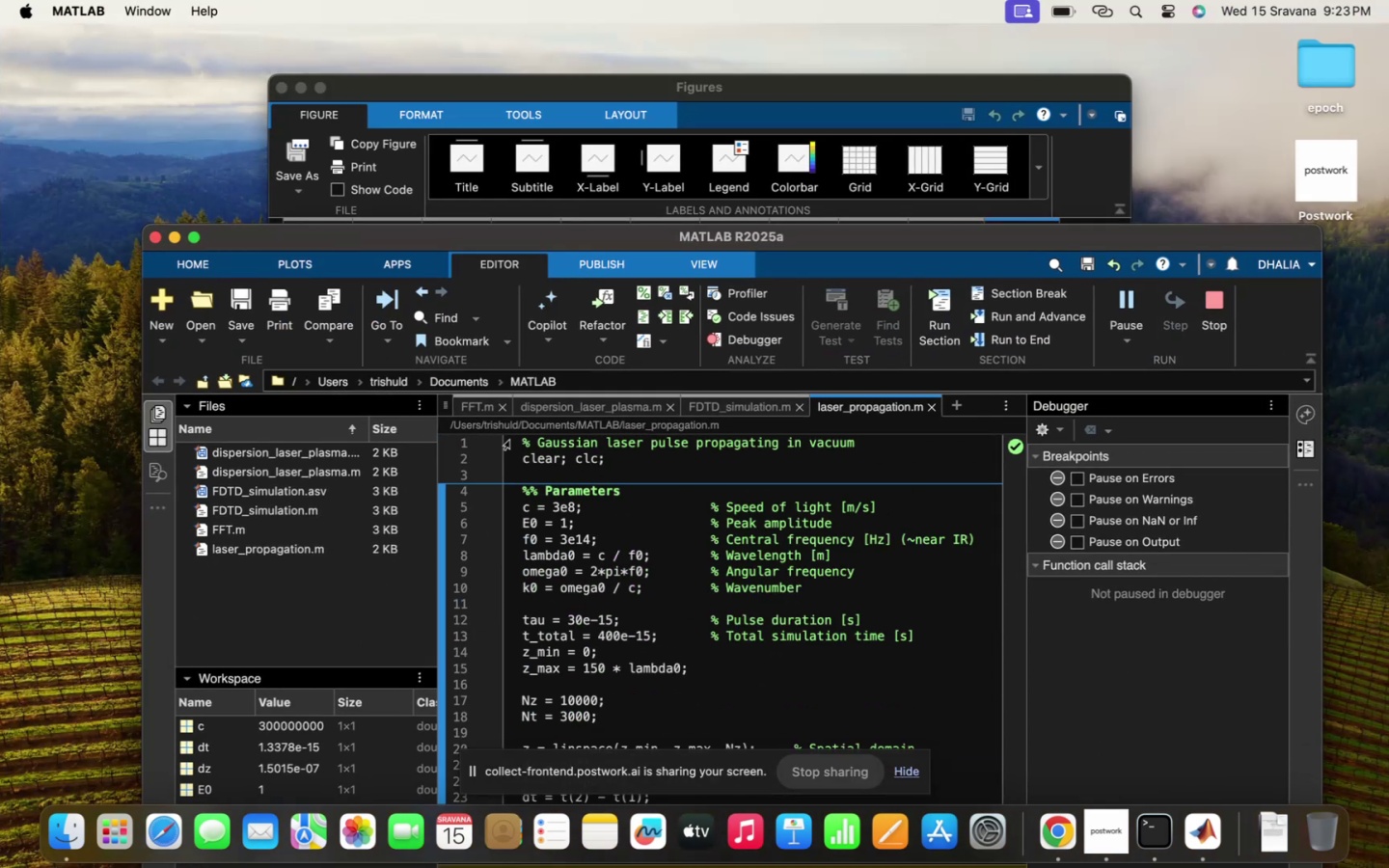 
left_click_drag(start_coordinate=[514, 440], to_coordinate=[664, 699])
 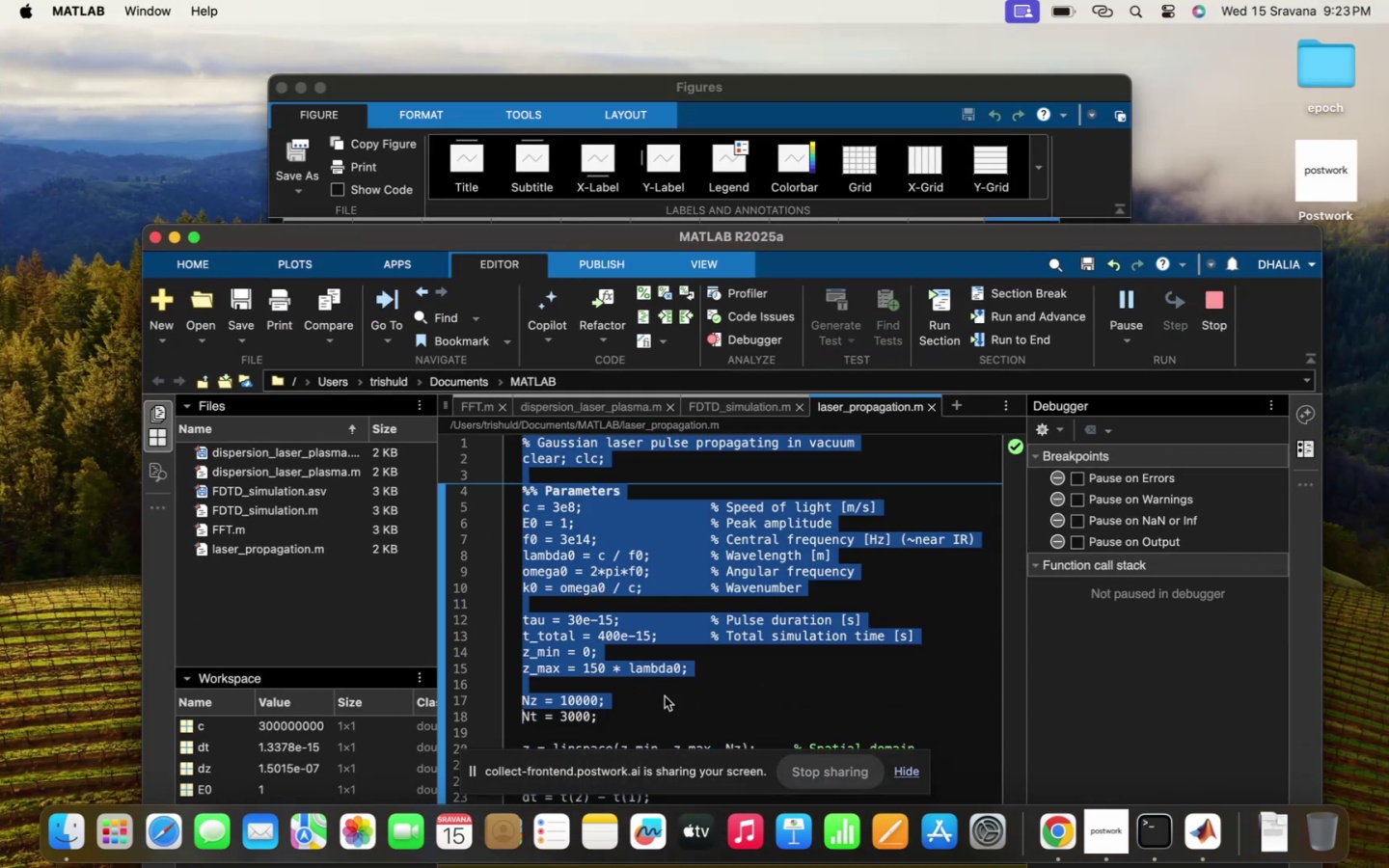 
scroll: coordinate [665, 696], scroll_direction: down, amount: 44.0
 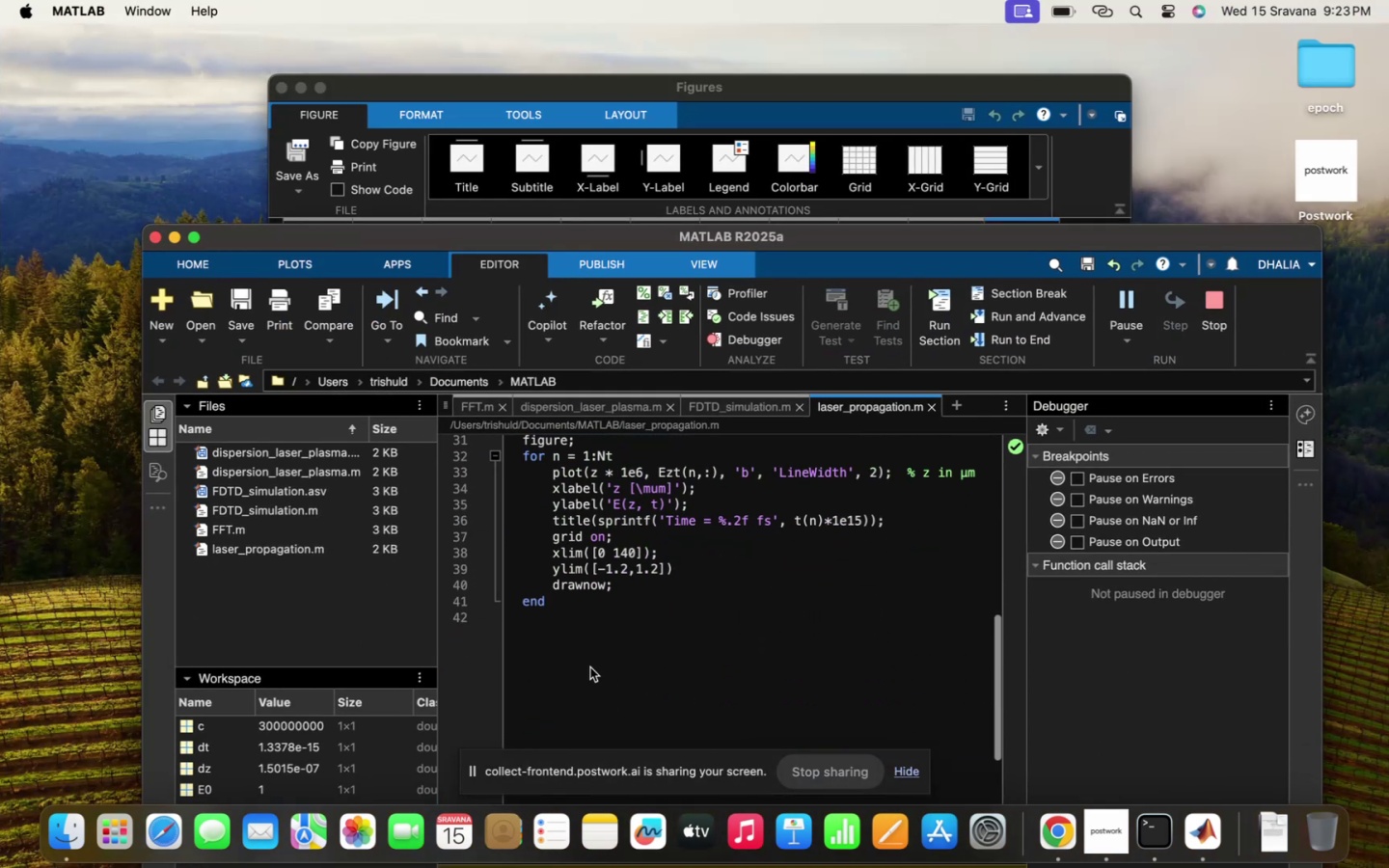 
left_click_drag(start_coordinate=[589, 665], to_coordinate=[590, 599])
 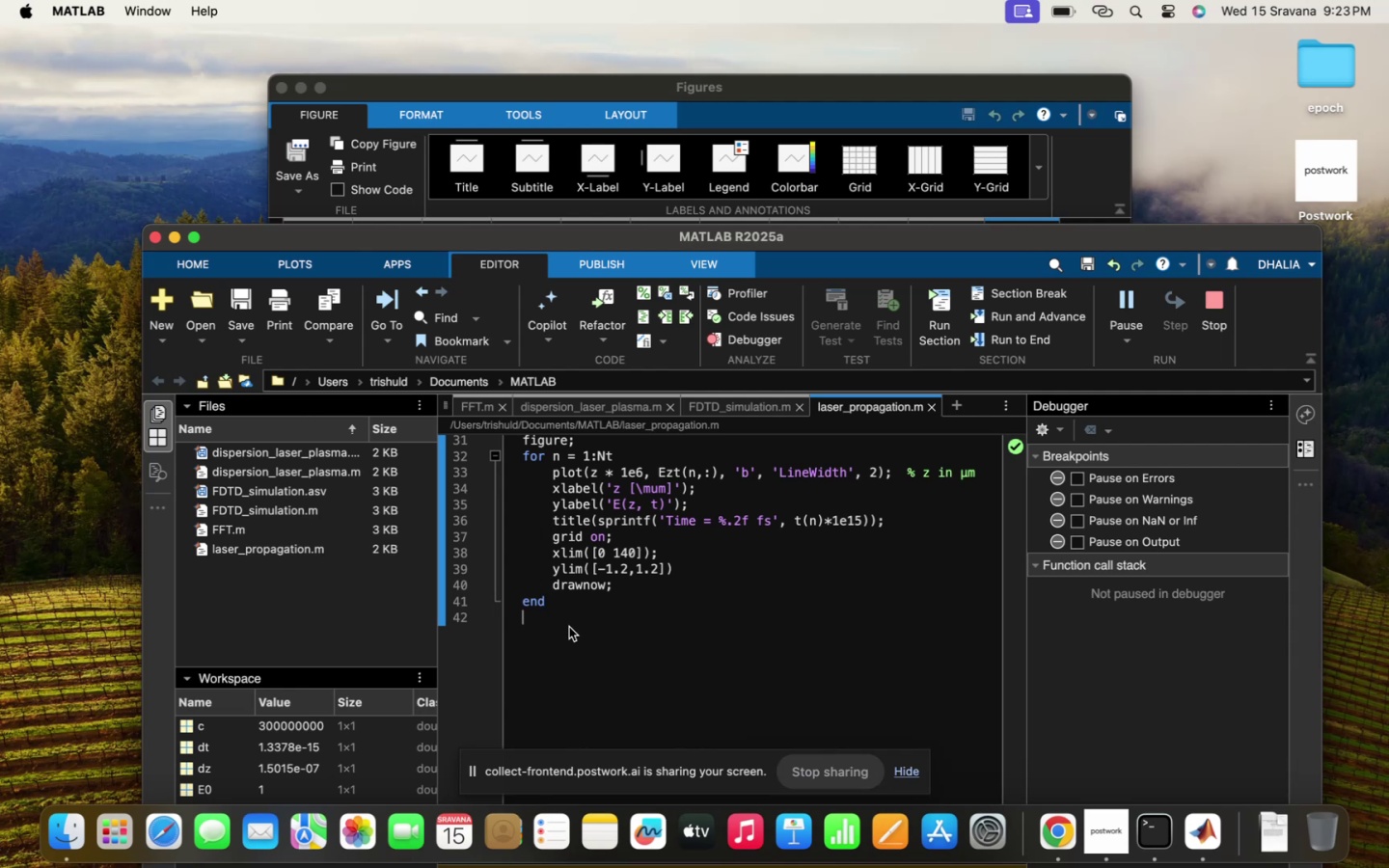 
left_click_drag(start_coordinate=[568, 627], to_coordinate=[510, 446])
 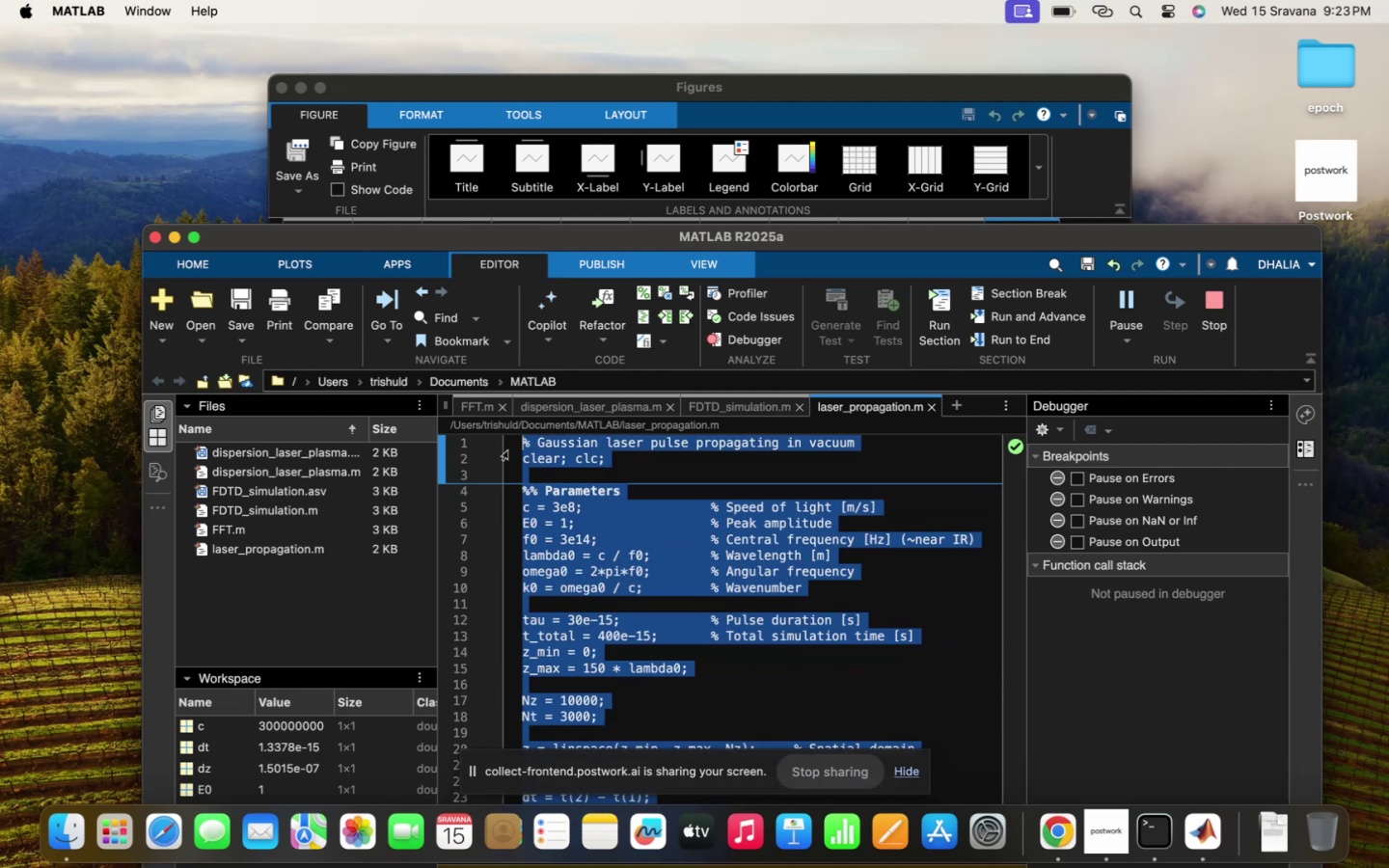 
key(Meta+CommandLeft)
 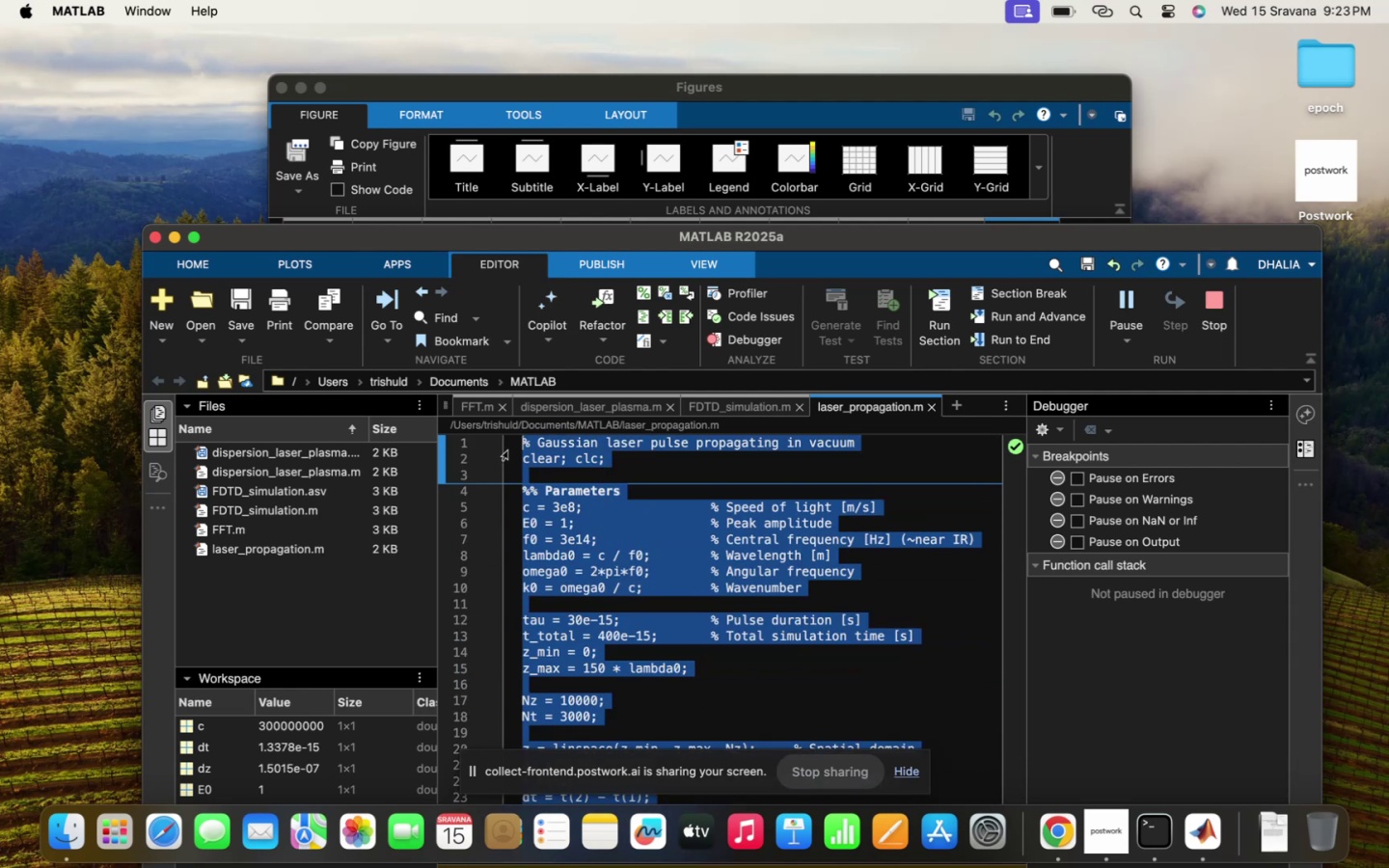 
key(Meta+C)
 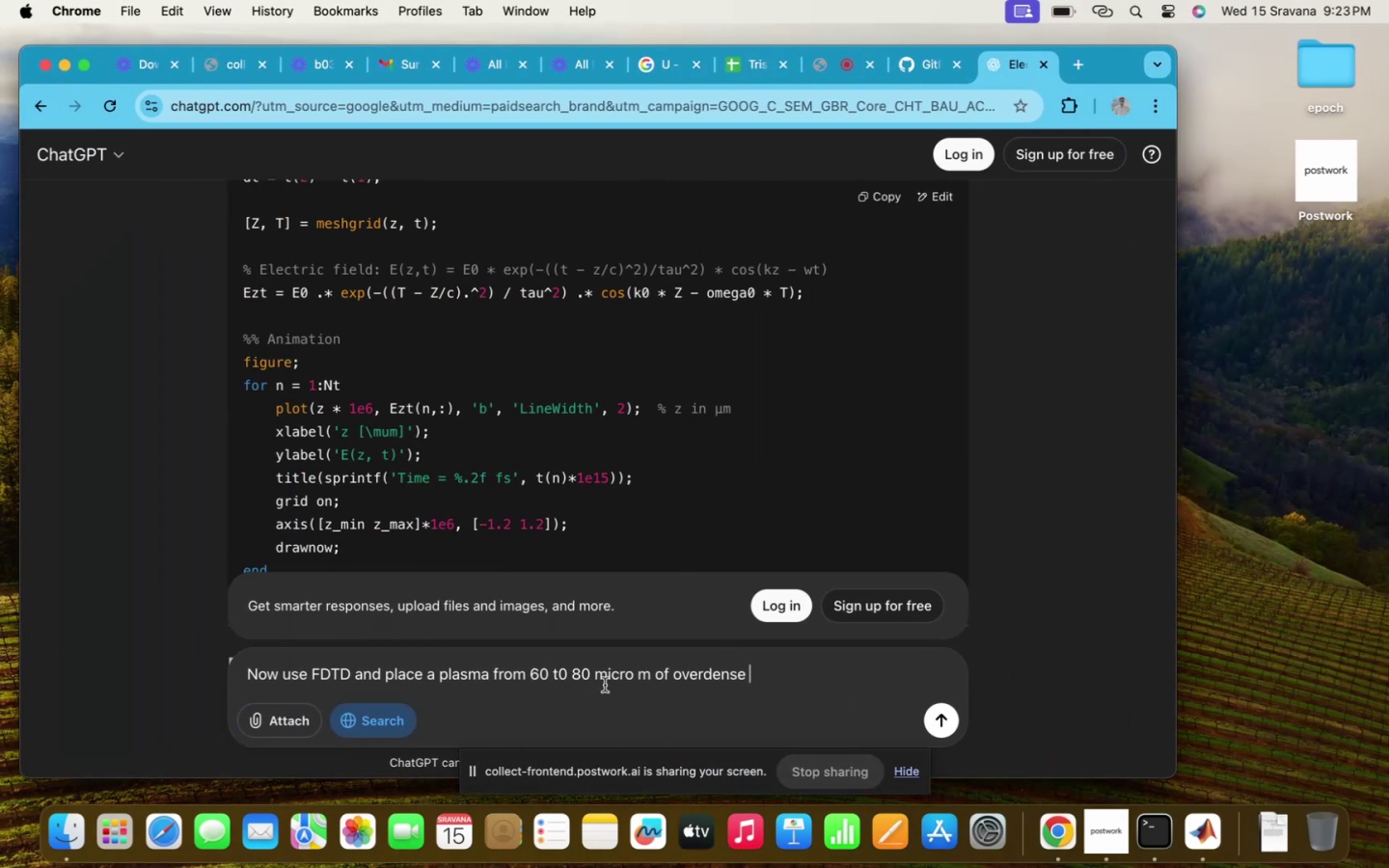 
key(Space)
 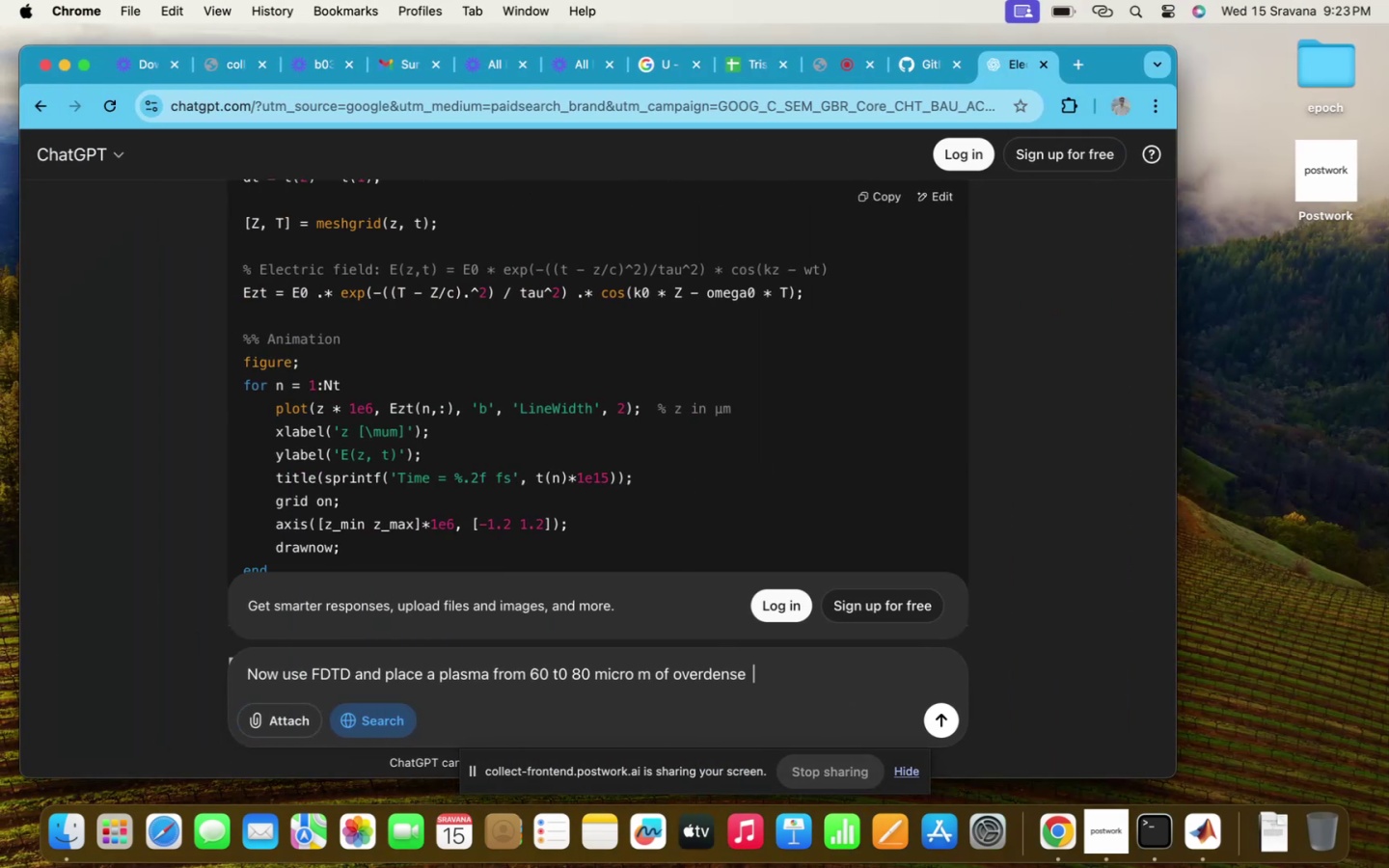 
key(Meta+CommandLeft)
 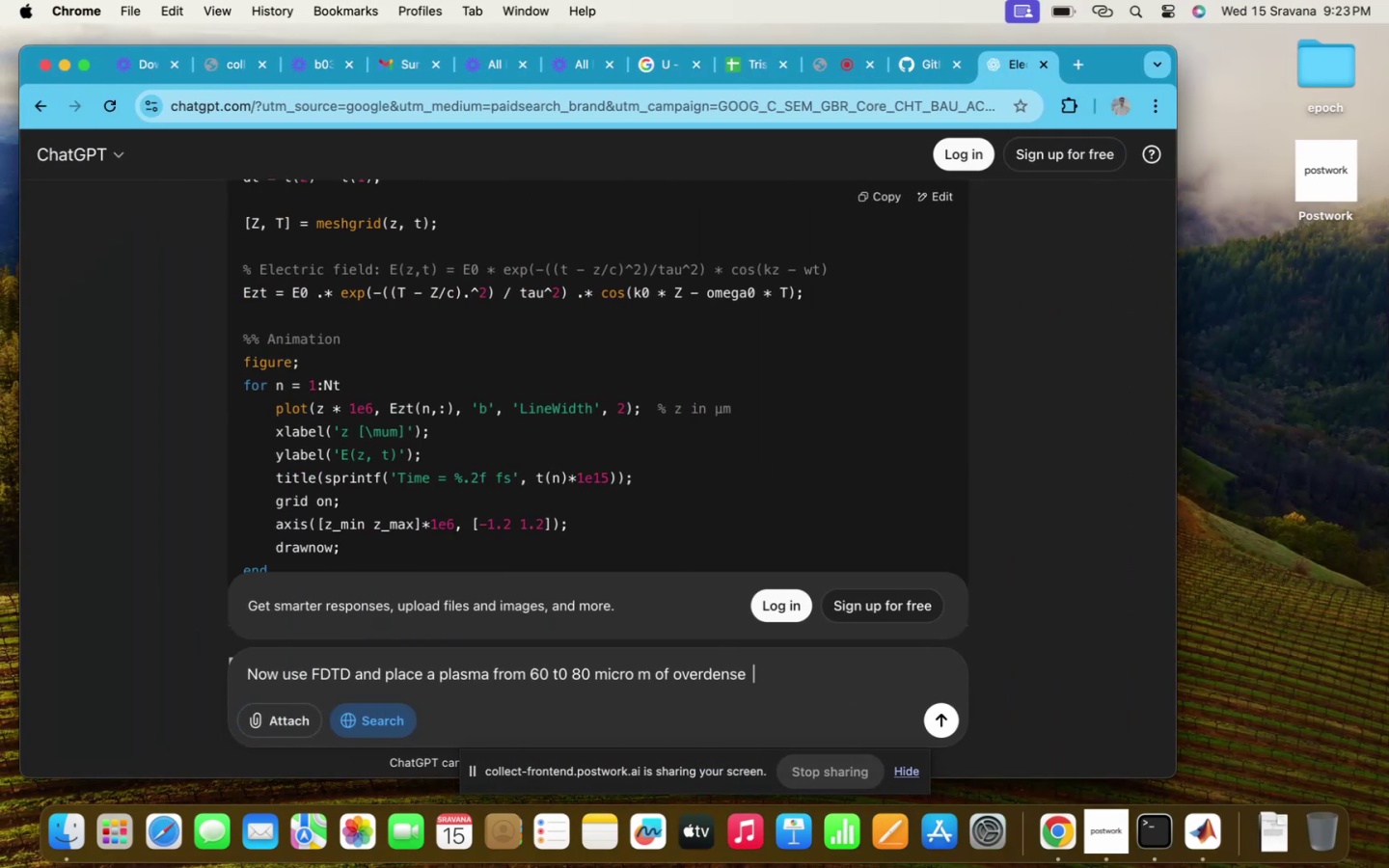 
key(Meta+V)
 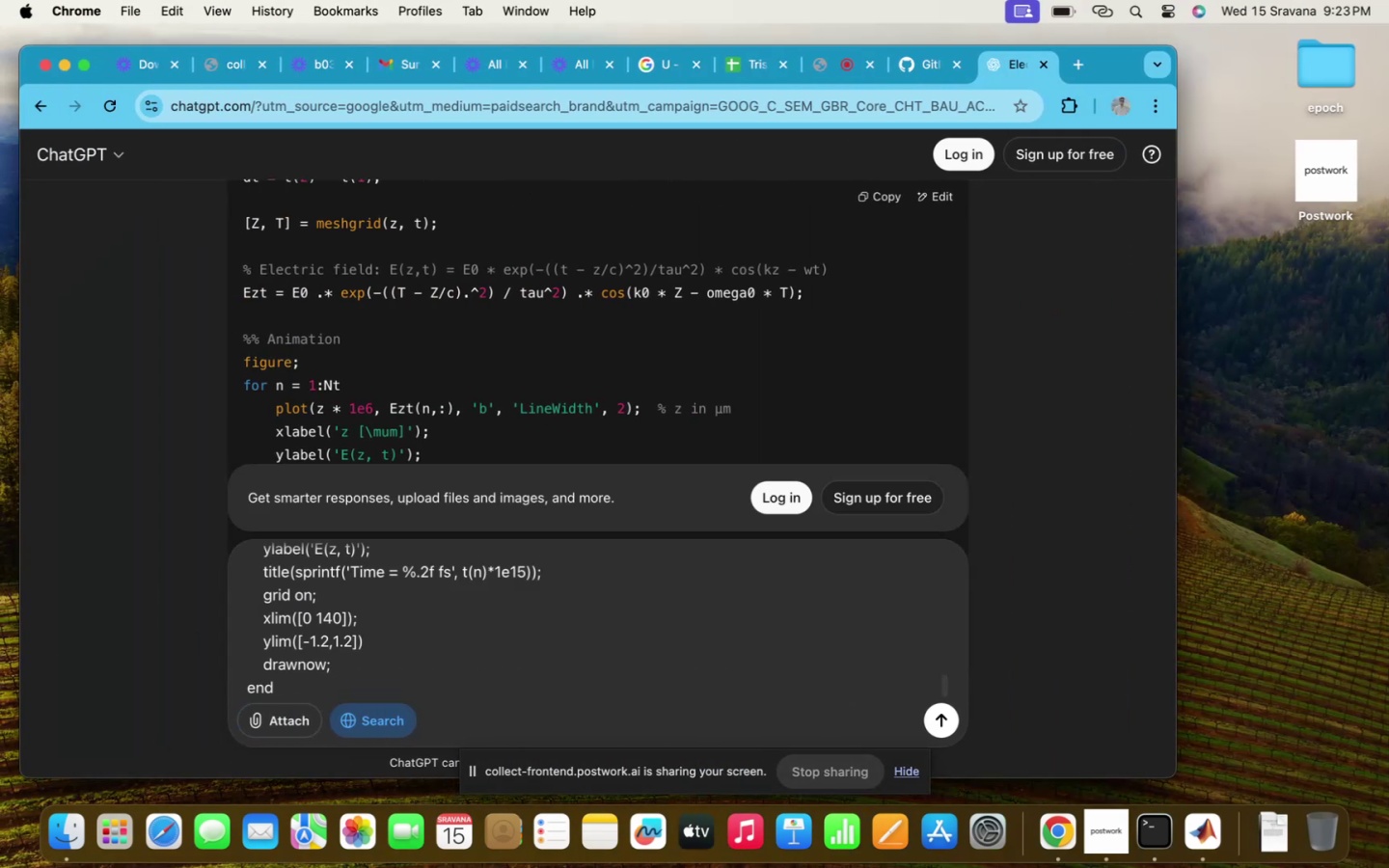 
key(Enter)
 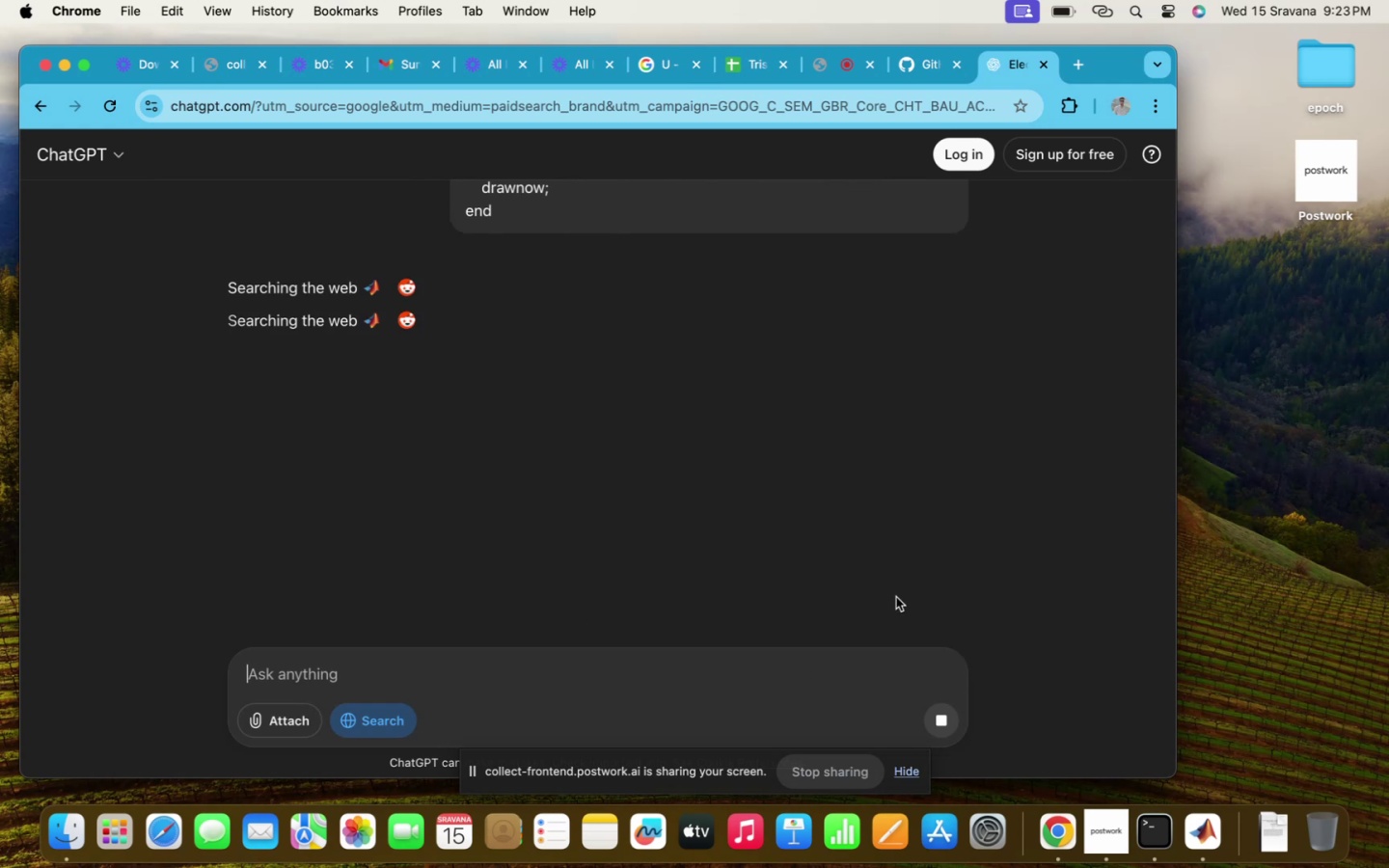 
wait(6.17)
 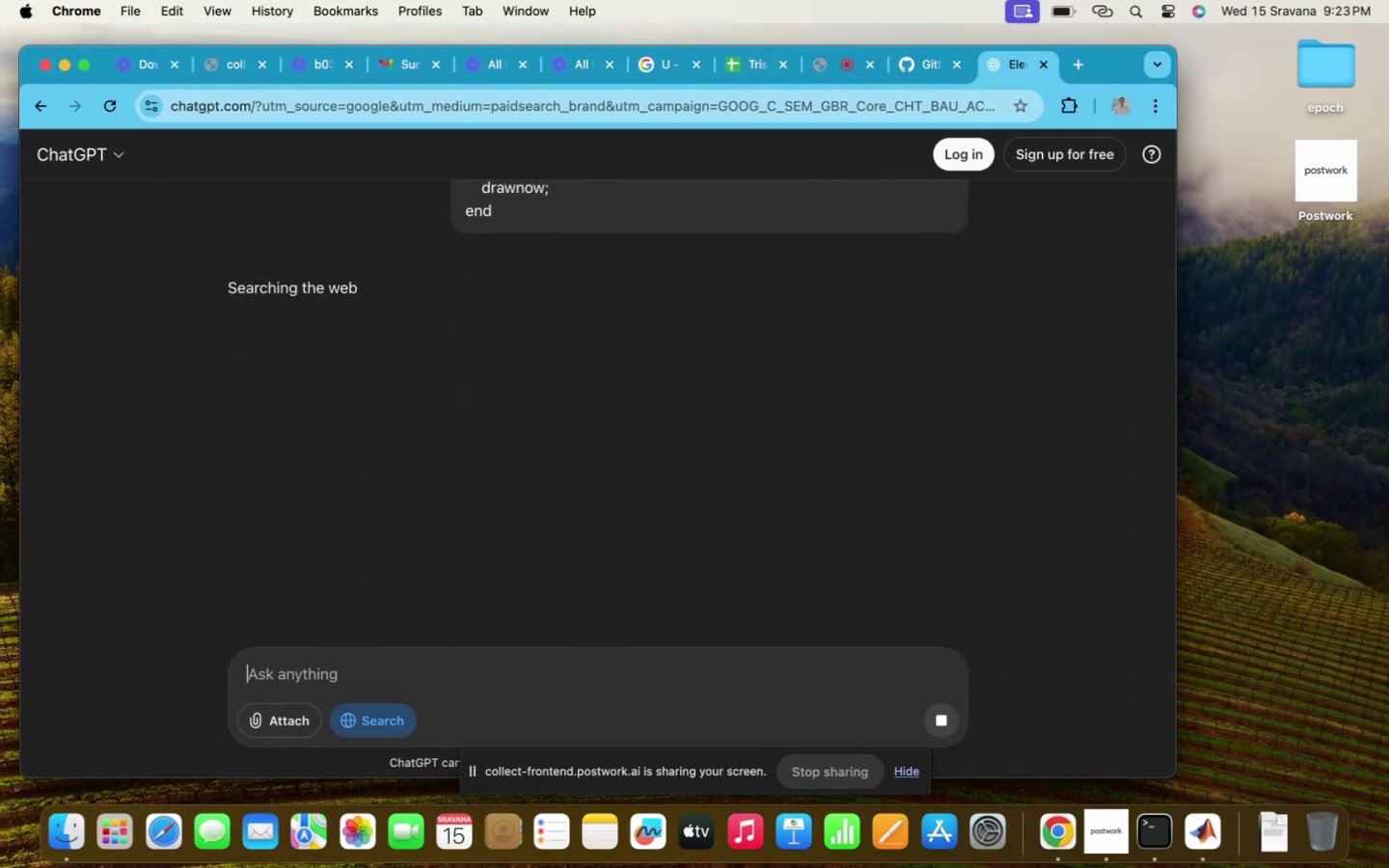 
scroll: coordinate [896, 597], scroll_direction: down, amount: 19.0
 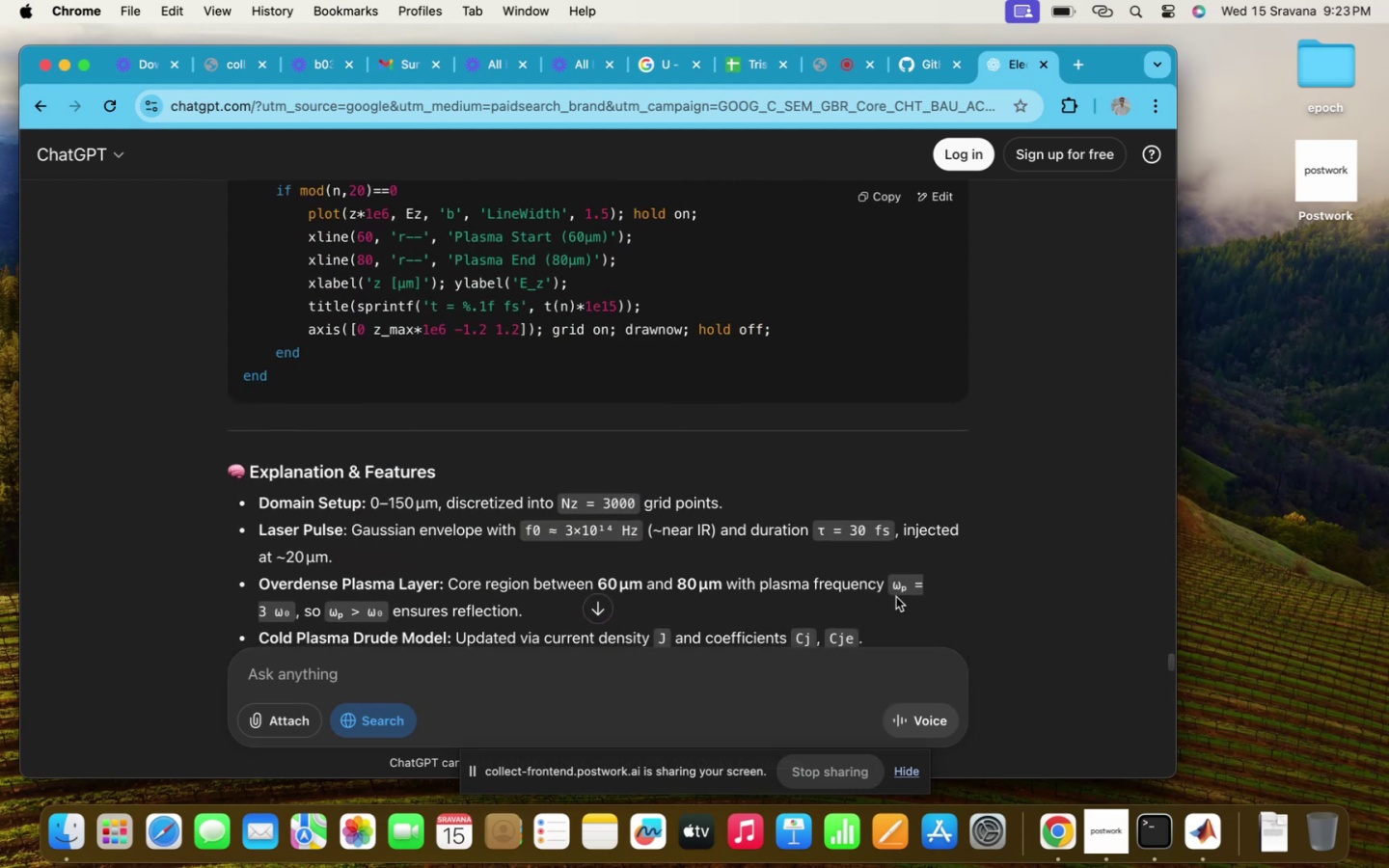 
scroll: coordinate [896, 597], scroll_direction: up, amount: 54.0
 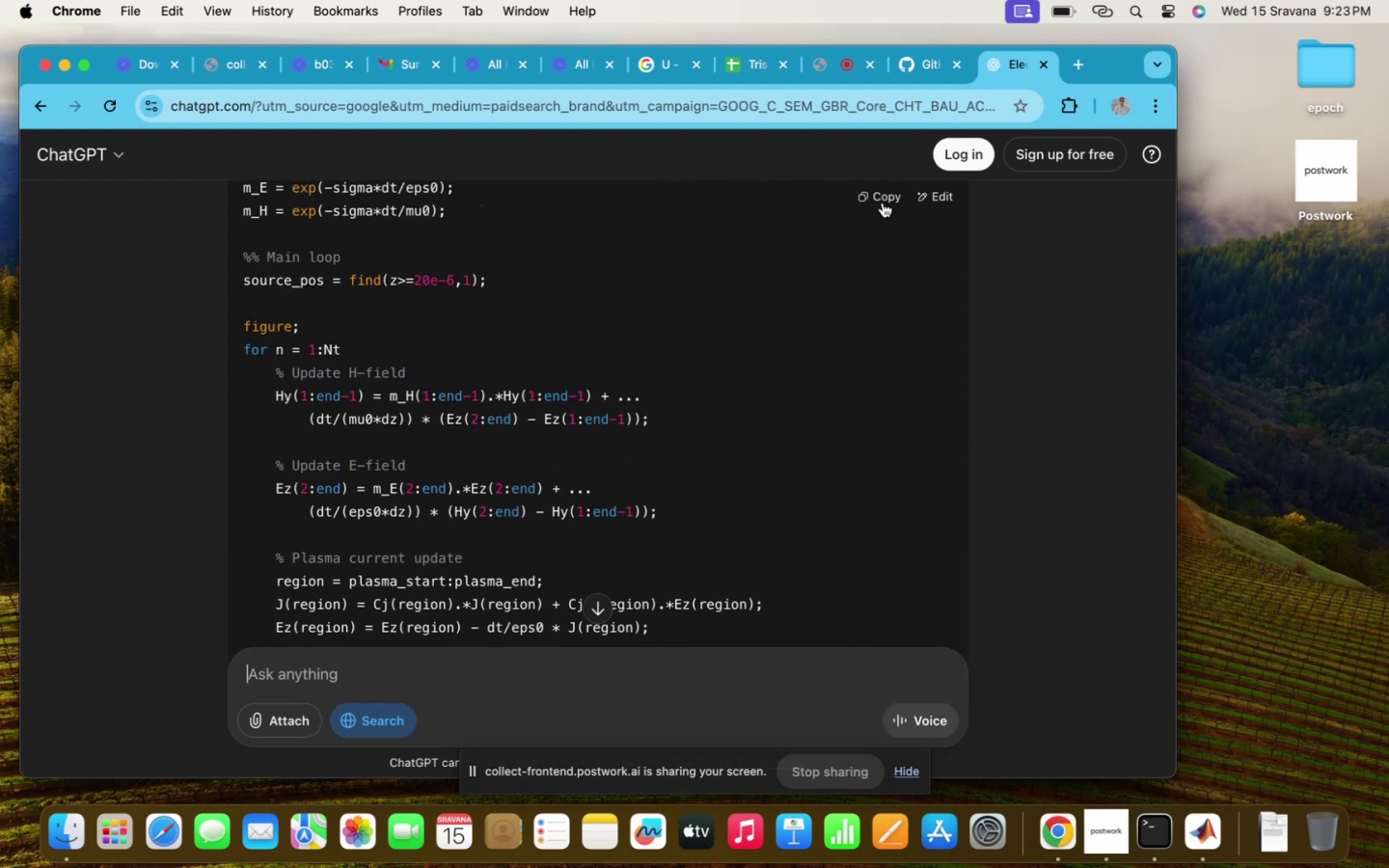 
left_click([883, 203])
 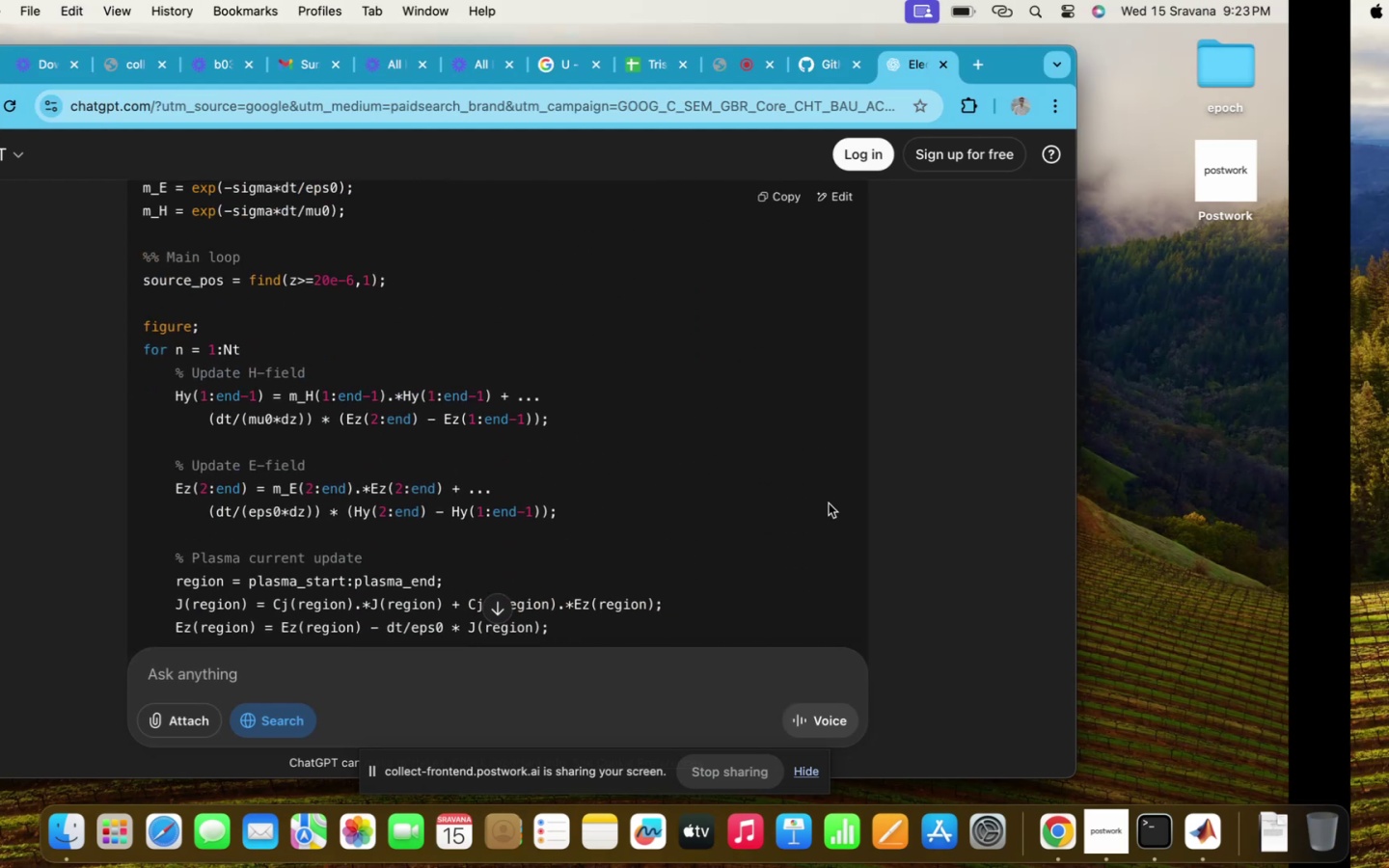 
left_click([811, 649])
 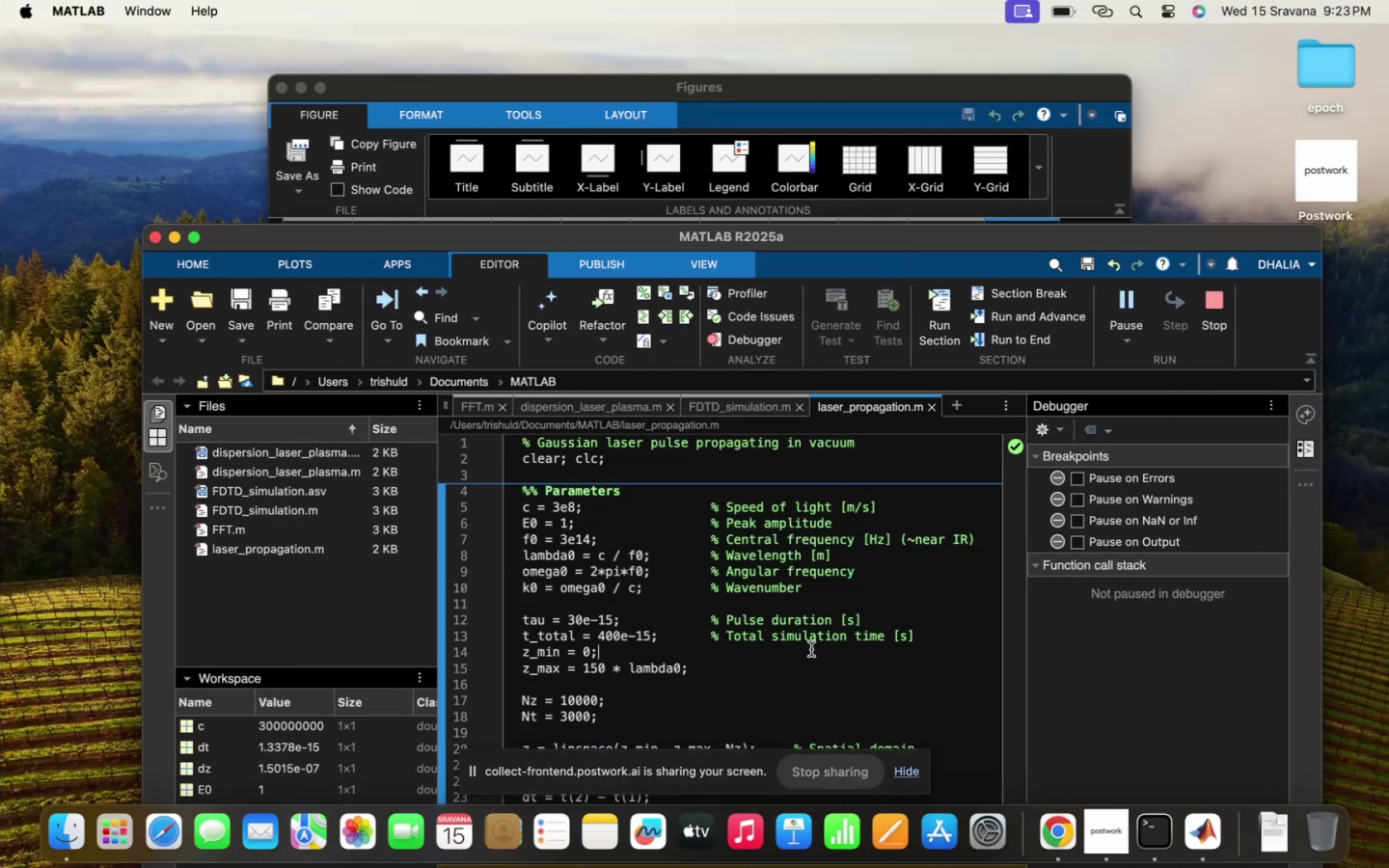 
scroll: coordinate [811, 649], scroll_direction: down, amount: 65.0
 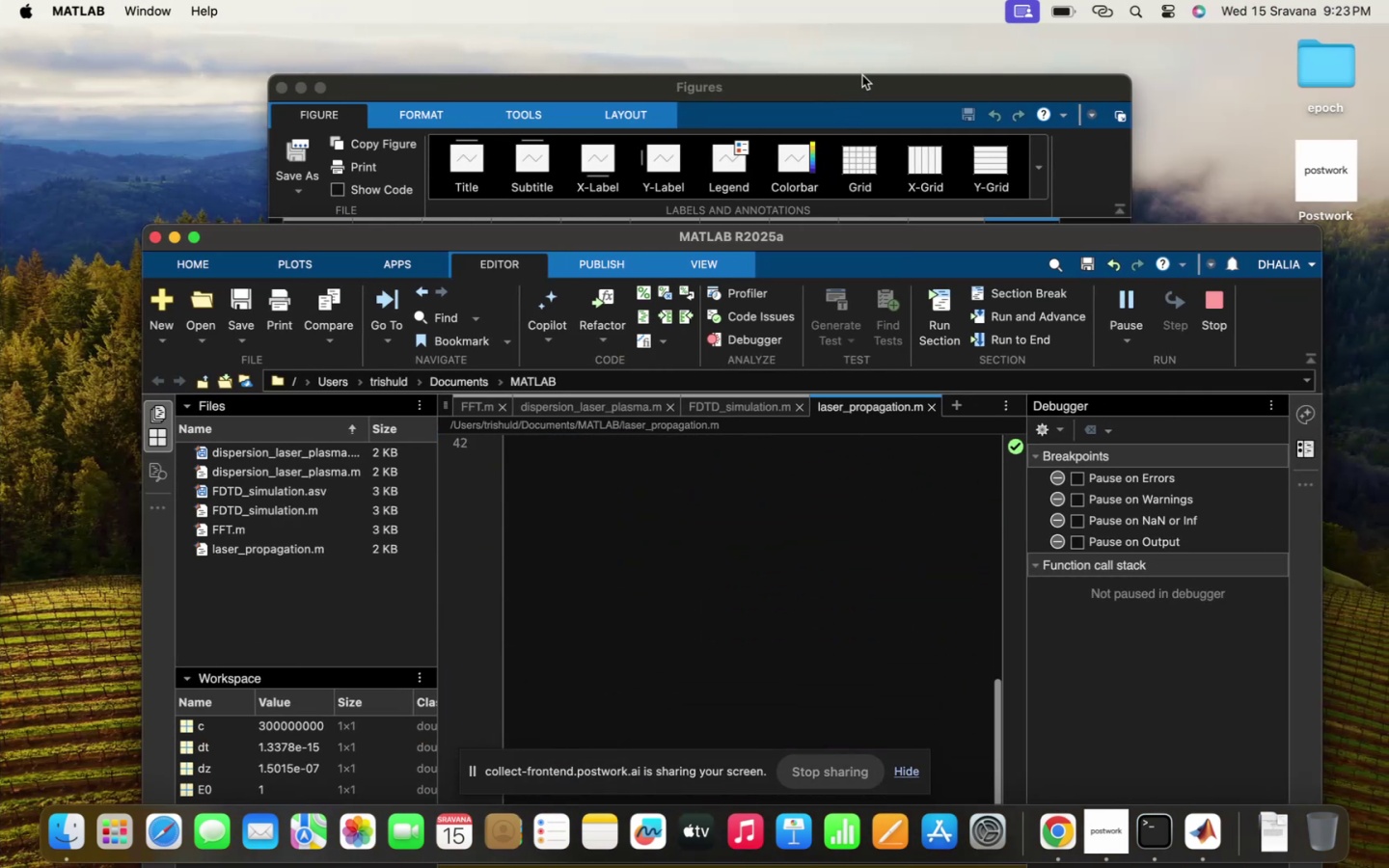 
left_click([862, 75])
 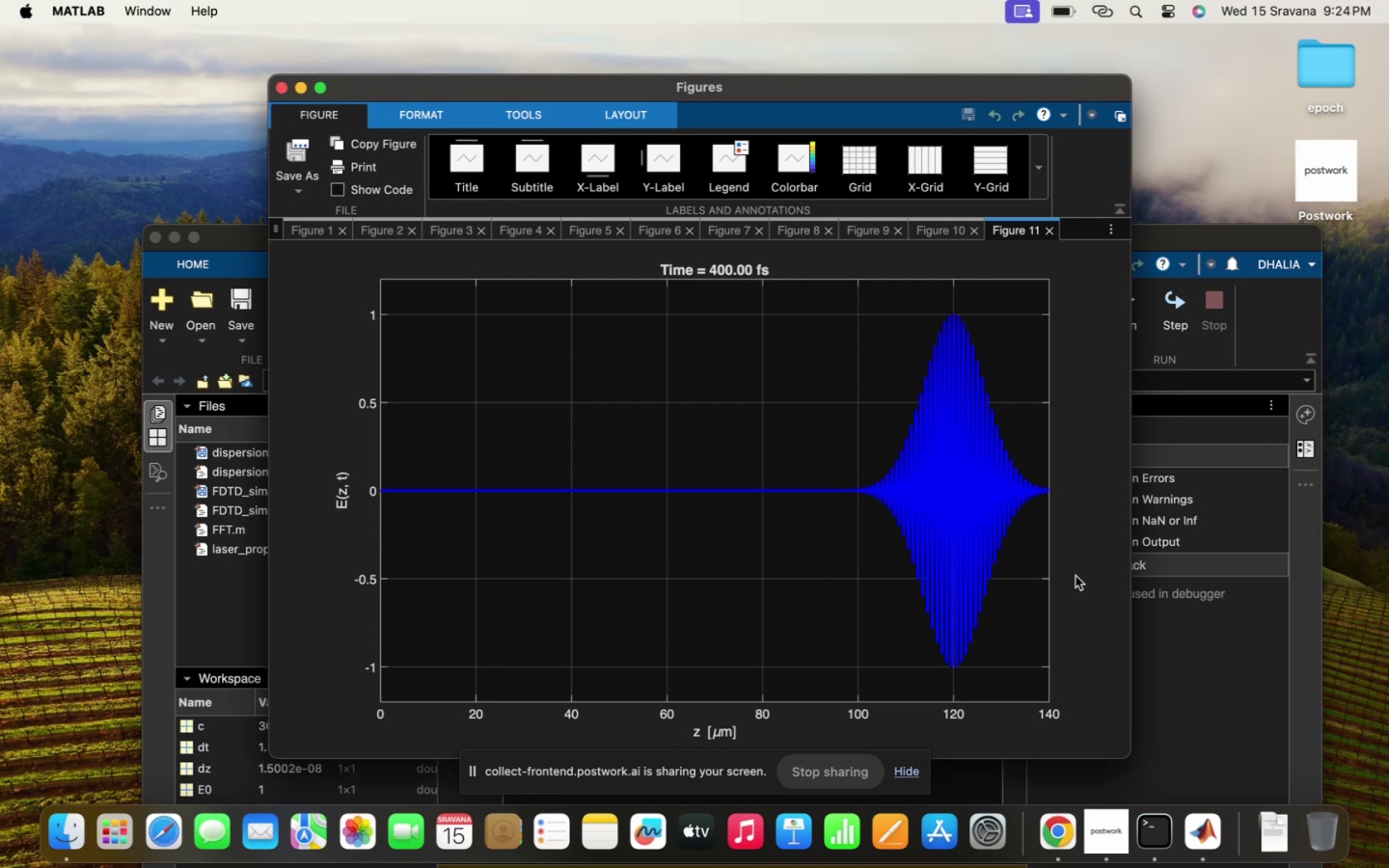 
wait(24.68)
 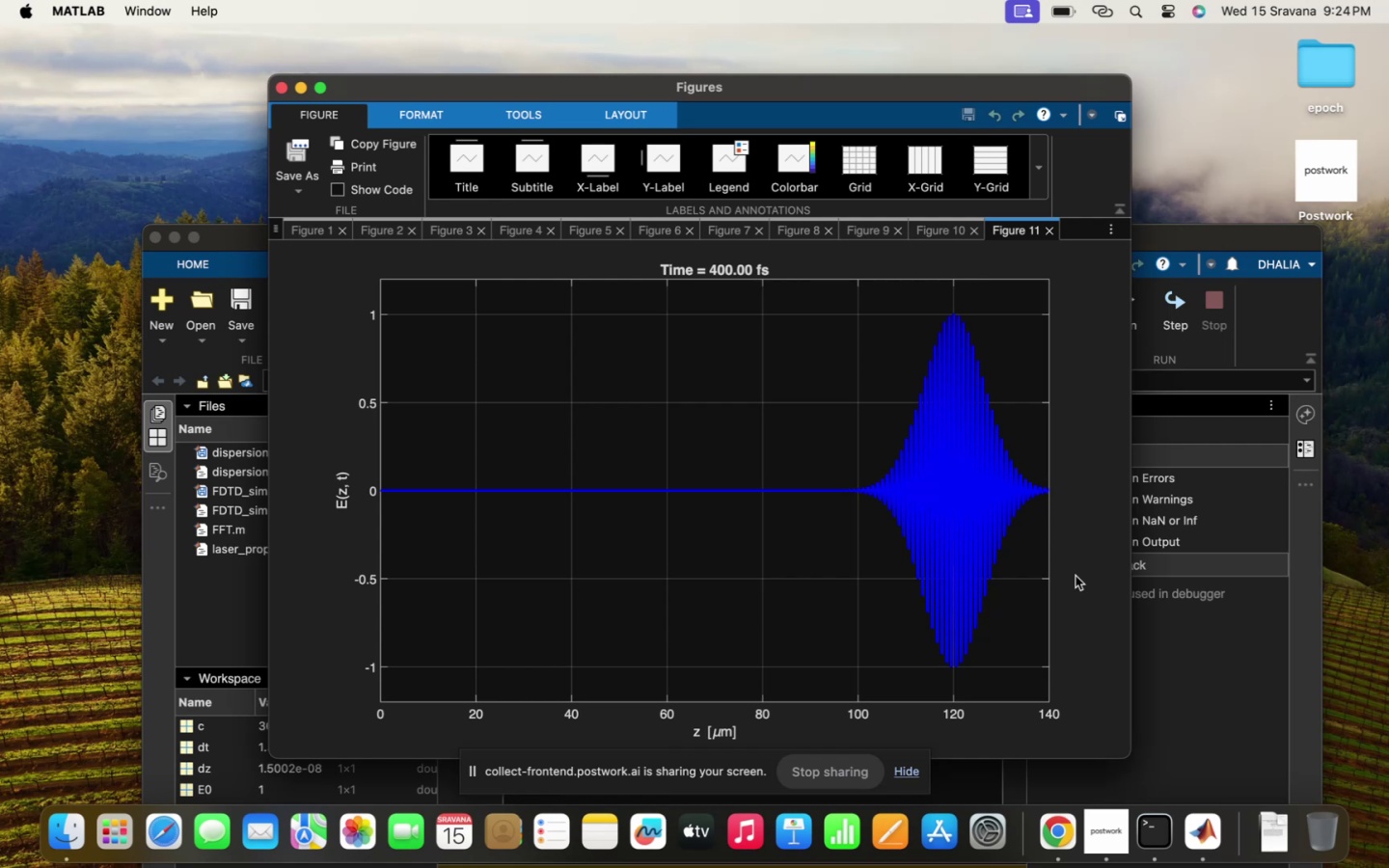 
left_click([152, 680])
 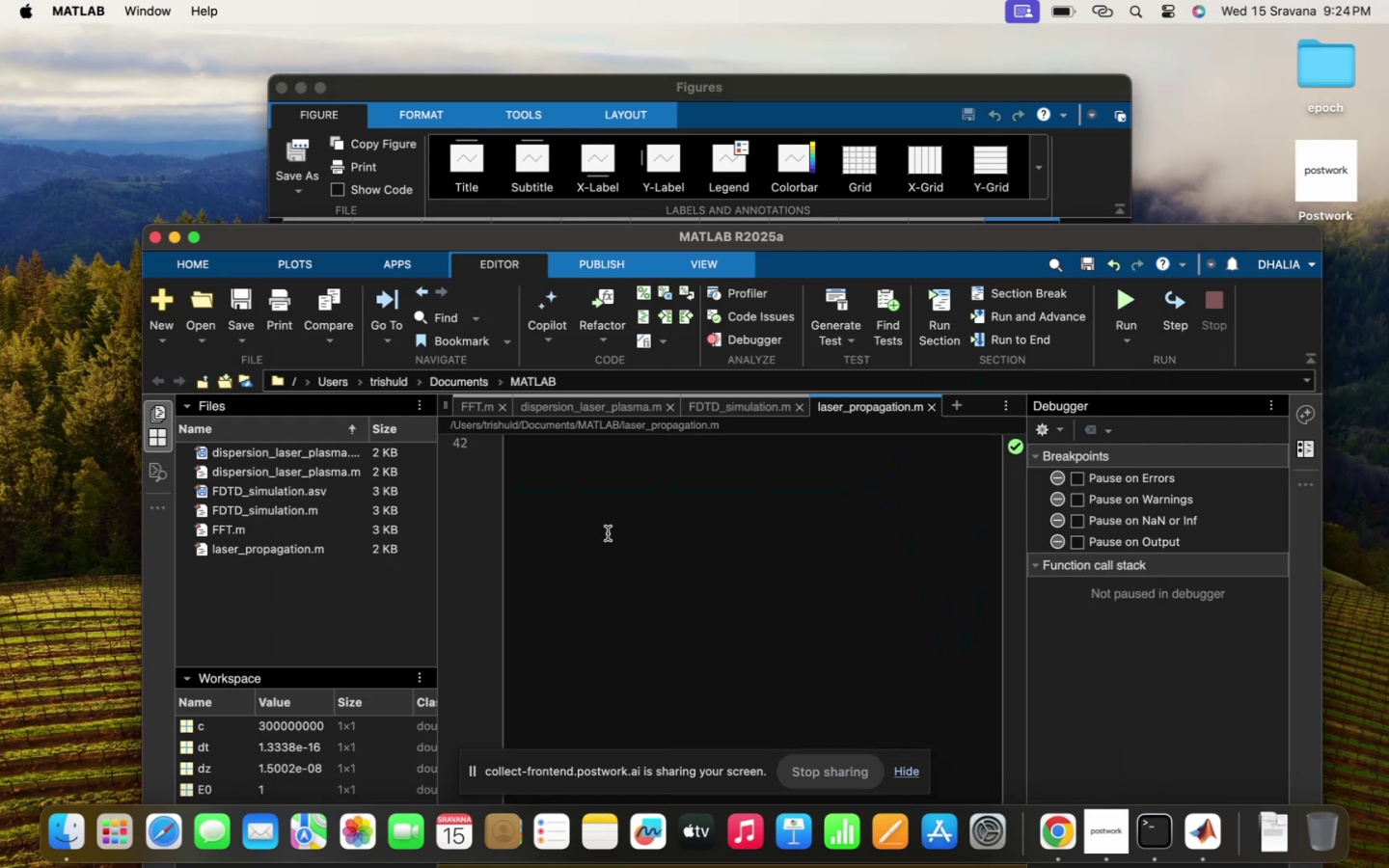 
scroll: coordinate [608, 533], scroll_direction: up, amount: 8.0
 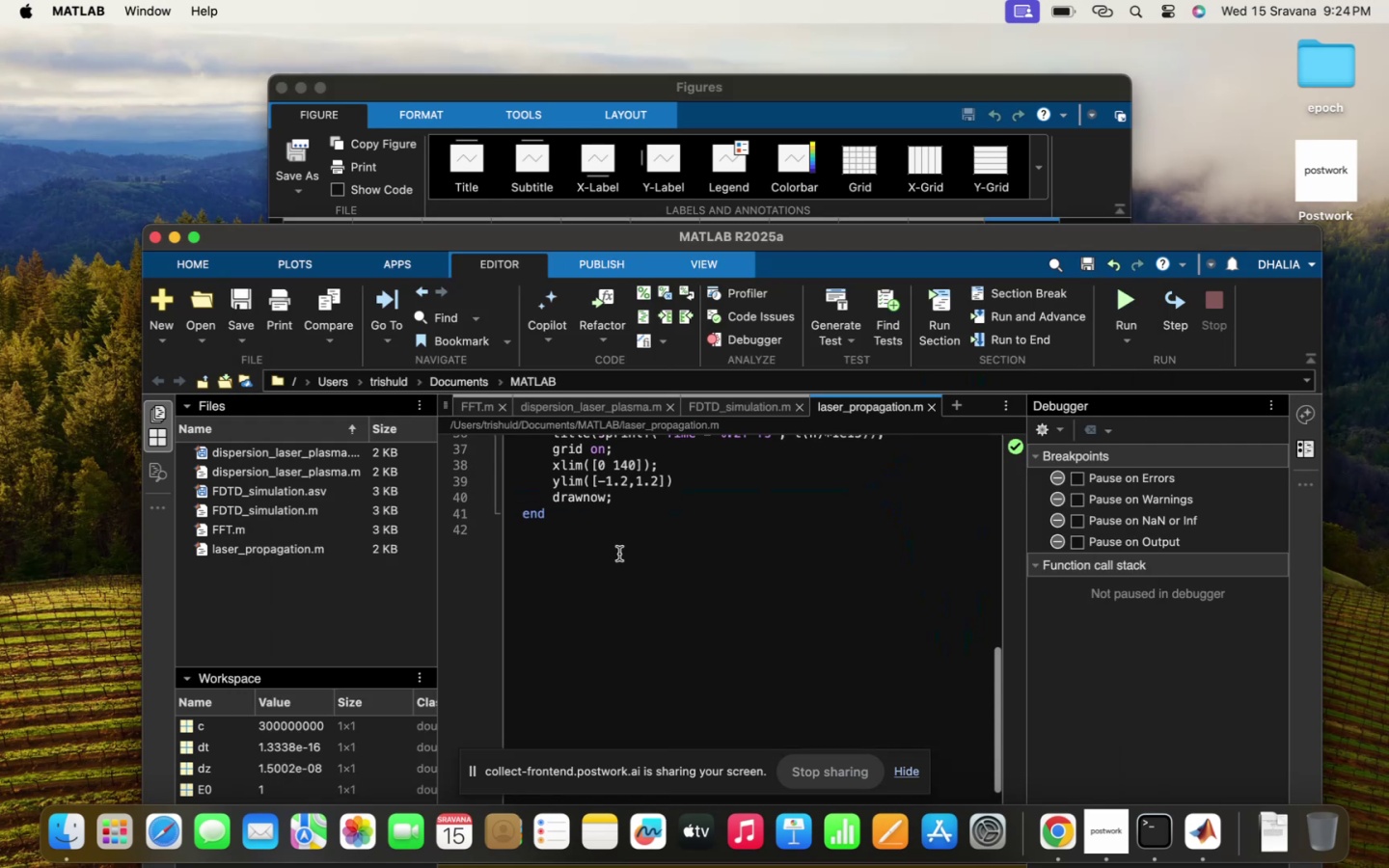 
left_click([619, 554])
 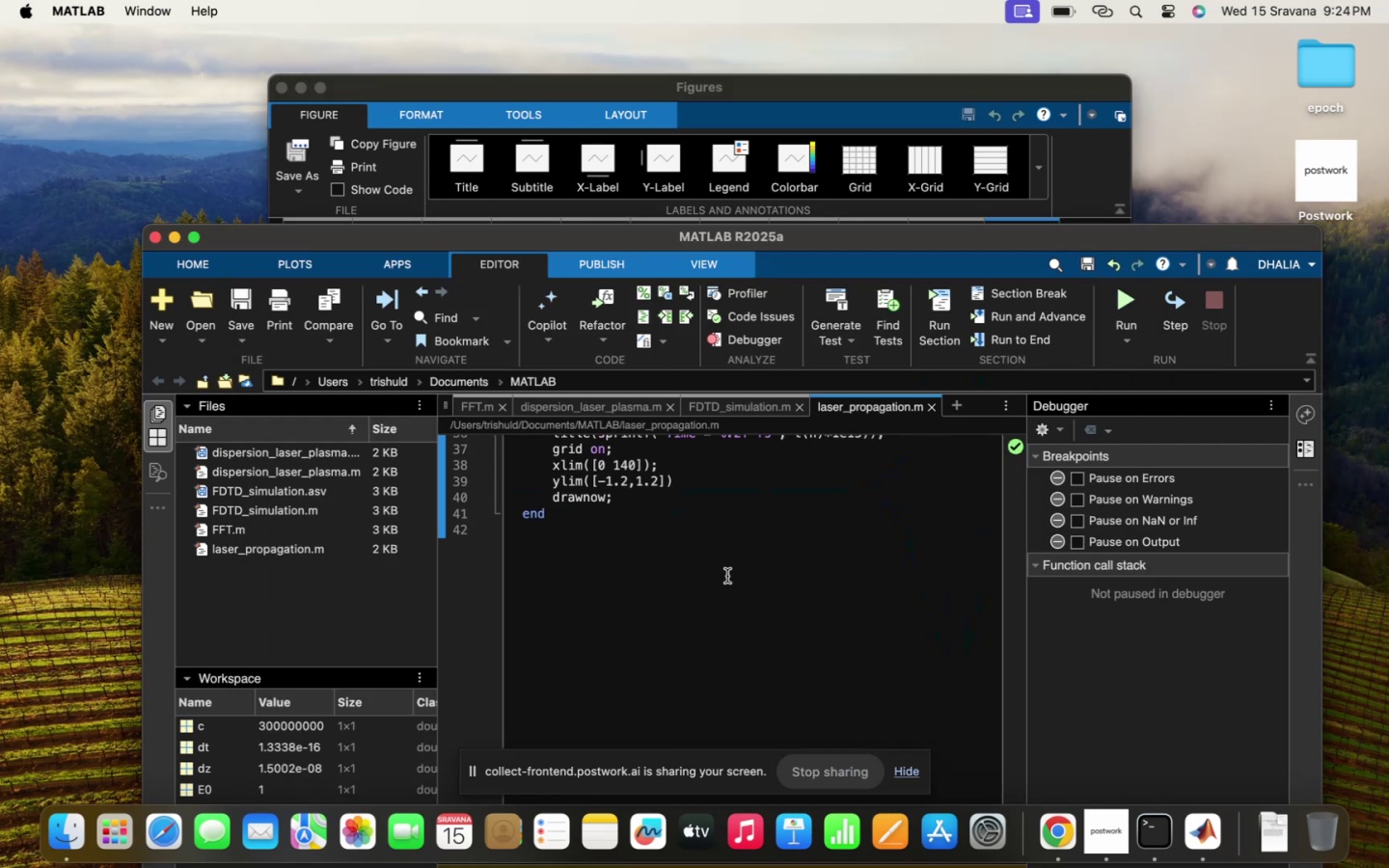 
type(%% Laser interaction wit )
key(Backspace)
type(h overdense plasma )
 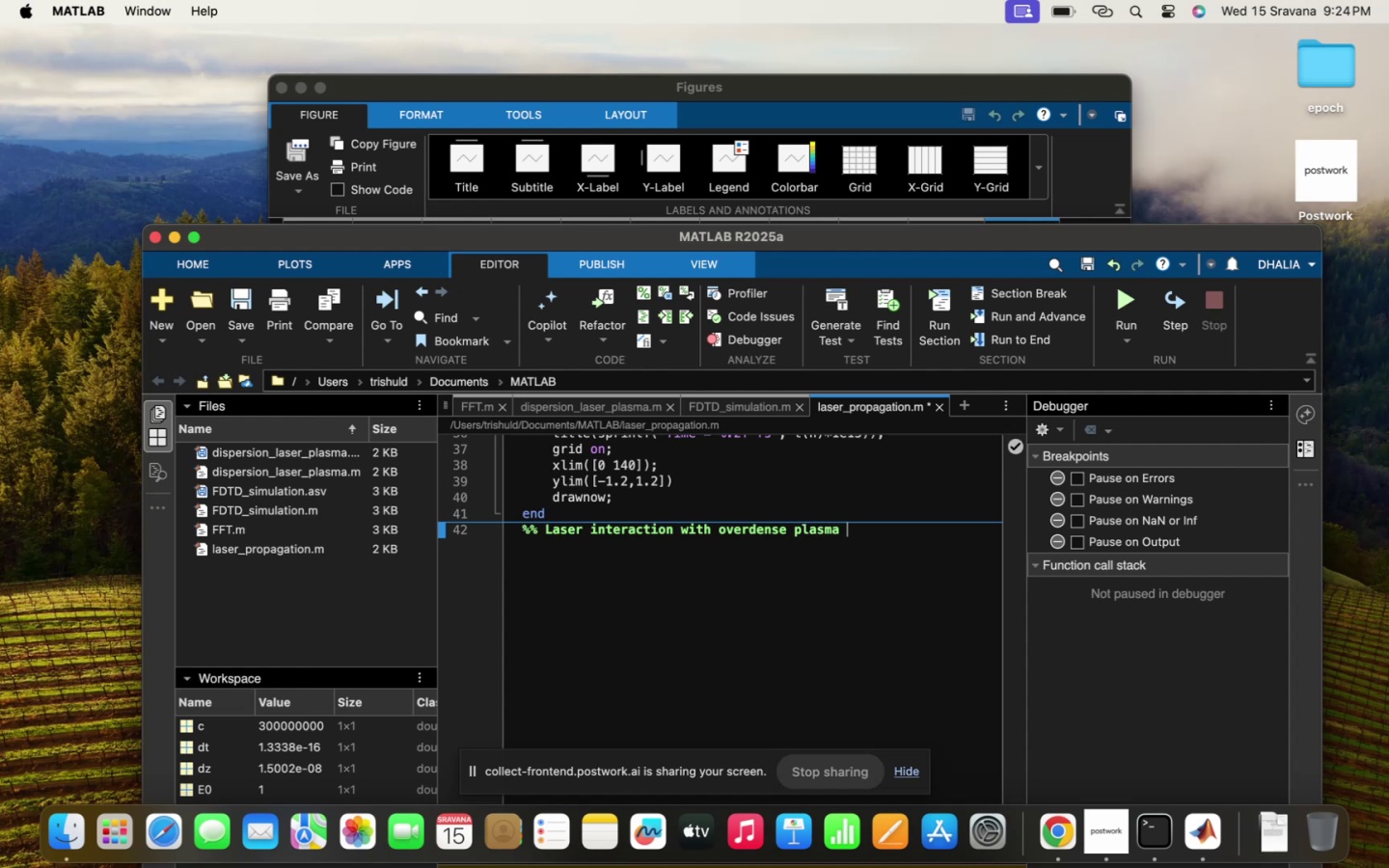 
key(Enter)
 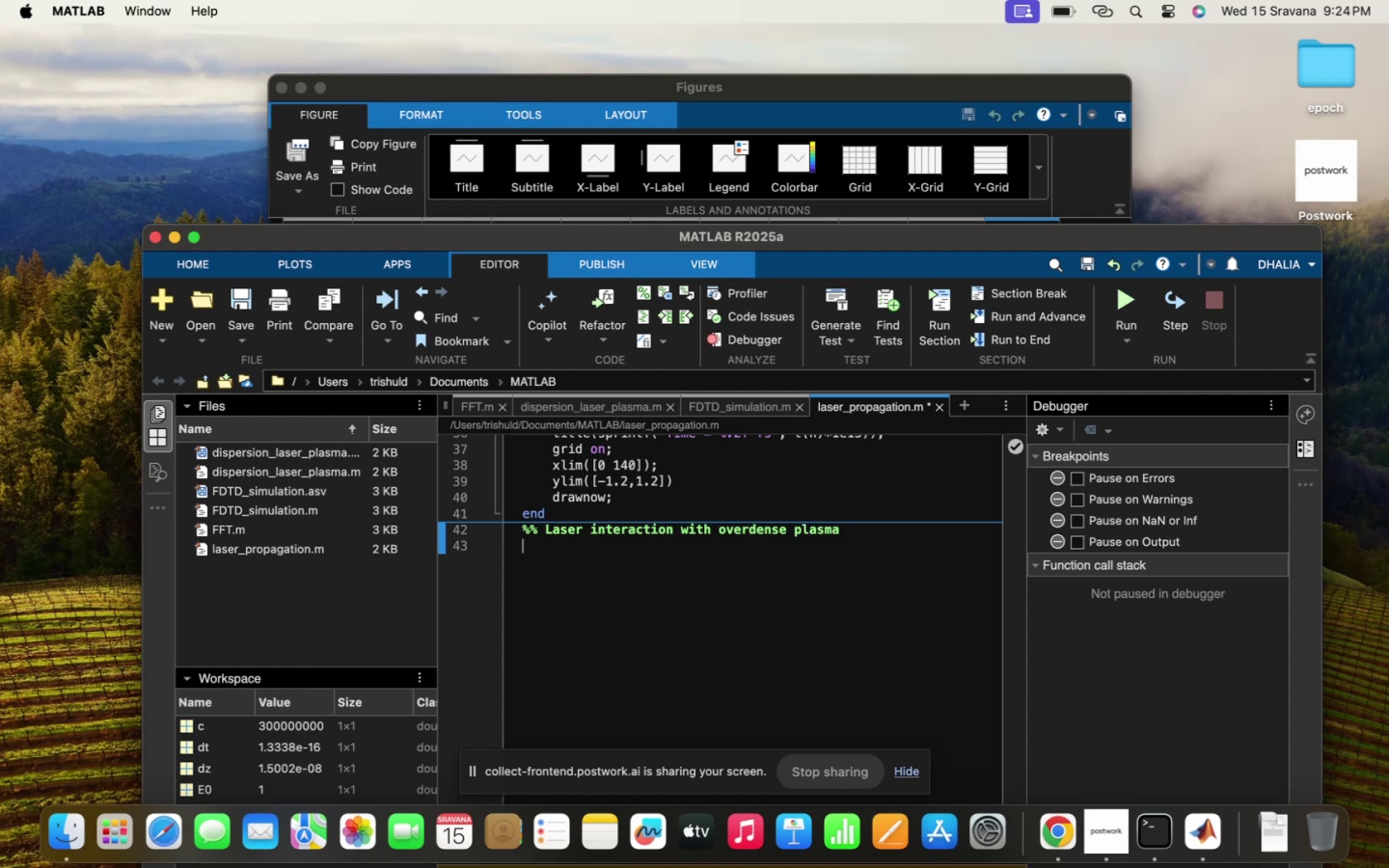 
key(Meta+CommandLeft)
 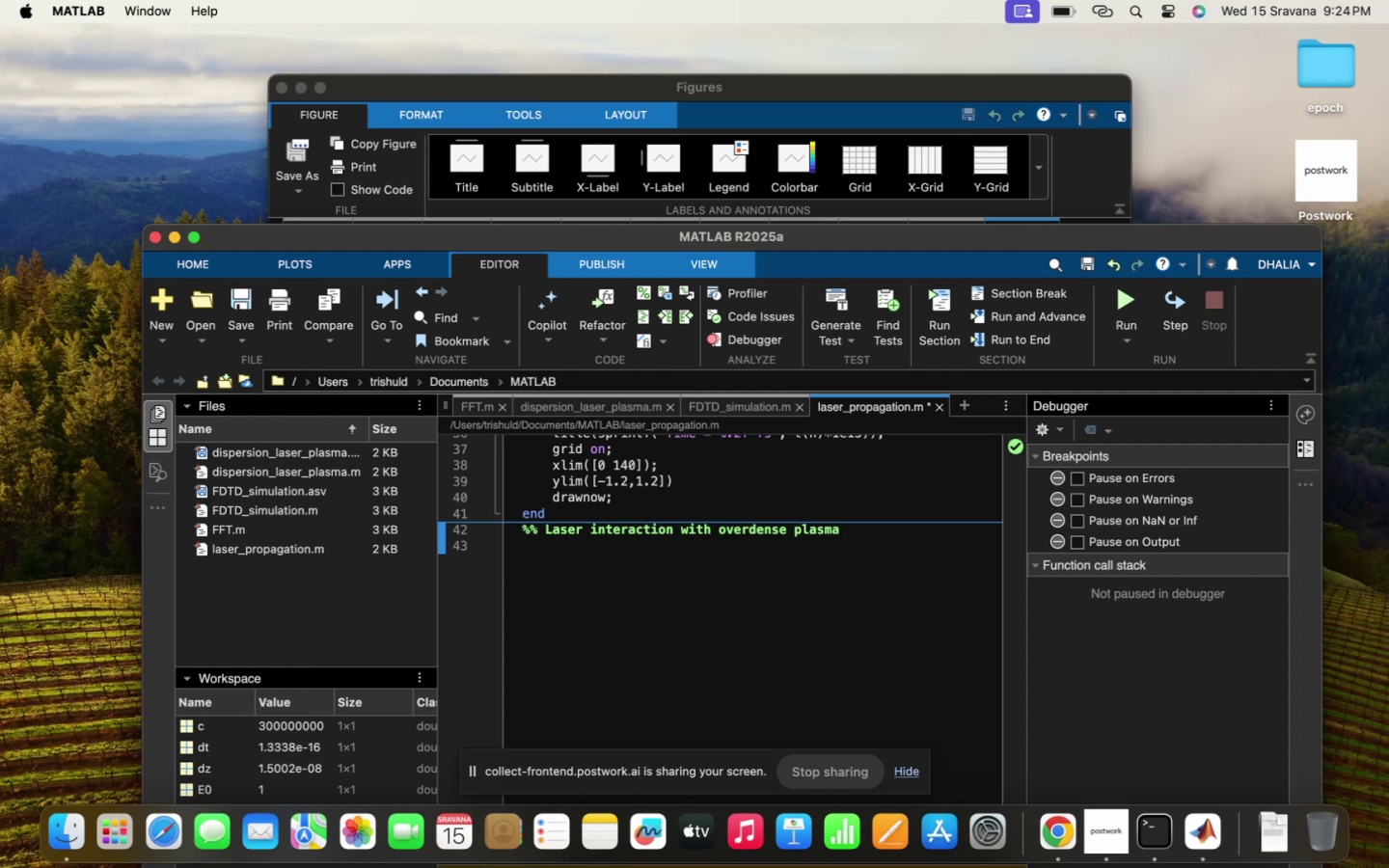 
key(Meta+V)
 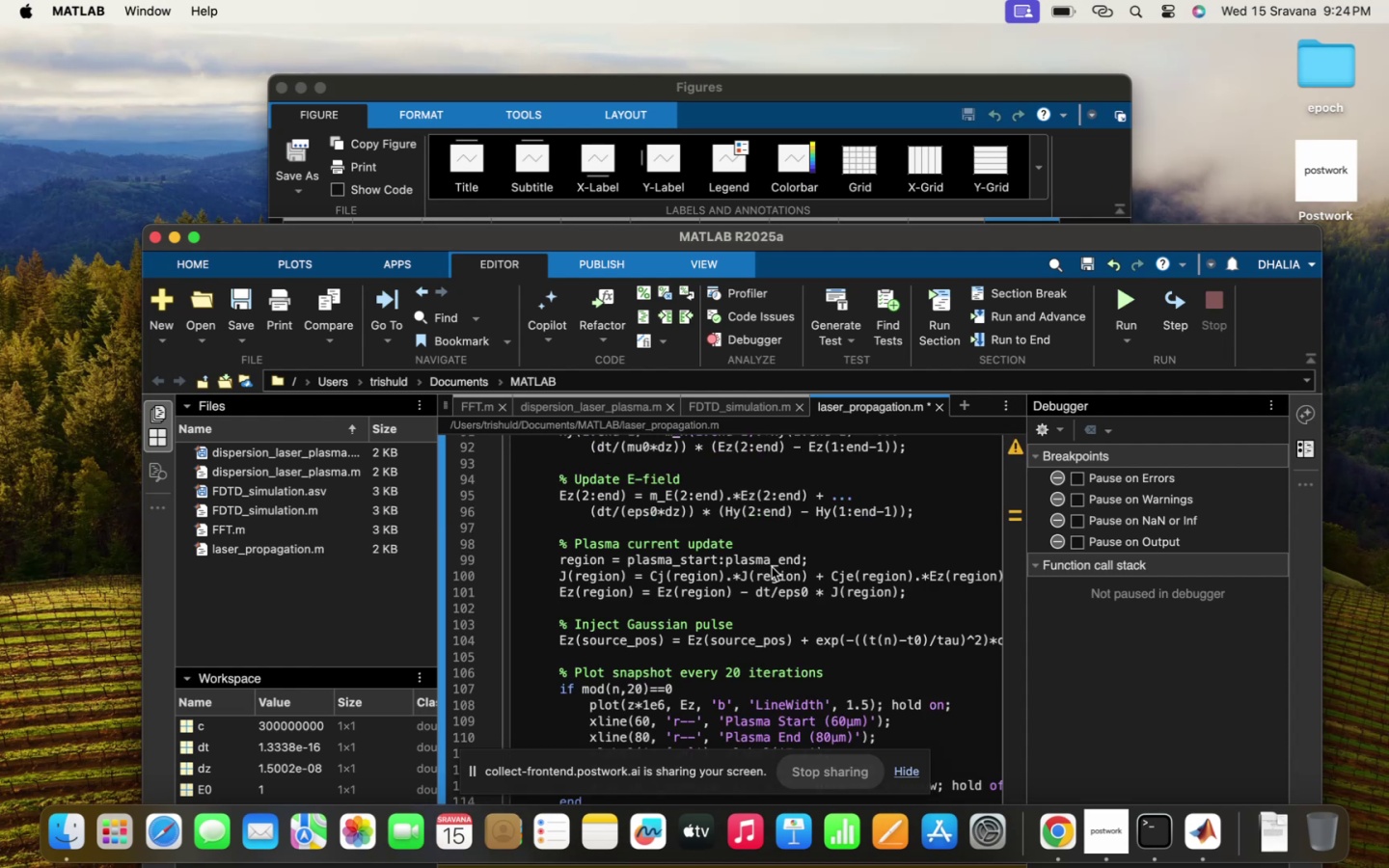 
scroll: coordinate [736, 584], scroll_direction: down, amount: 12.0
 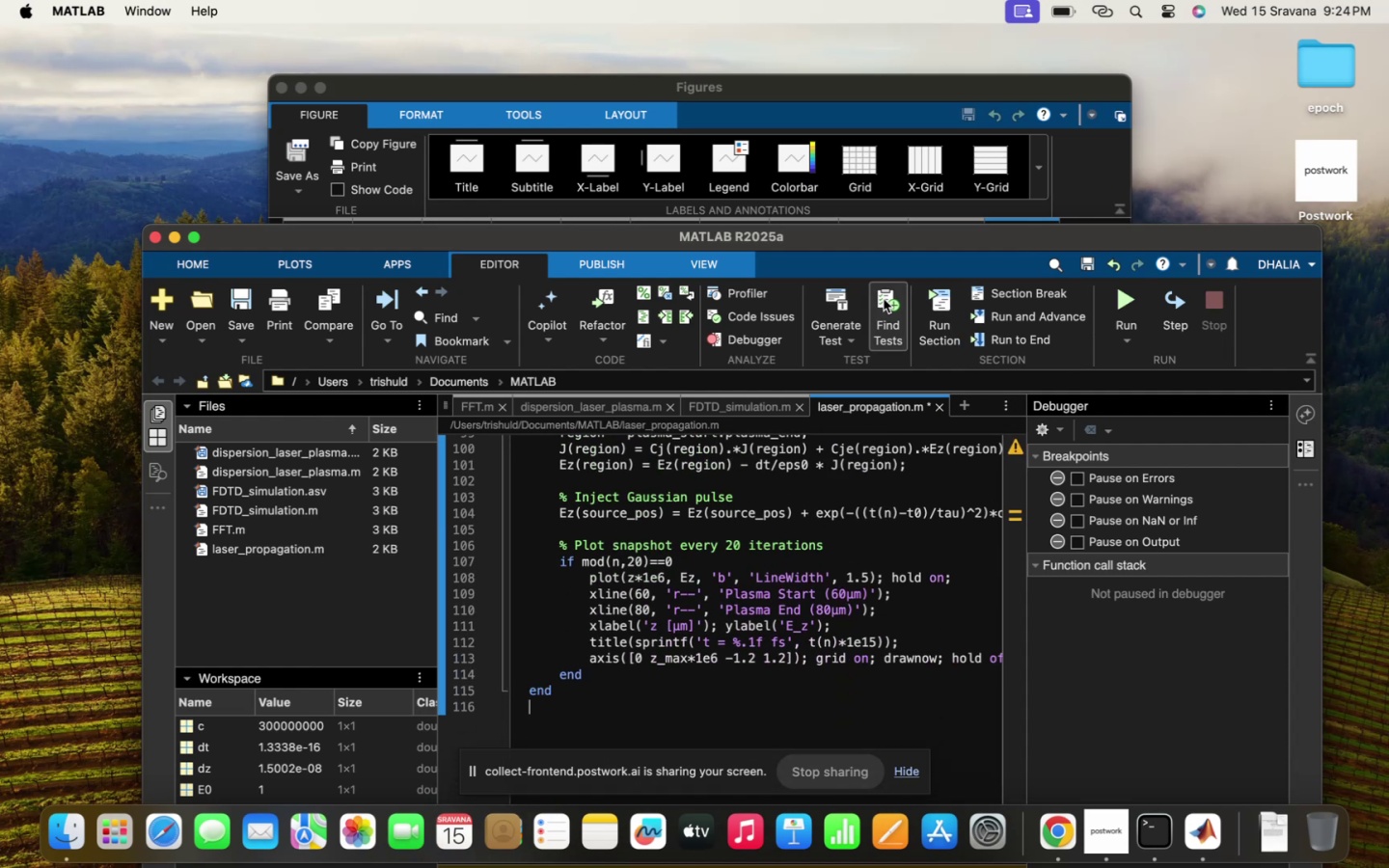 
scroll: coordinate [715, 604], scroll_direction: up, amount: 3.0
 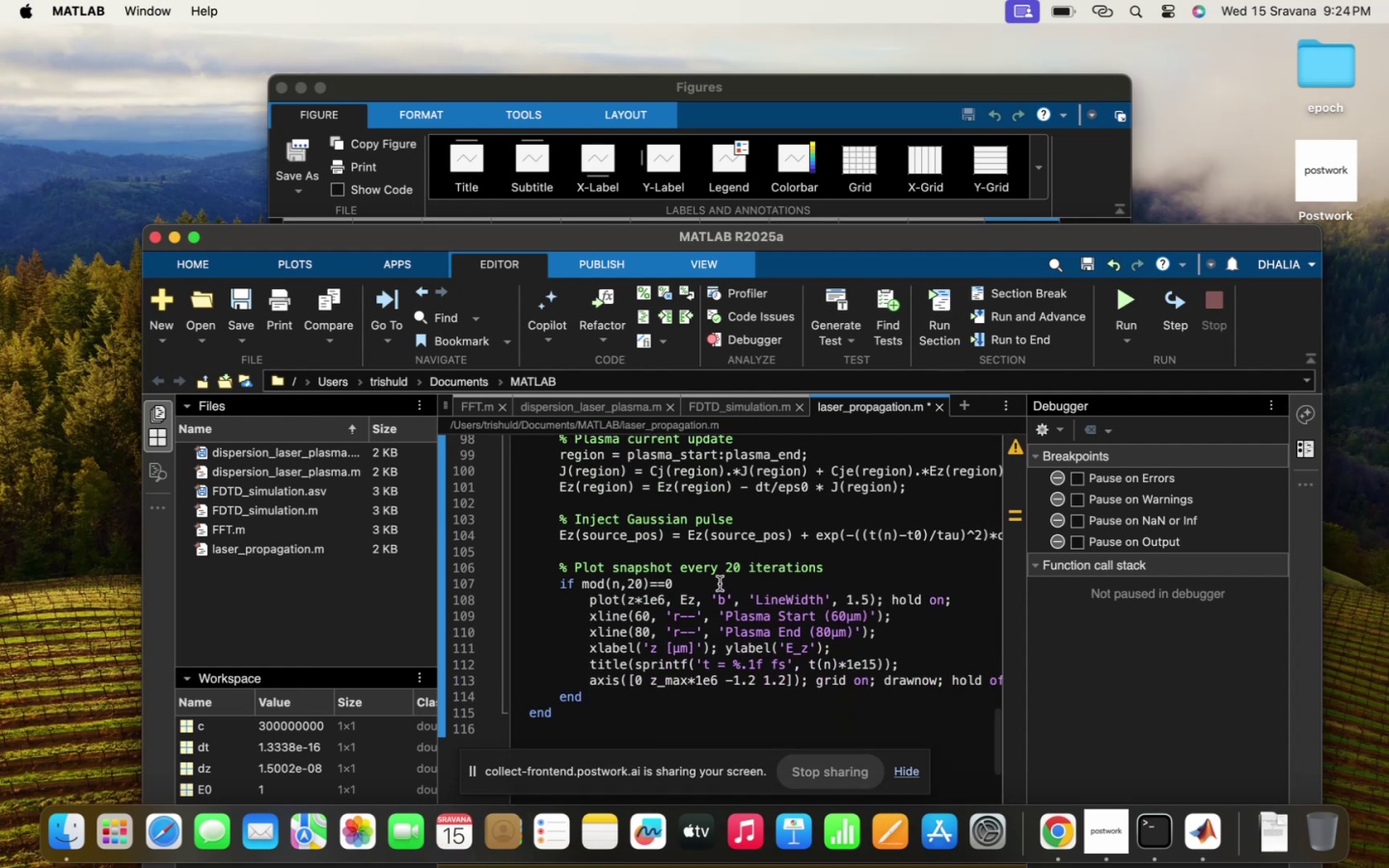 
left_click([720, 583])
 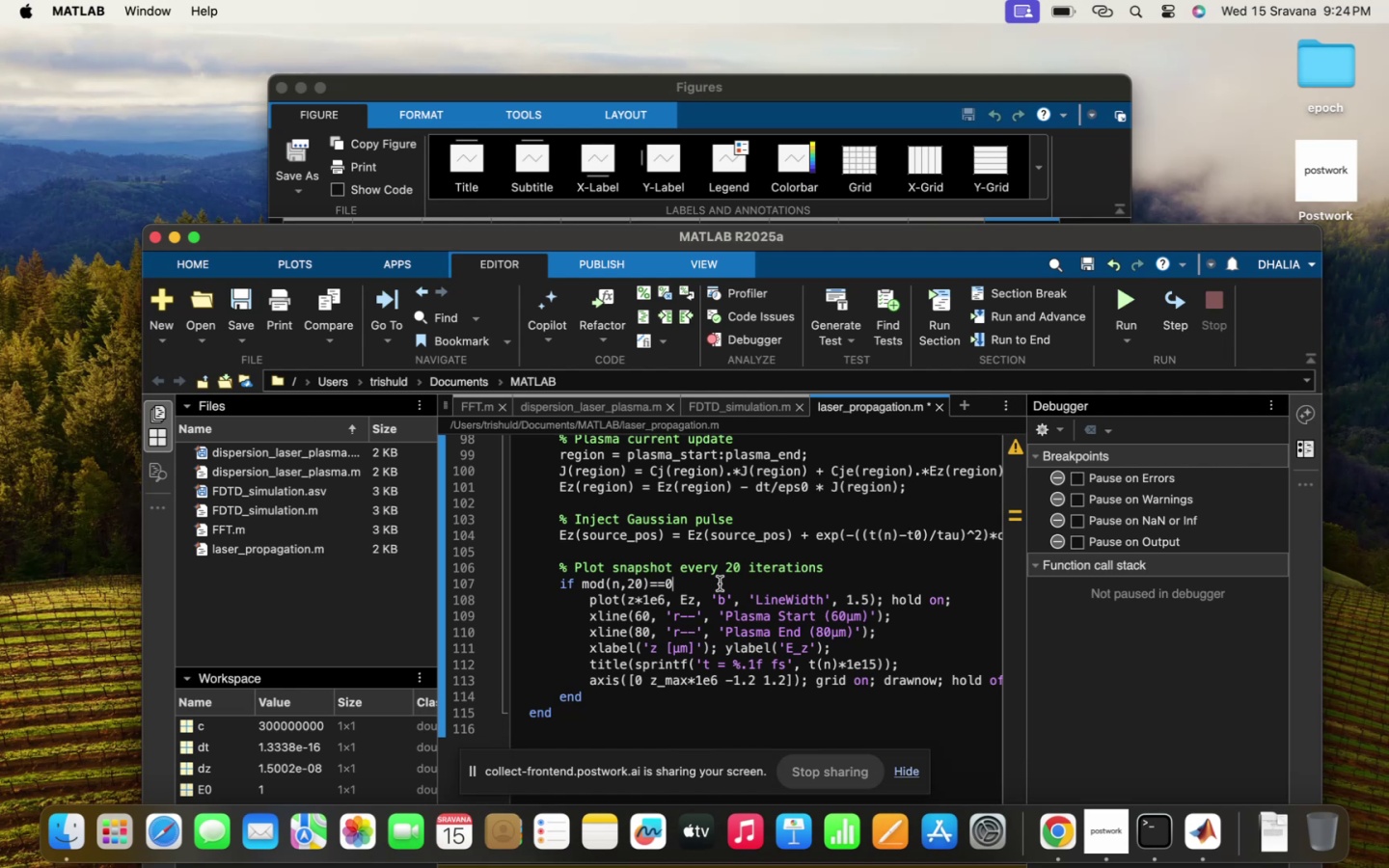 
key(Enter)
 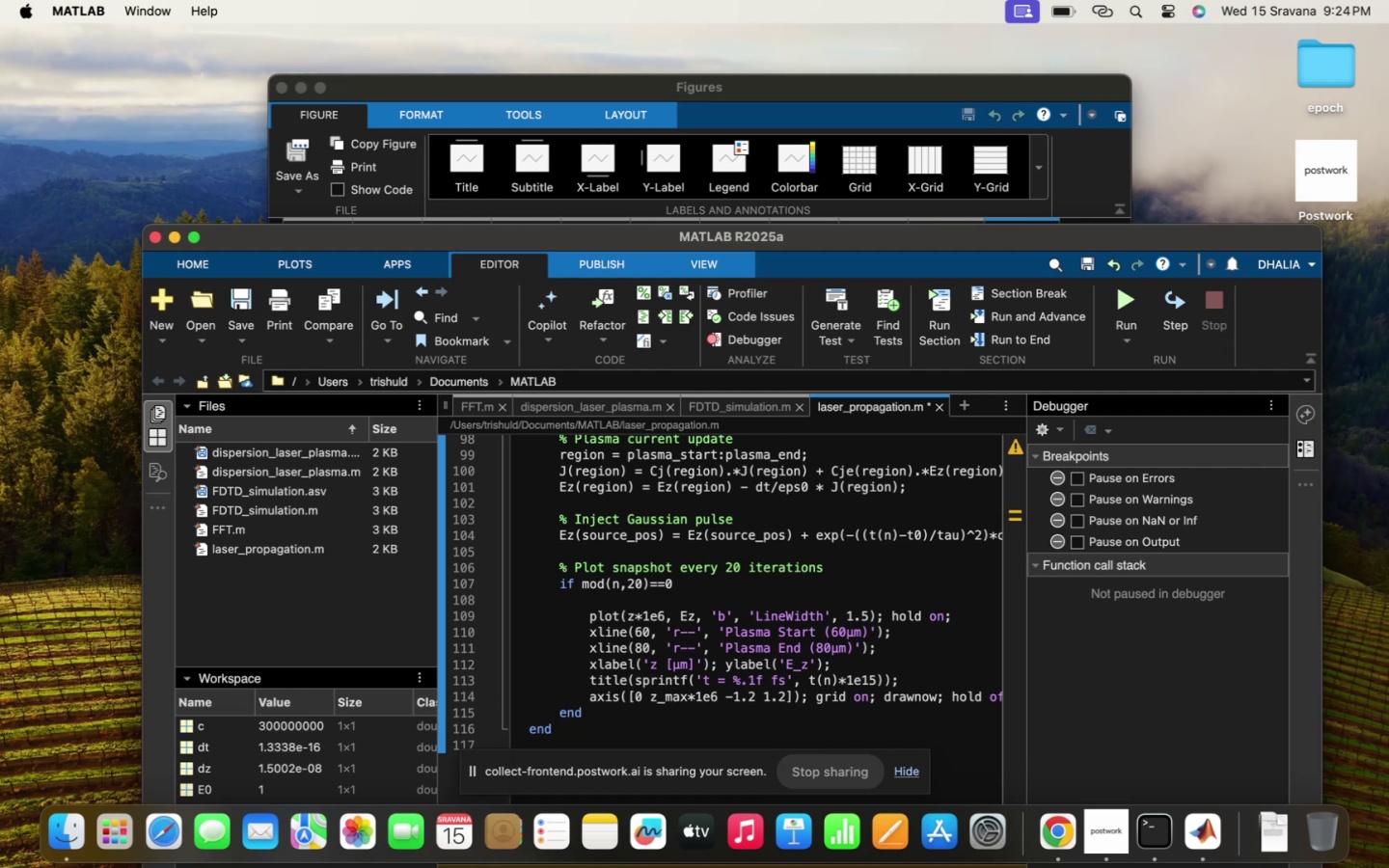 
type(figr)
key(Backspace)
type(ure (3)
 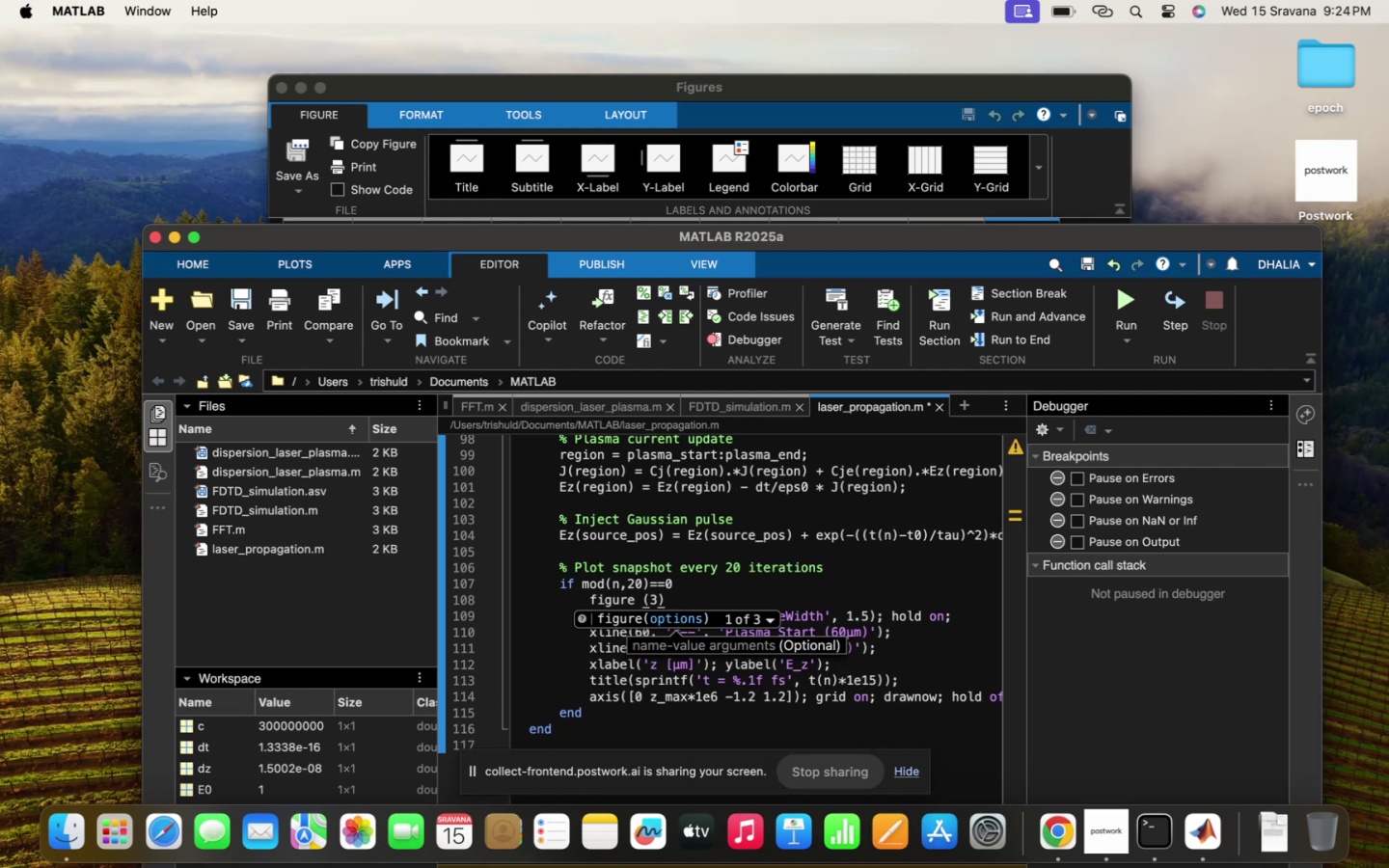 
left_click([757, 571])
 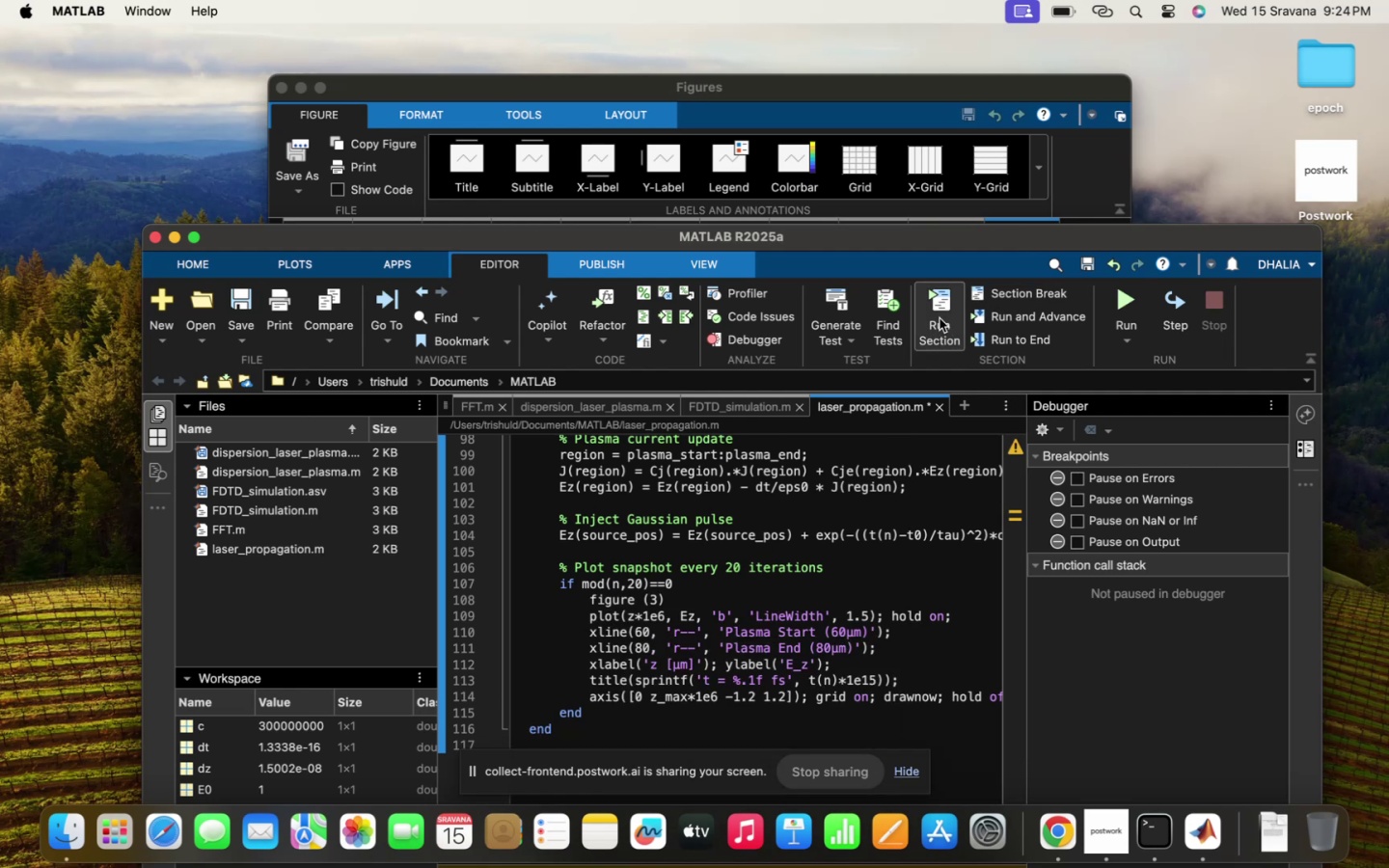 
left_click([955, 303])
 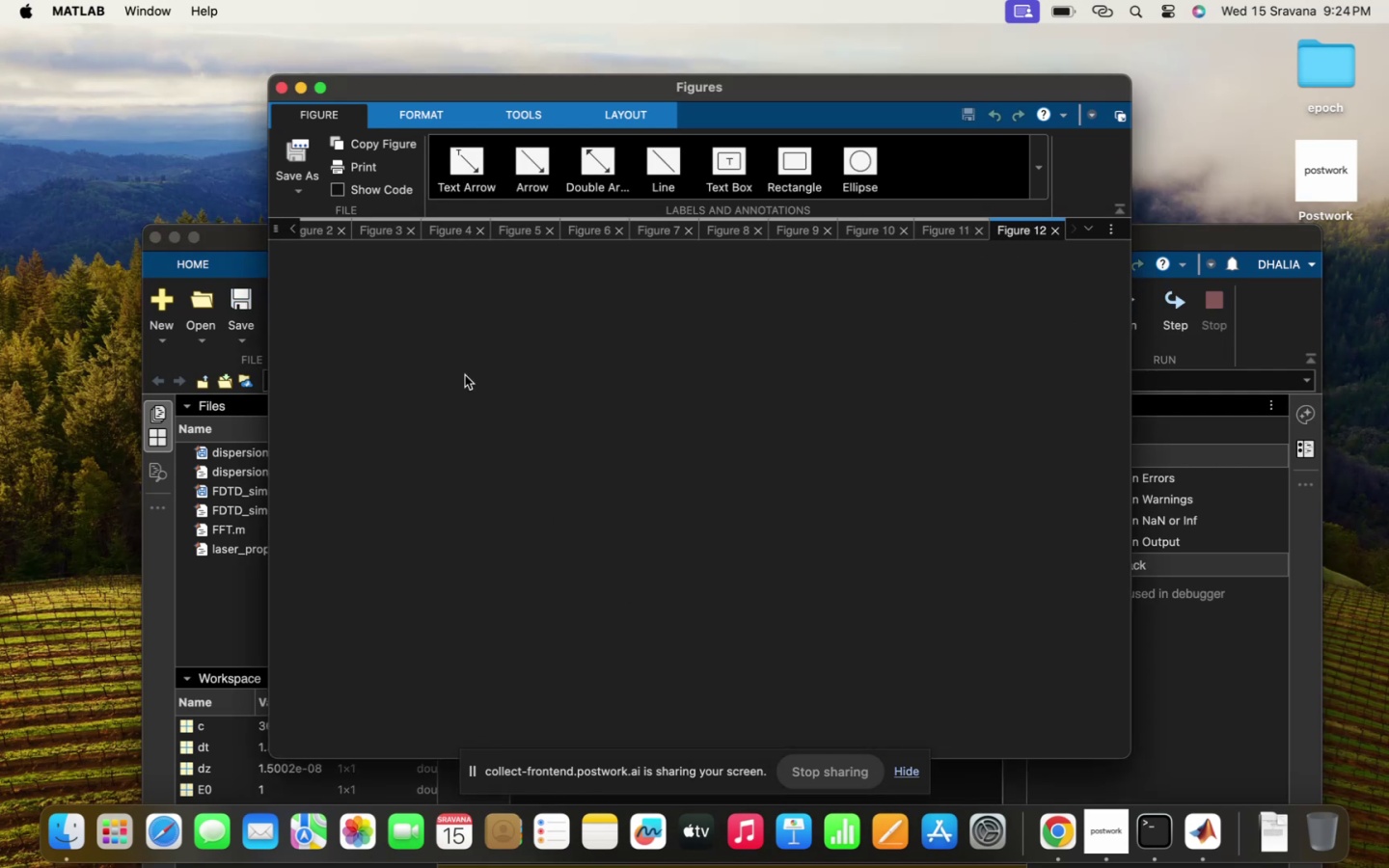 
left_click([796, 232])
 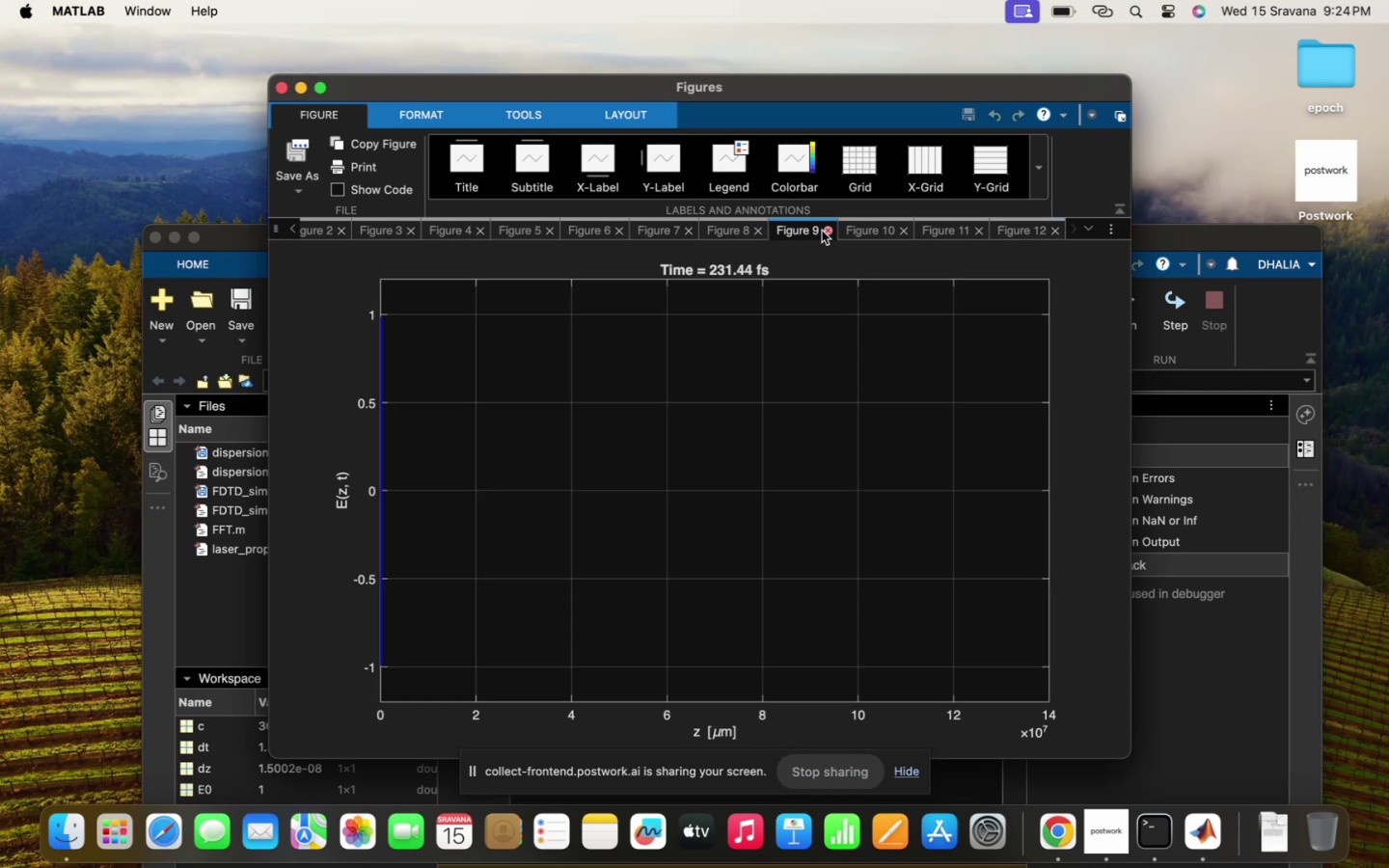 
left_click([822, 231])
 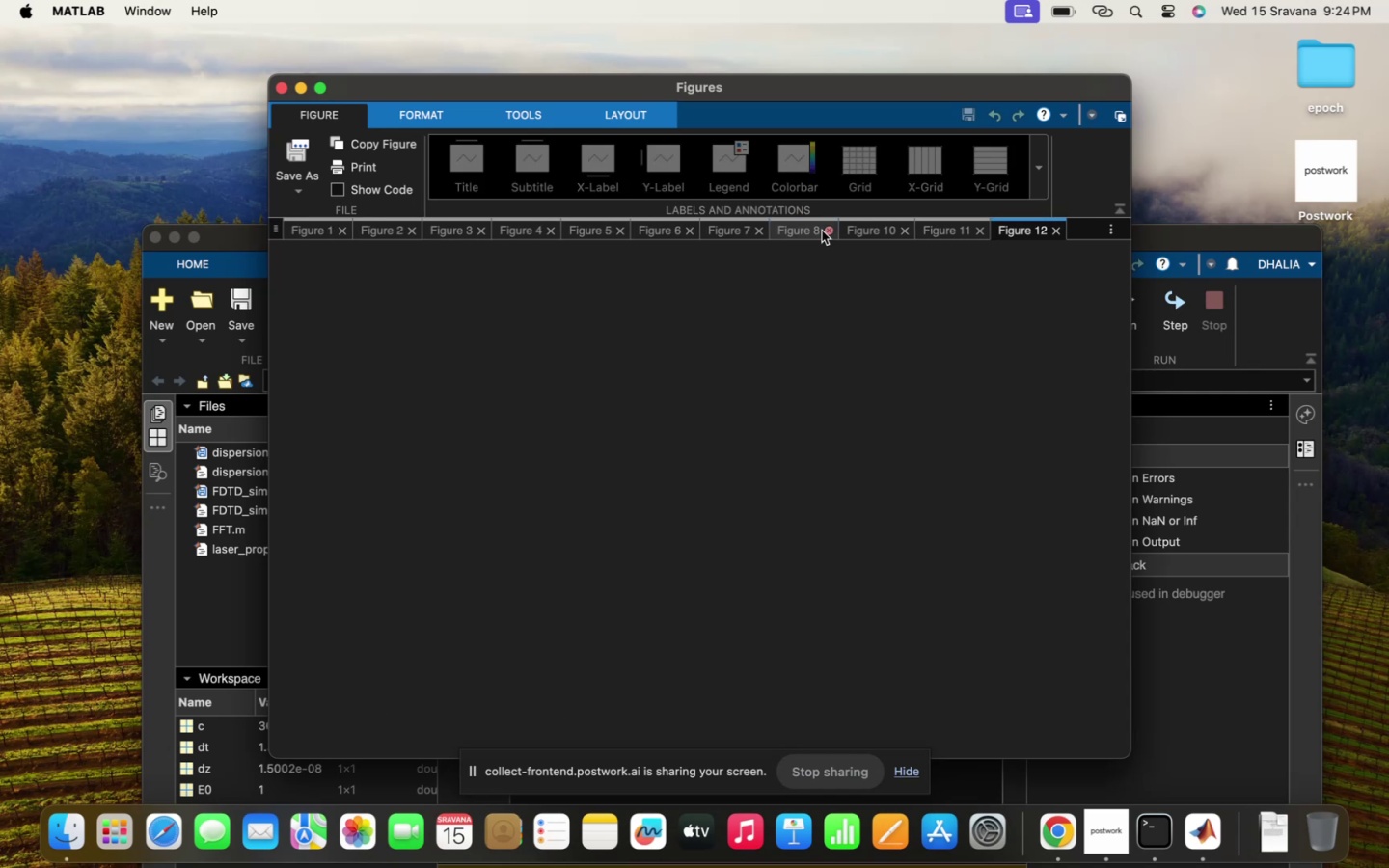 
left_click([822, 231])
 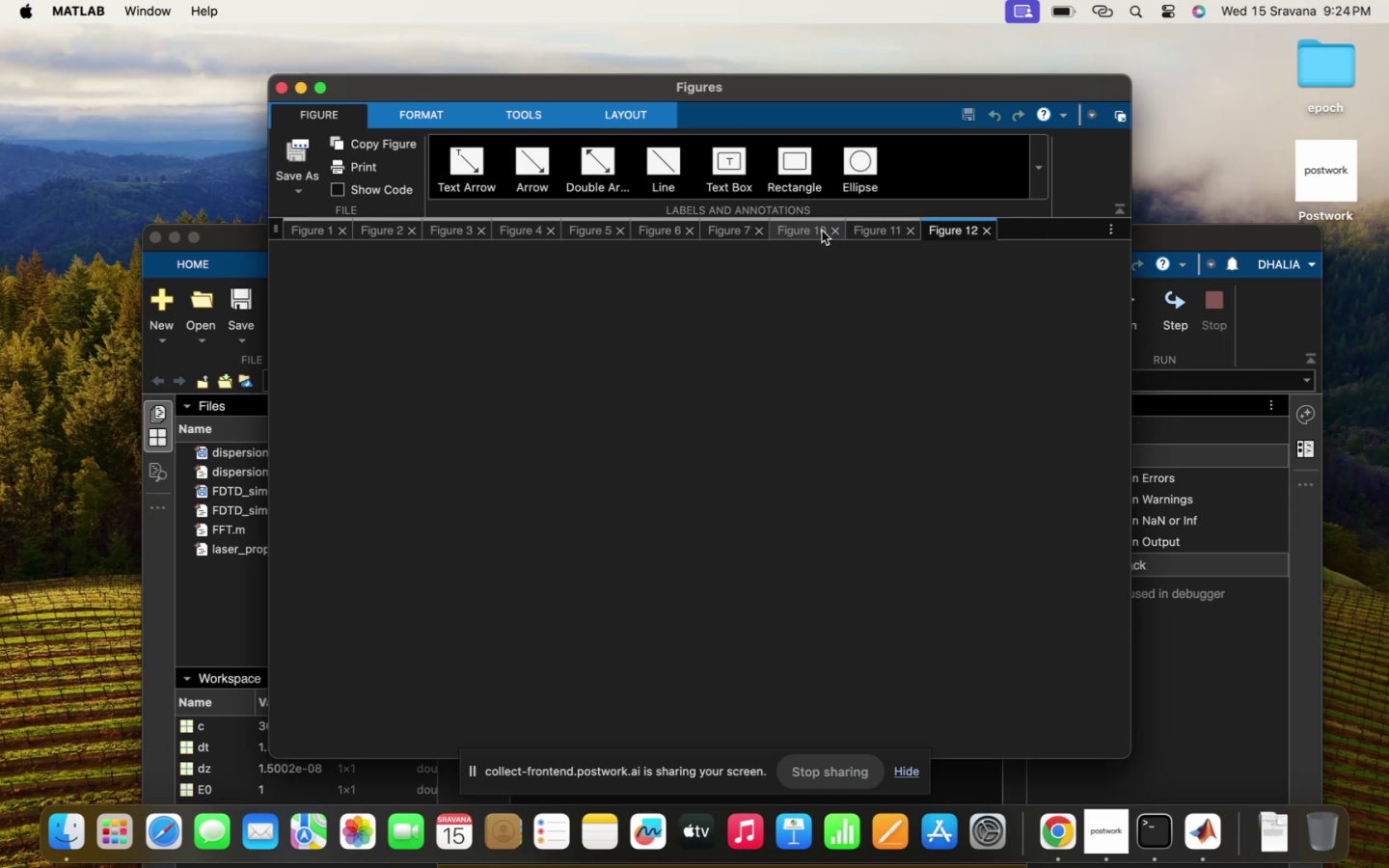 
double_click([822, 231])
 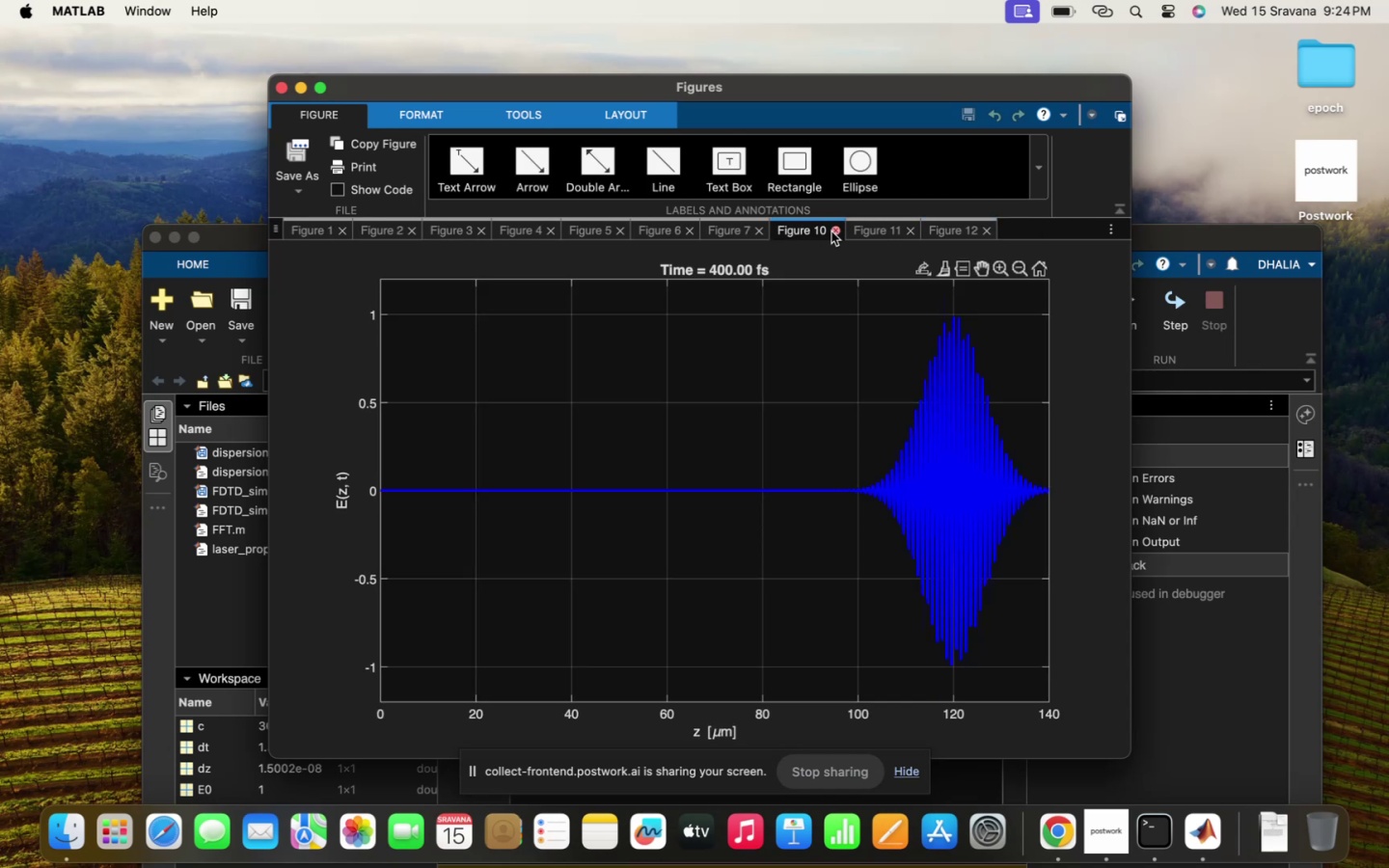 
left_click([831, 231])
 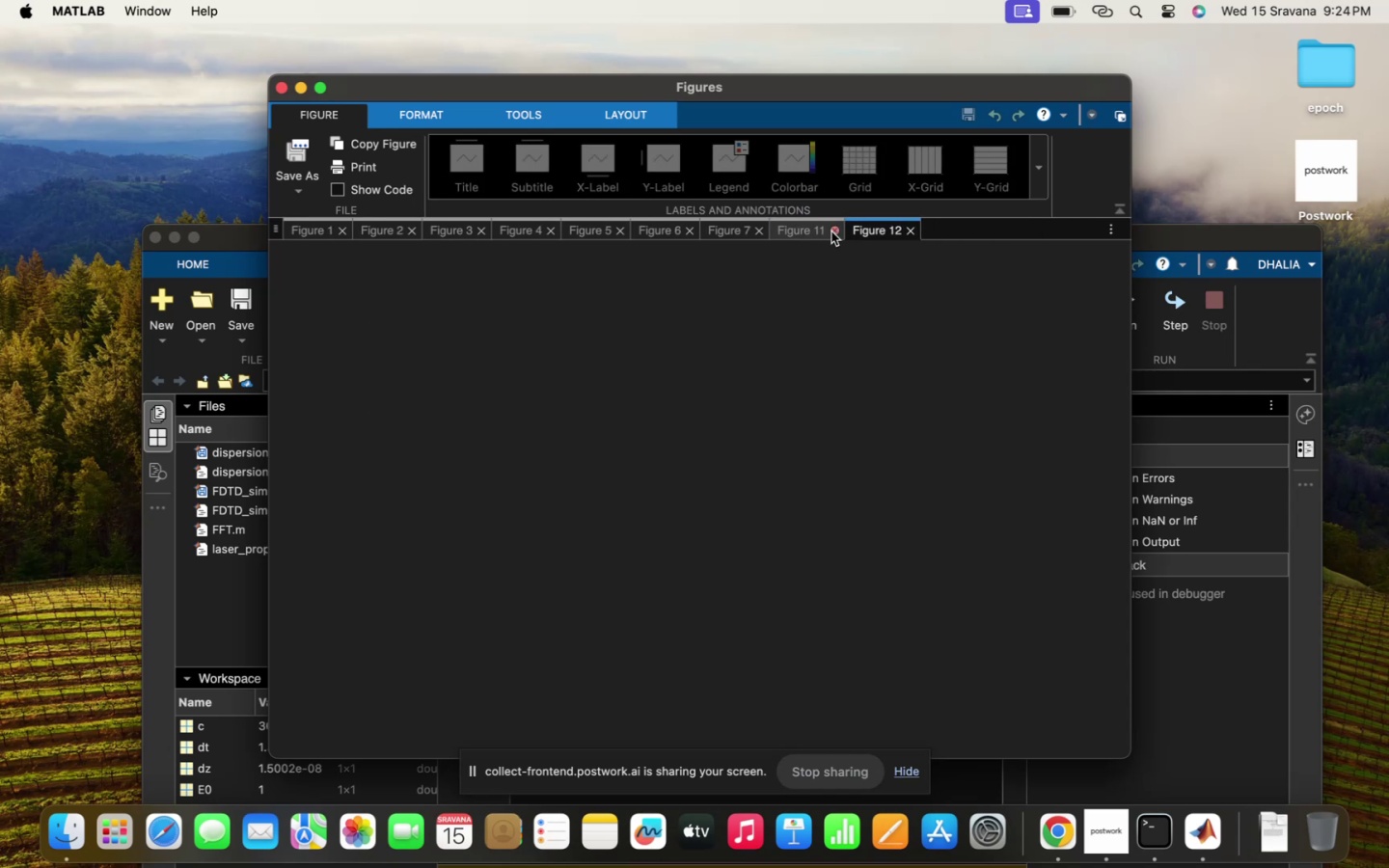 
left_click([831, 231])
 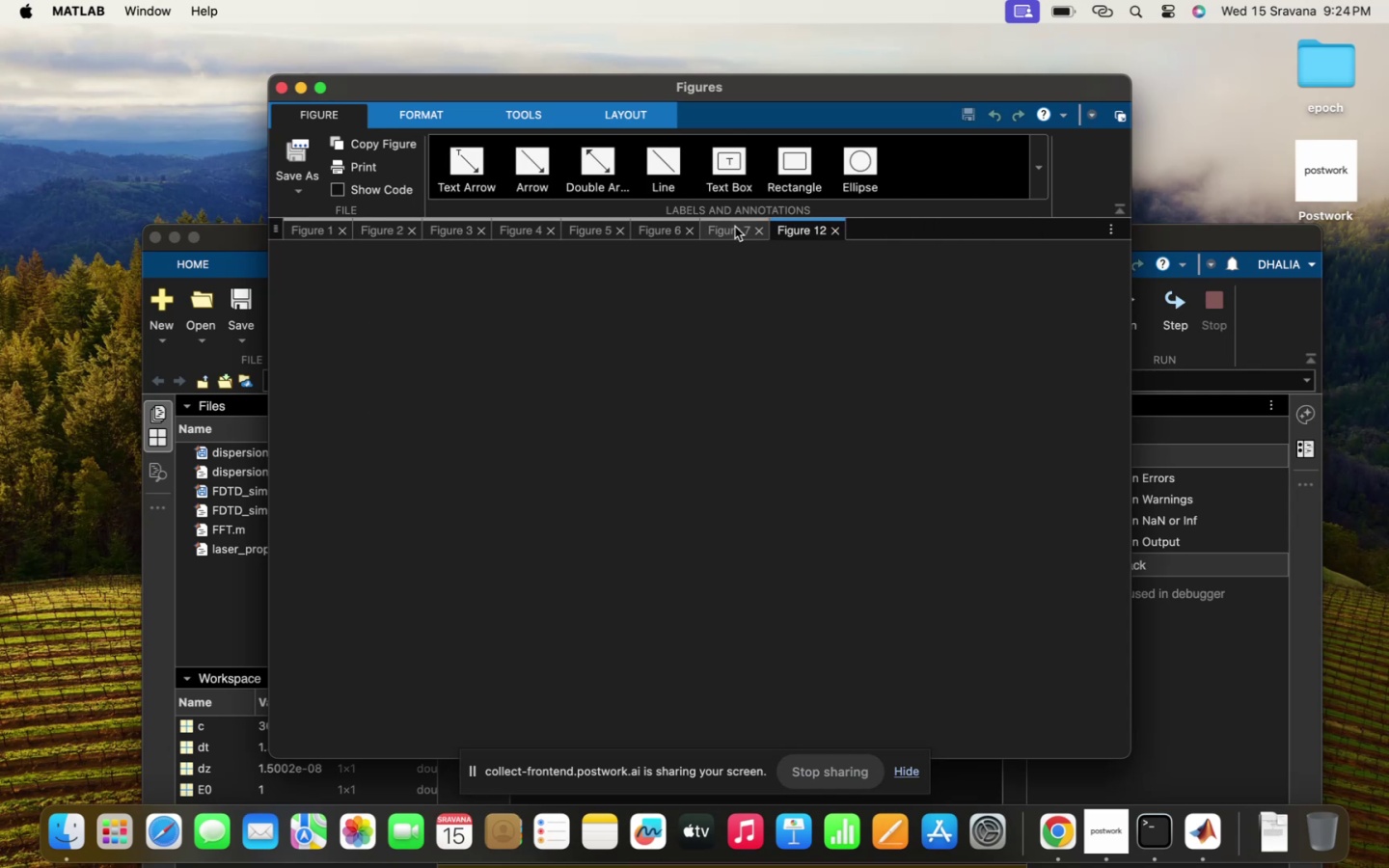 
left_click([746, 227])
 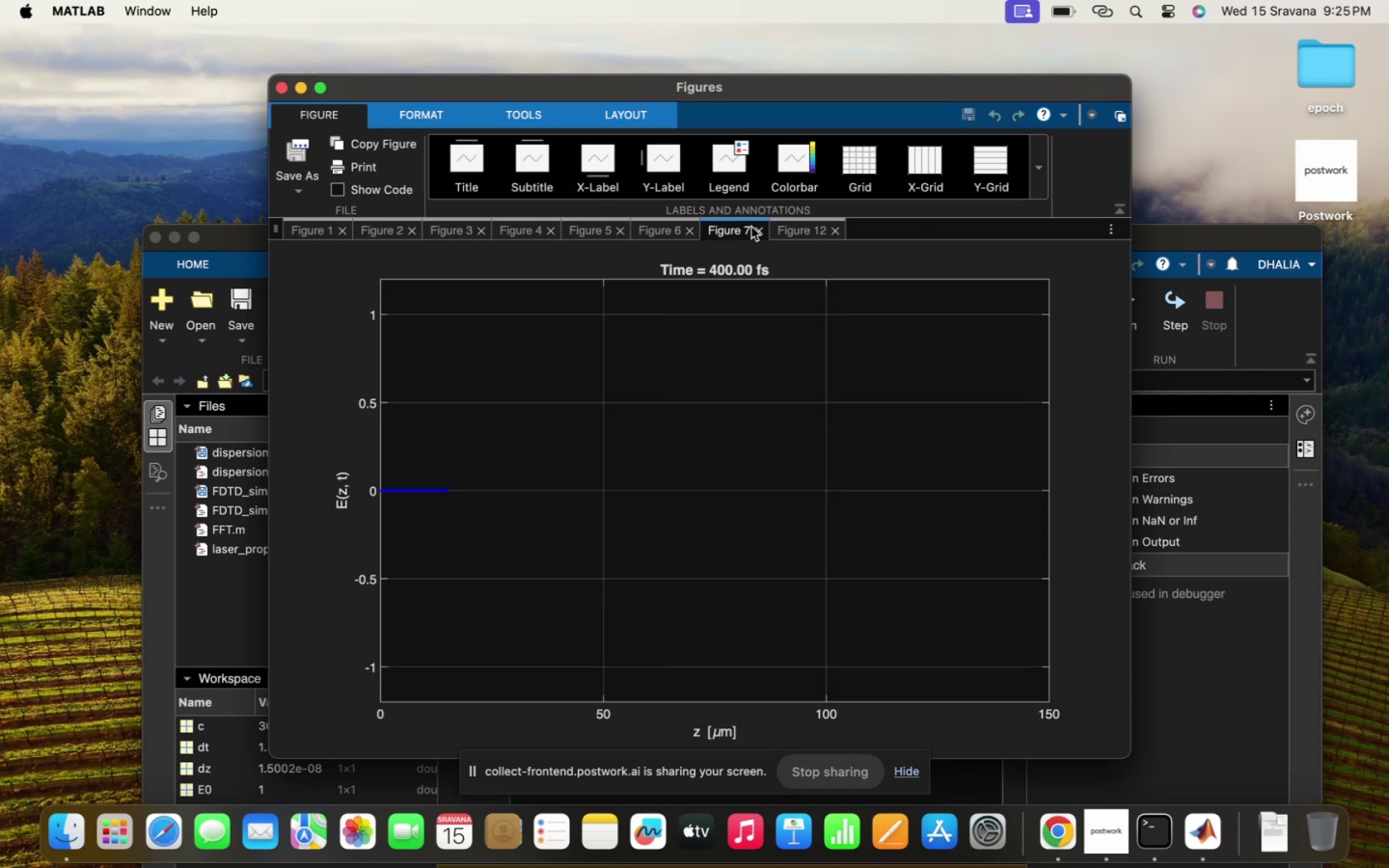 
left_click([759, 228])
 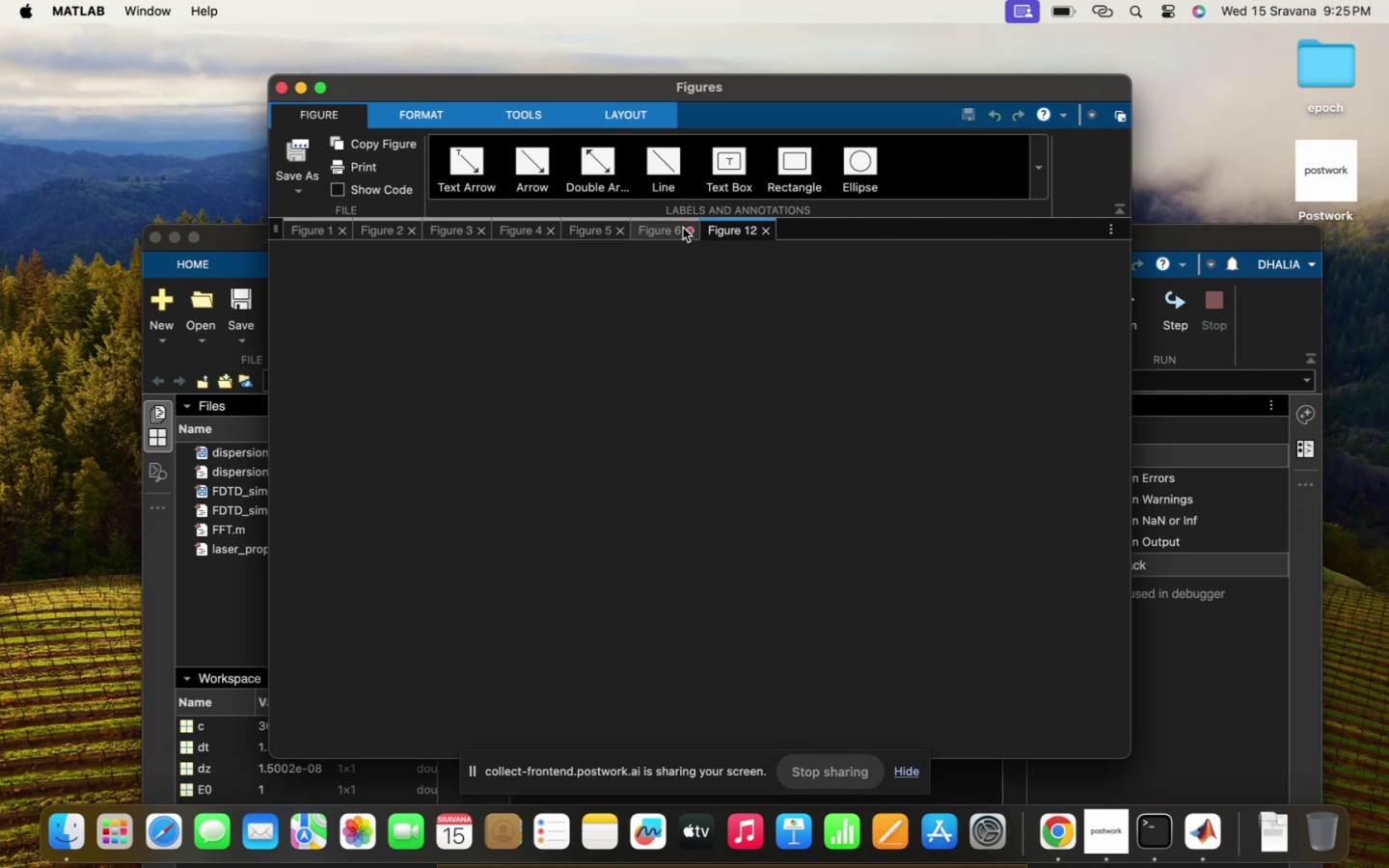 
left_click([682, 228])
 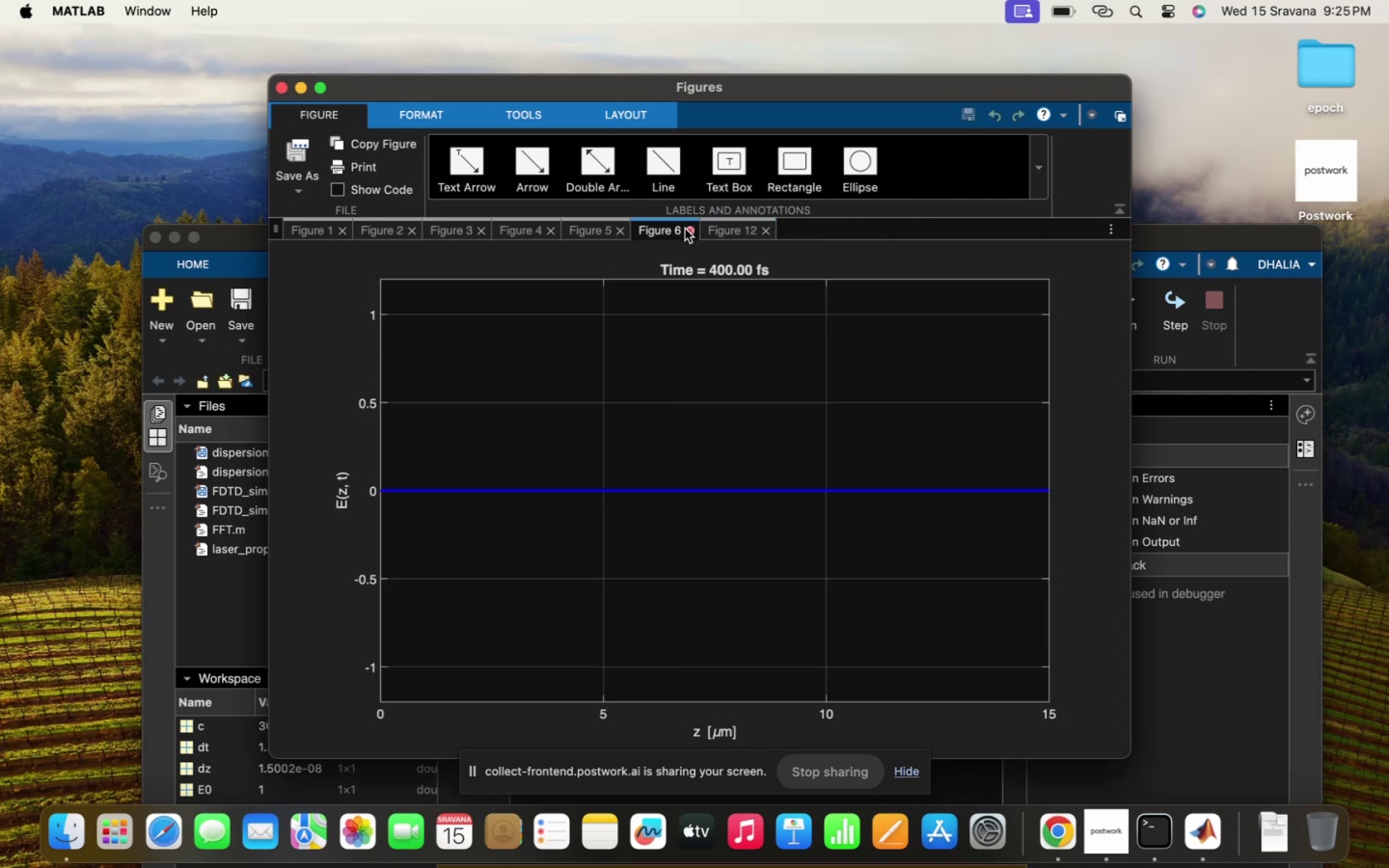 
left_click([685, 230])
 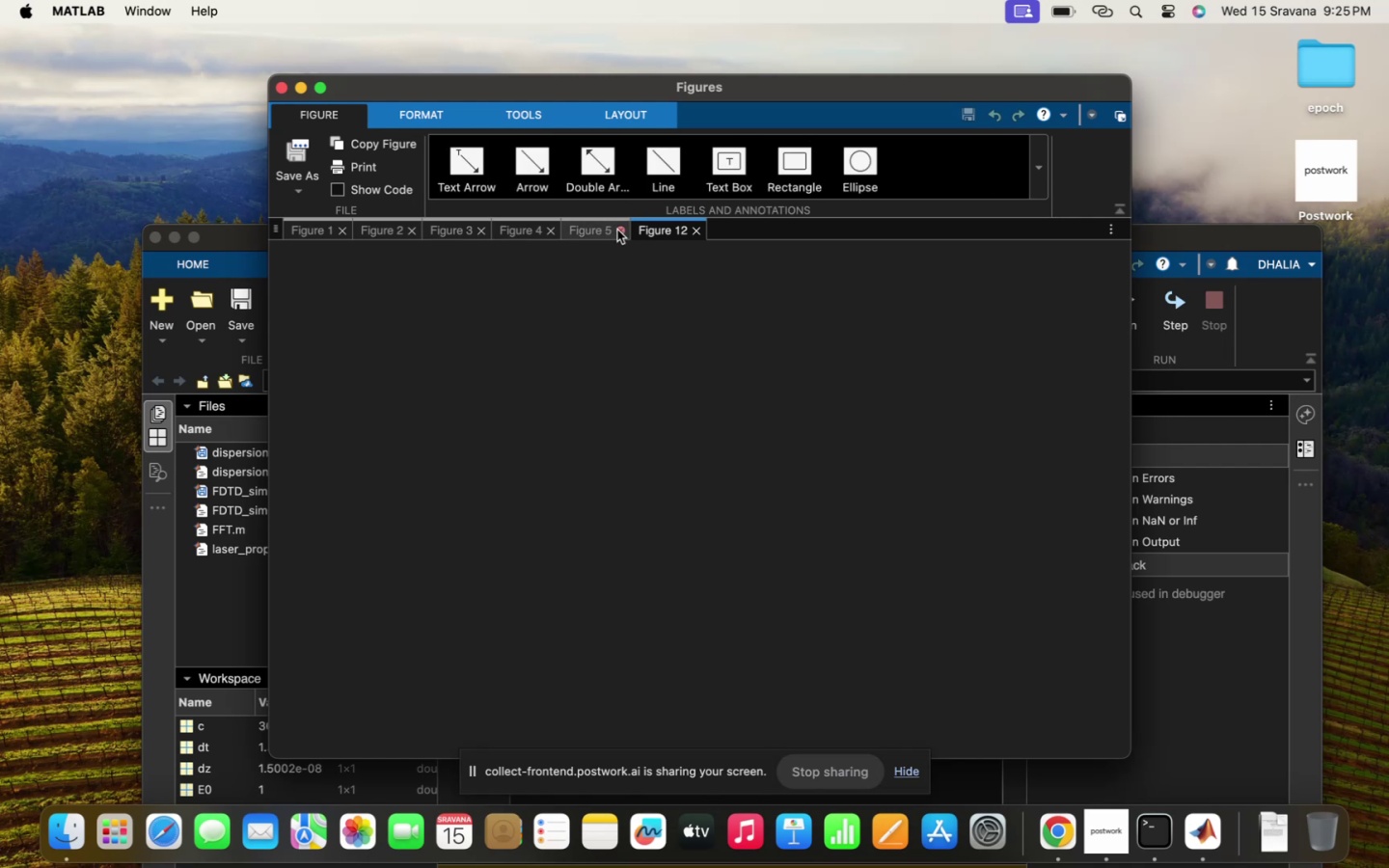 
left_click([618, 230])
 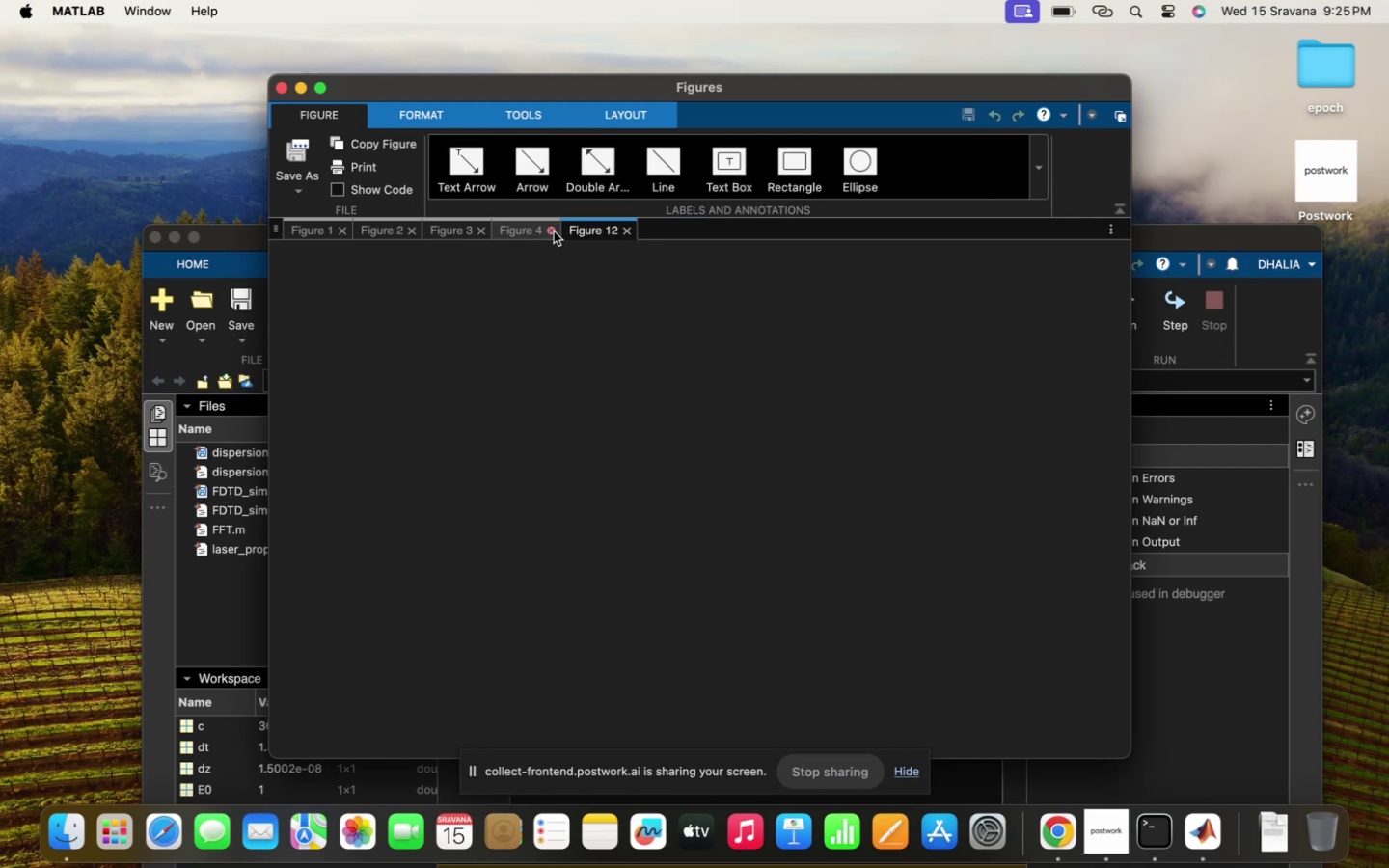 
left_click([554, 230])
 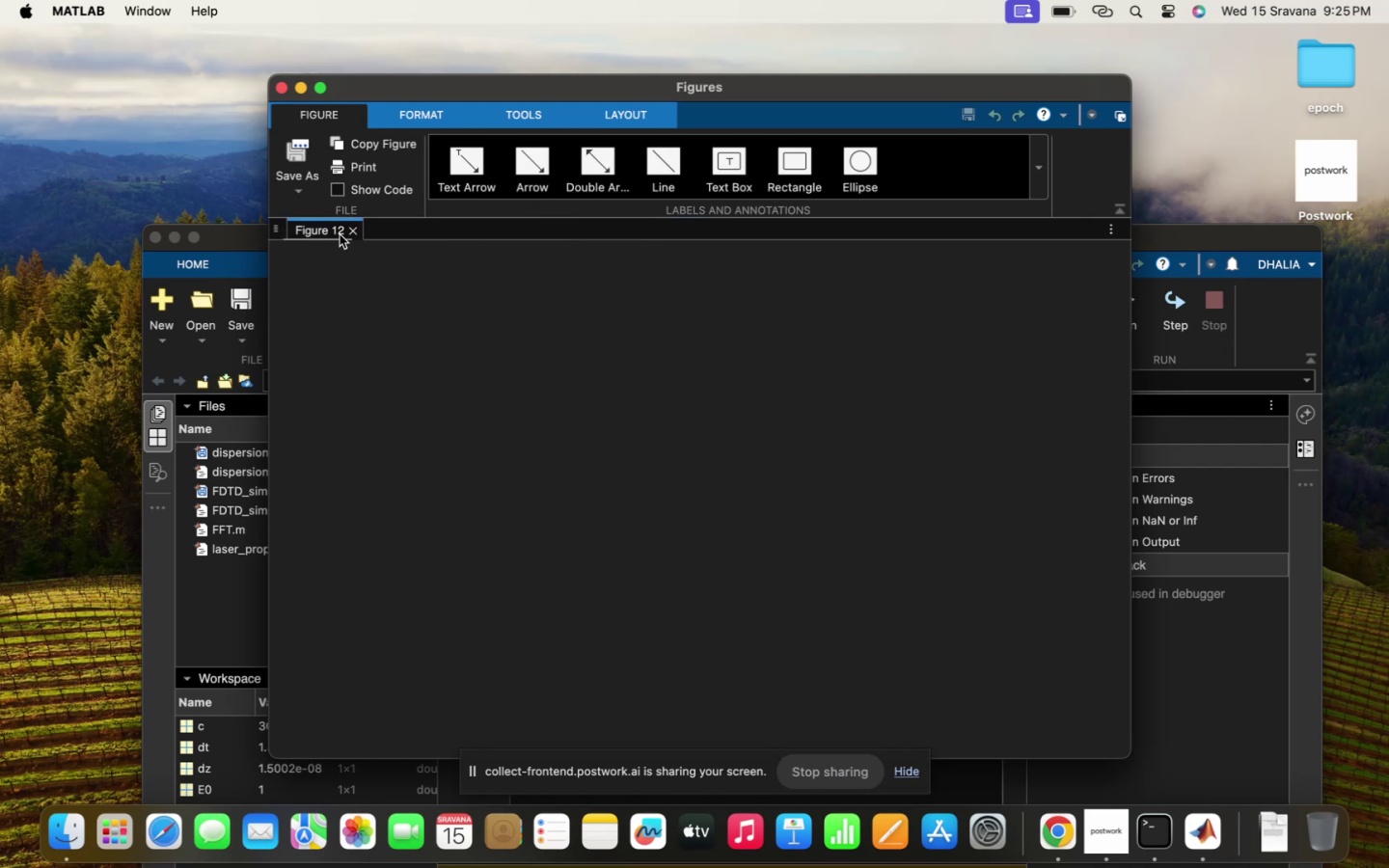 
left_click([150, 525])
 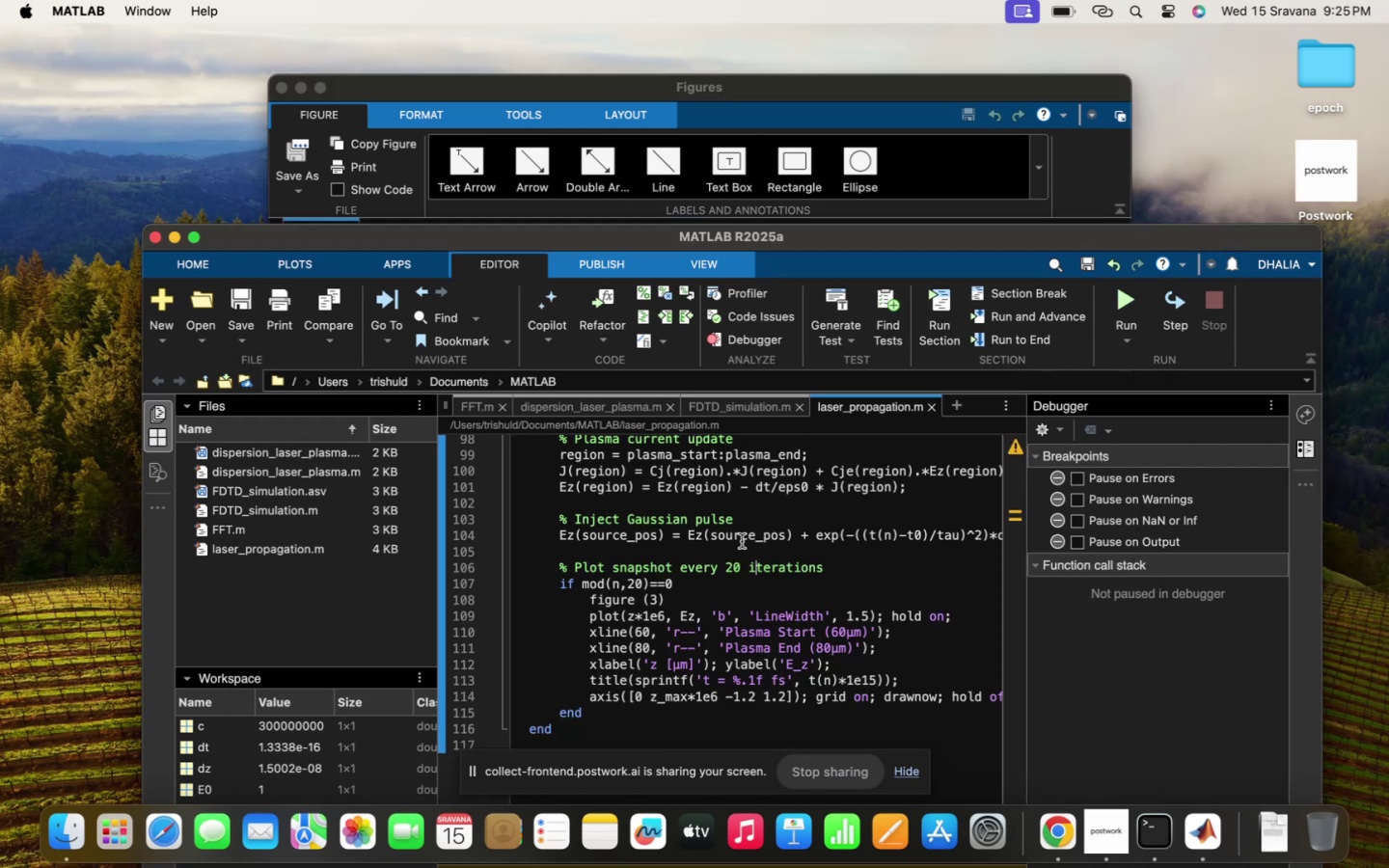 
scroll: coordinate [742, 541], scroll_direction: down, amount: 37.0
 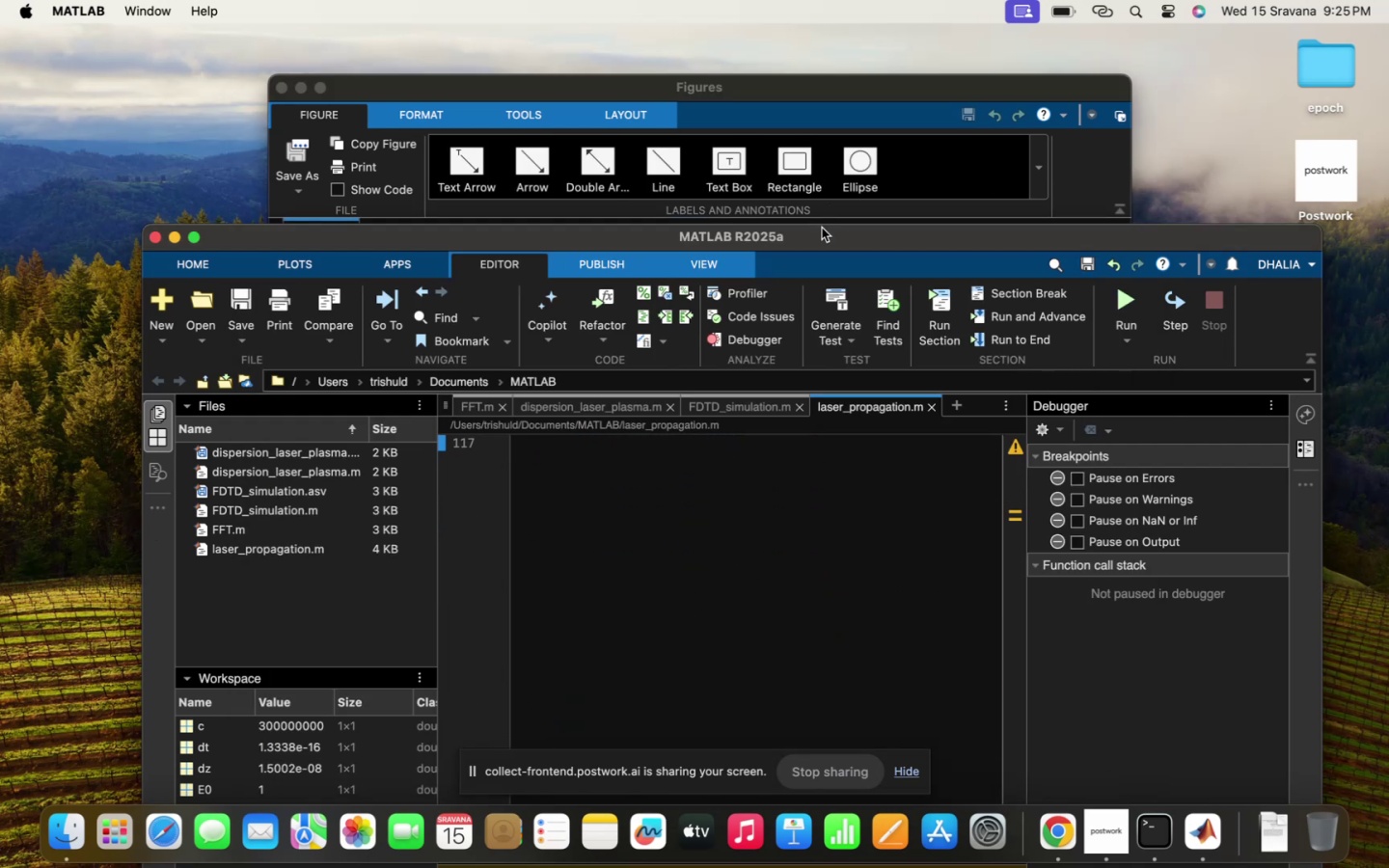 
left_click_drag(start_coordinate=[818, 233], to_coordinate=[815, 26])
 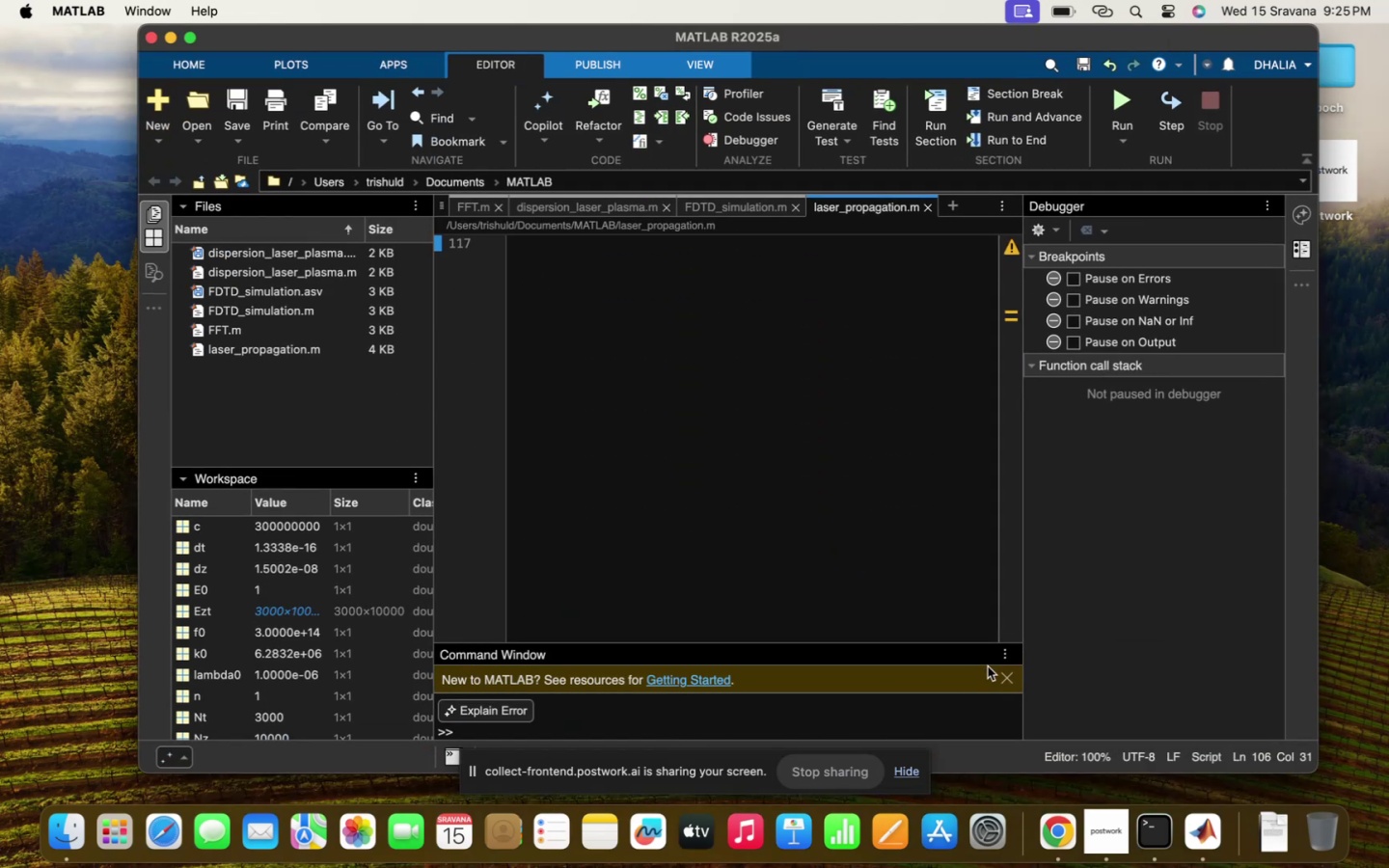 
left_click([1007, 679])
 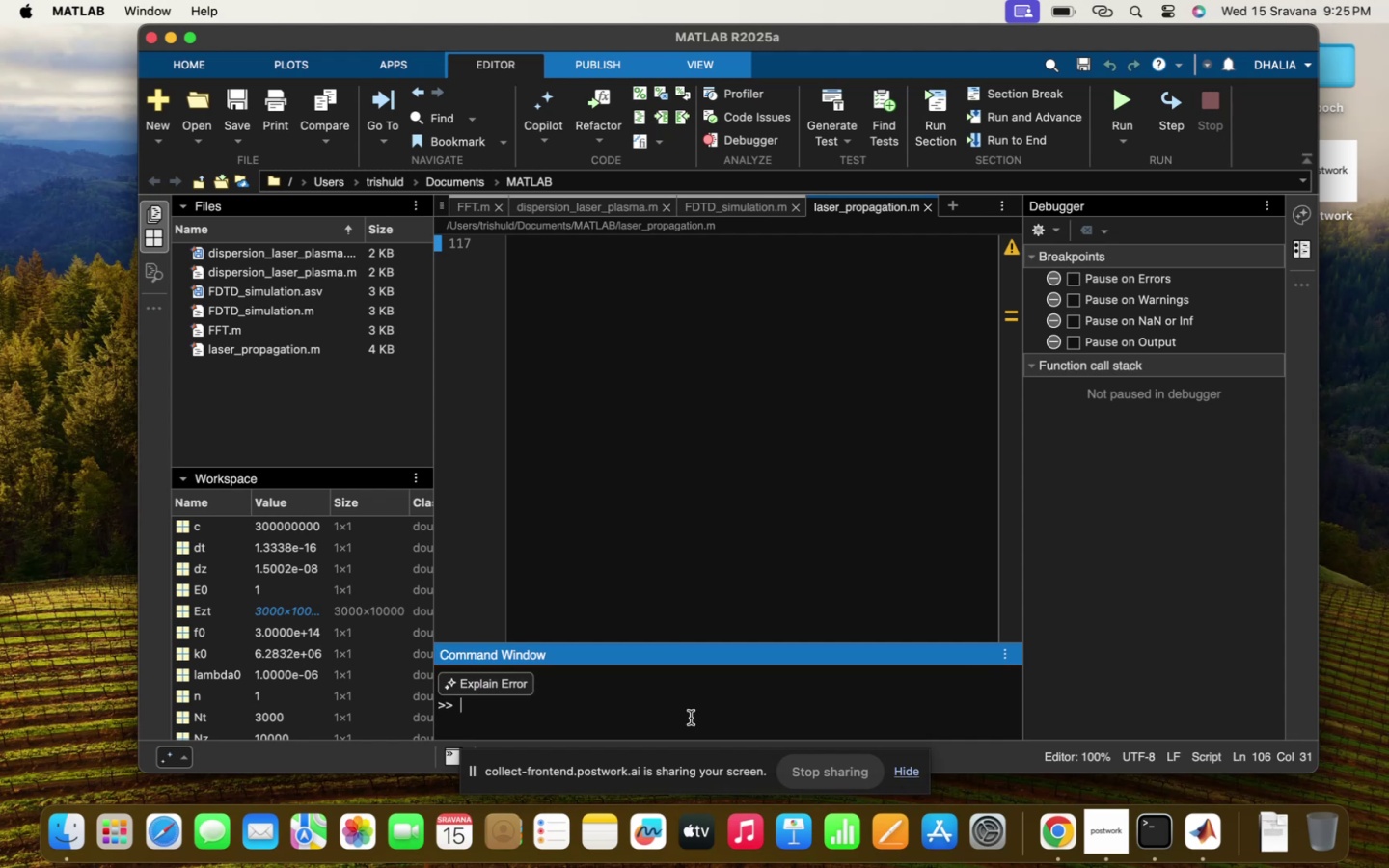 
scroll: coordinate [686, 454], scroll_direction: up, amount: 167.0
 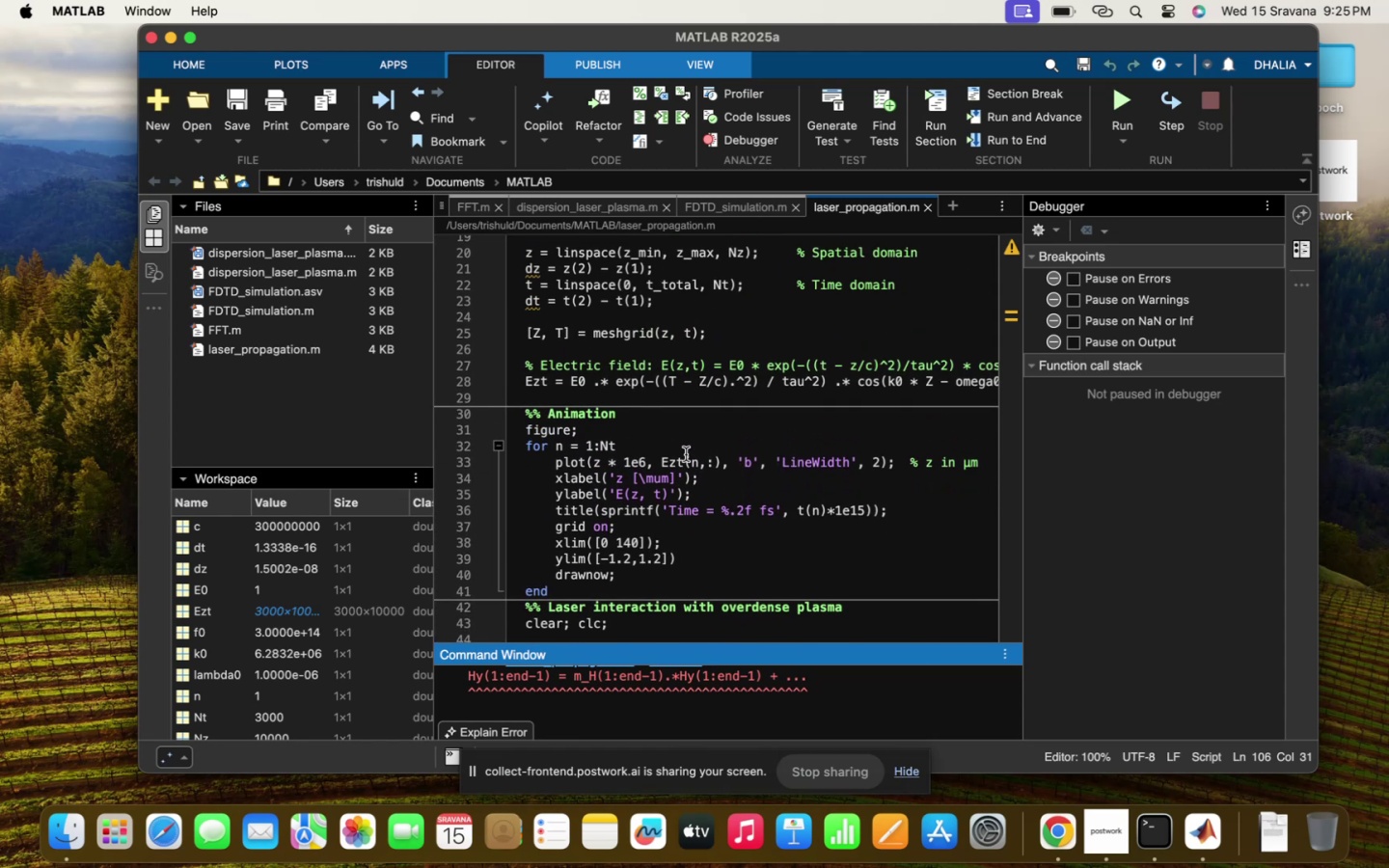 
scroll: coordinate [686, 454], scroll_direction: down, amount: 22.0
 